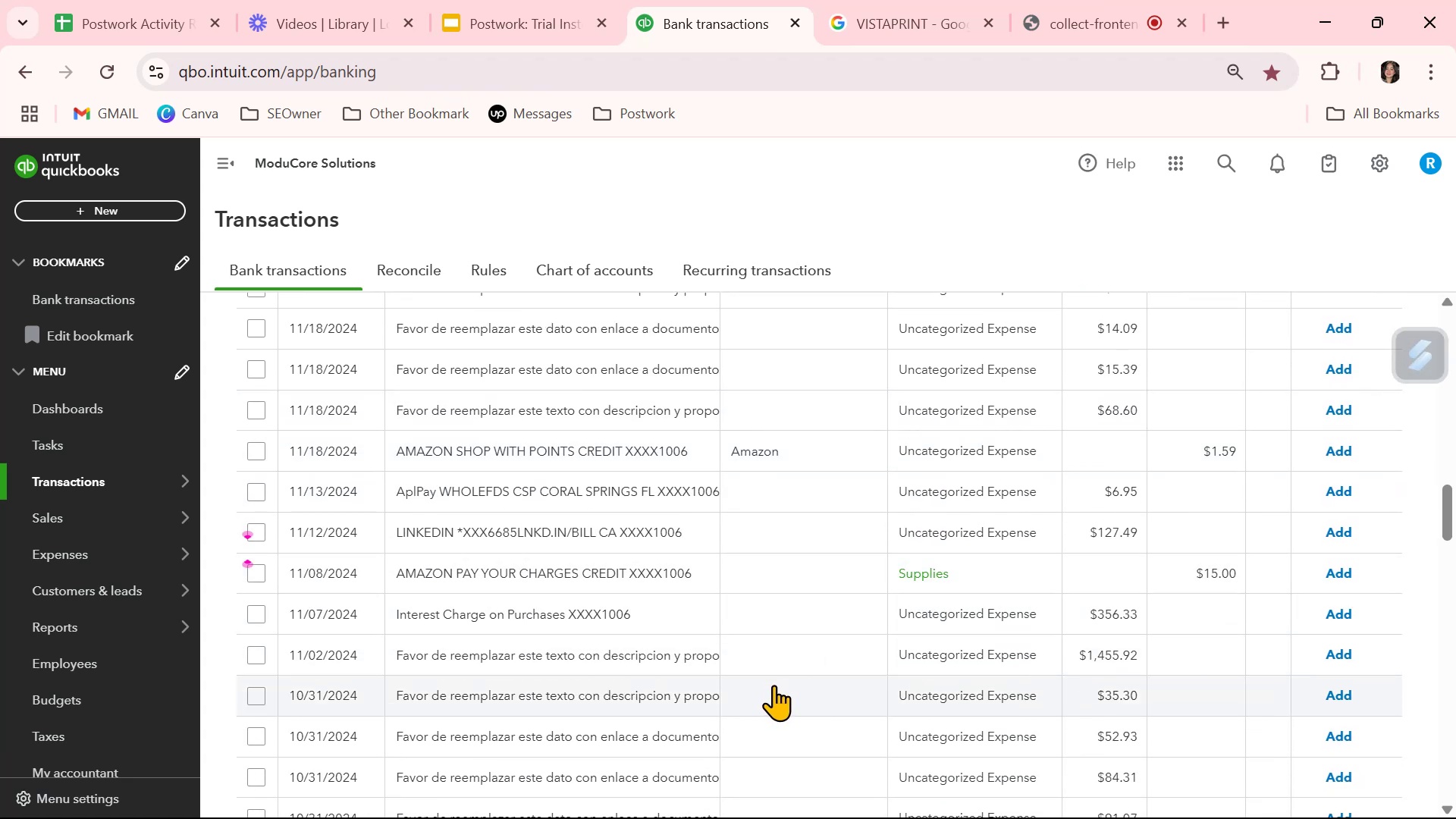 
wait(8.78)
 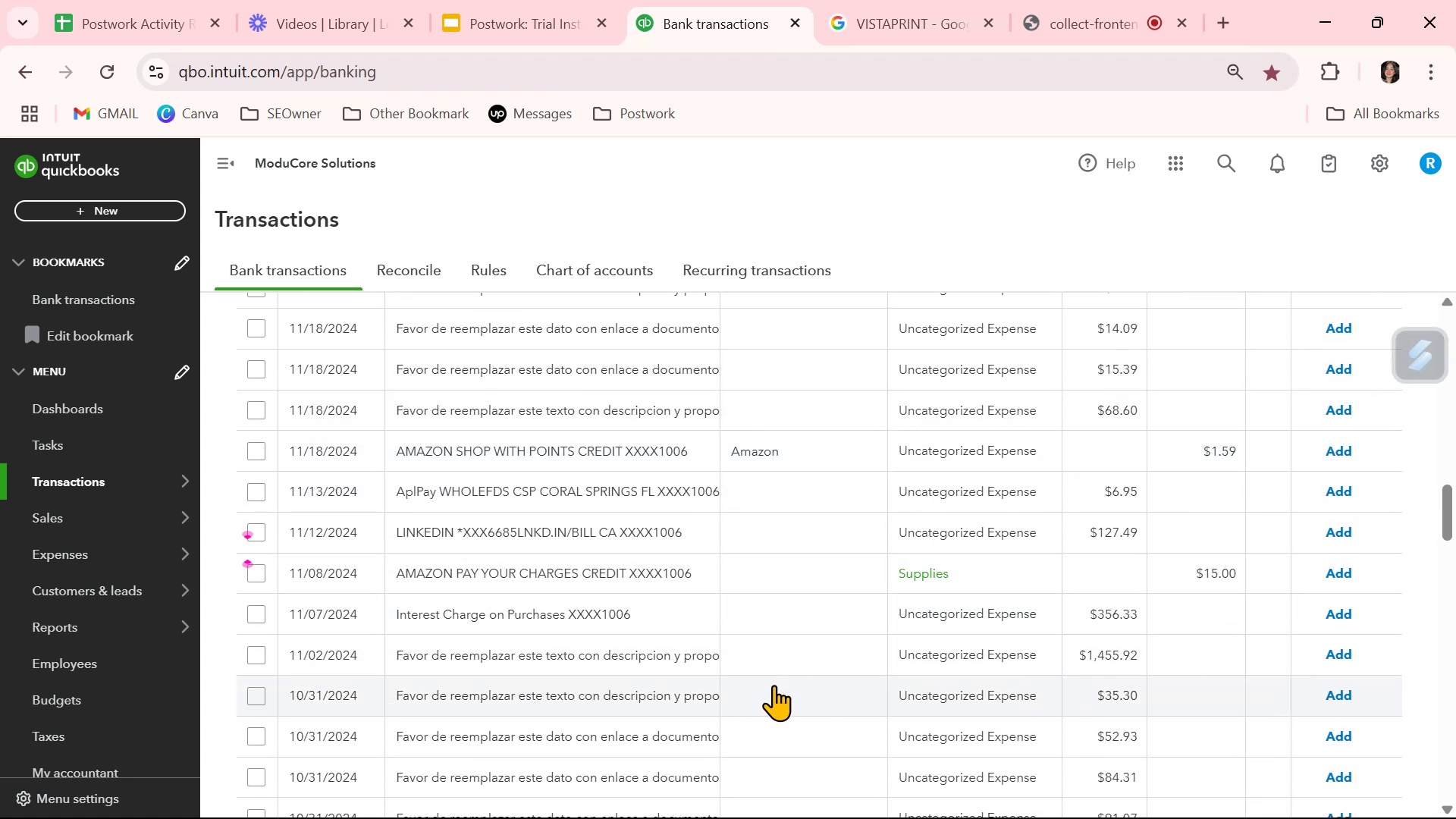 
scroll: coordinate [774, 685], scroll_direction: down, amount: 10.0
 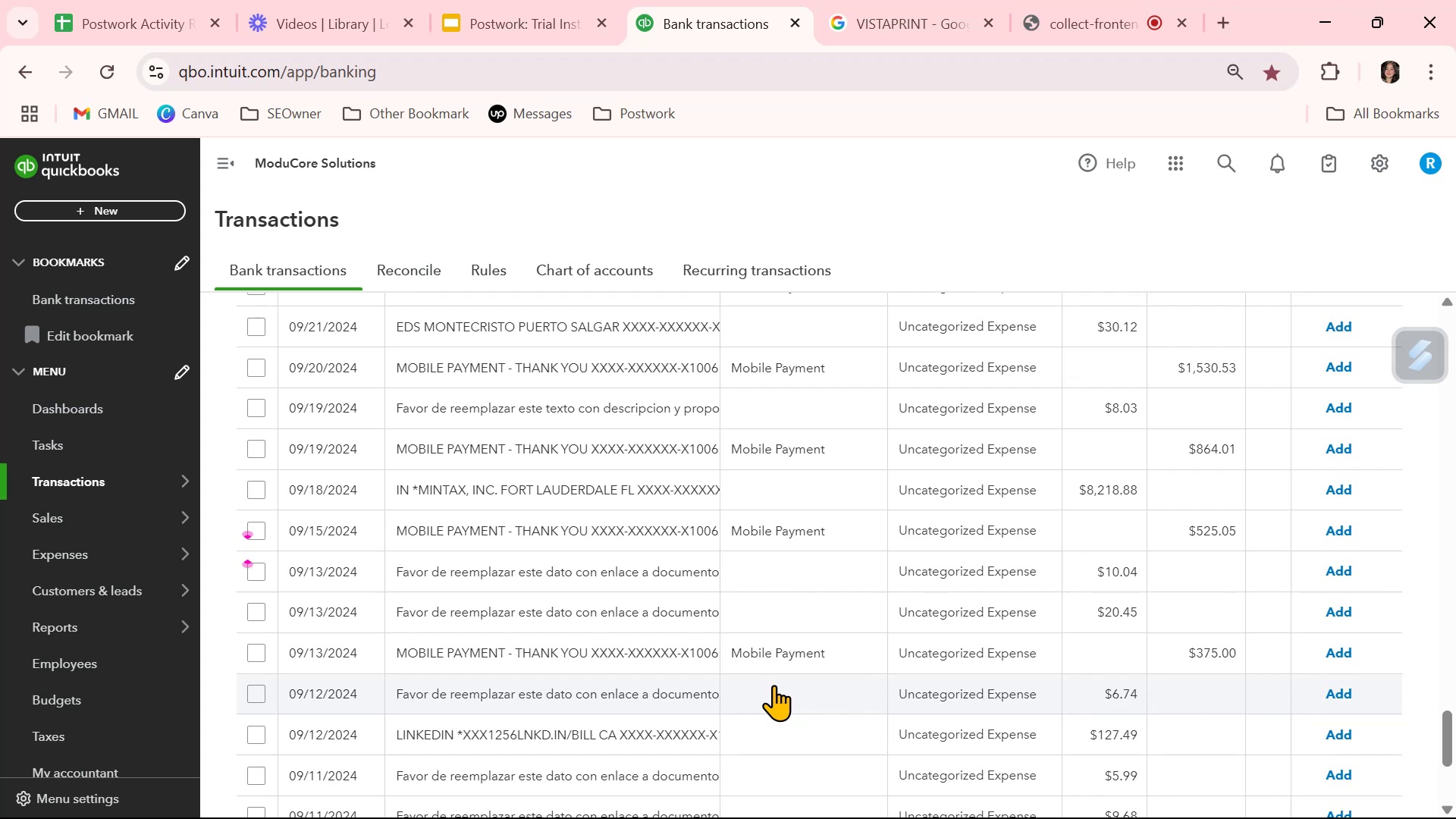 
scroll: coordinate [774, 685], scroll_direction: down, amount: 2.0
 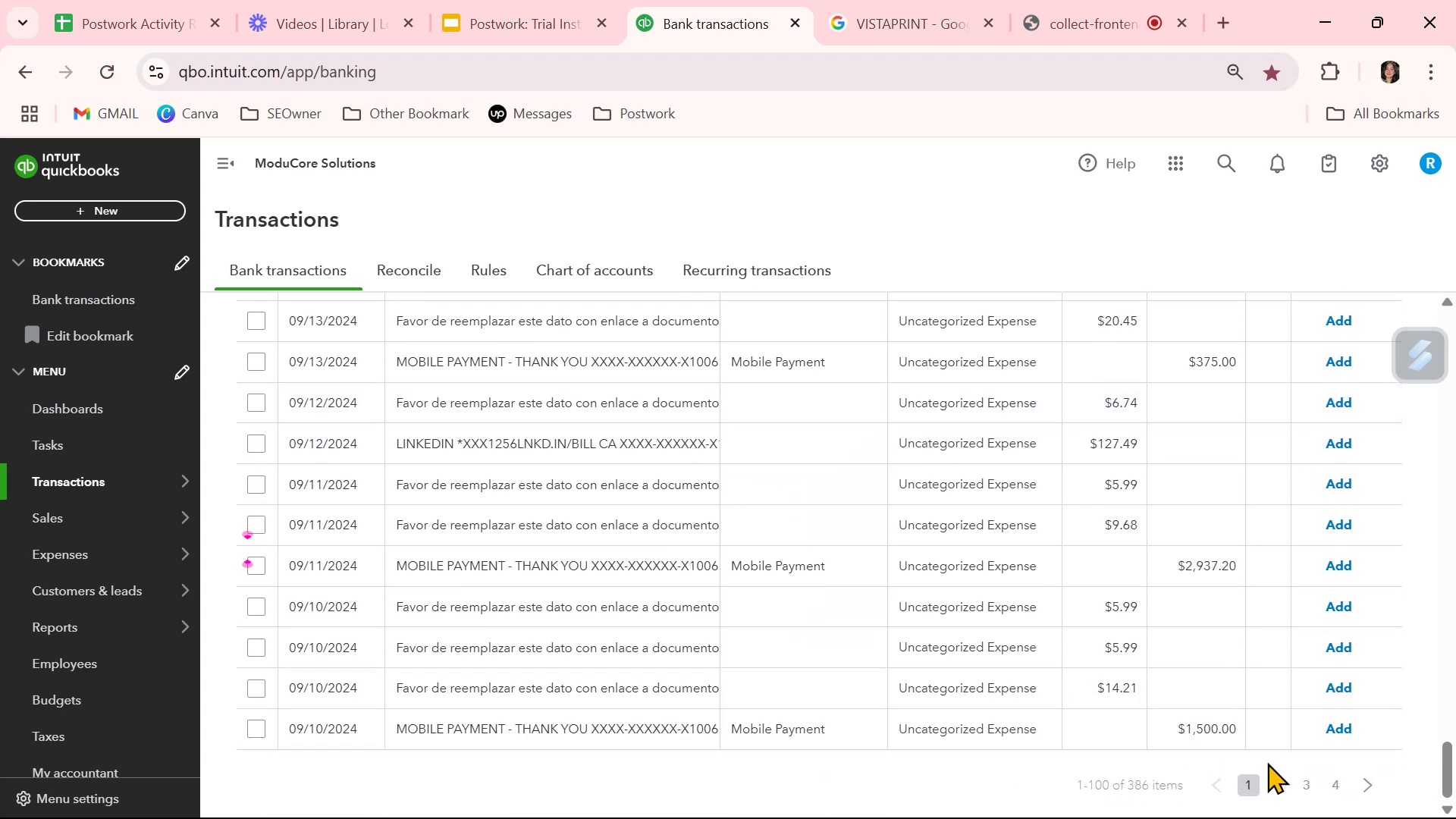 
left_click([1310, 780])
 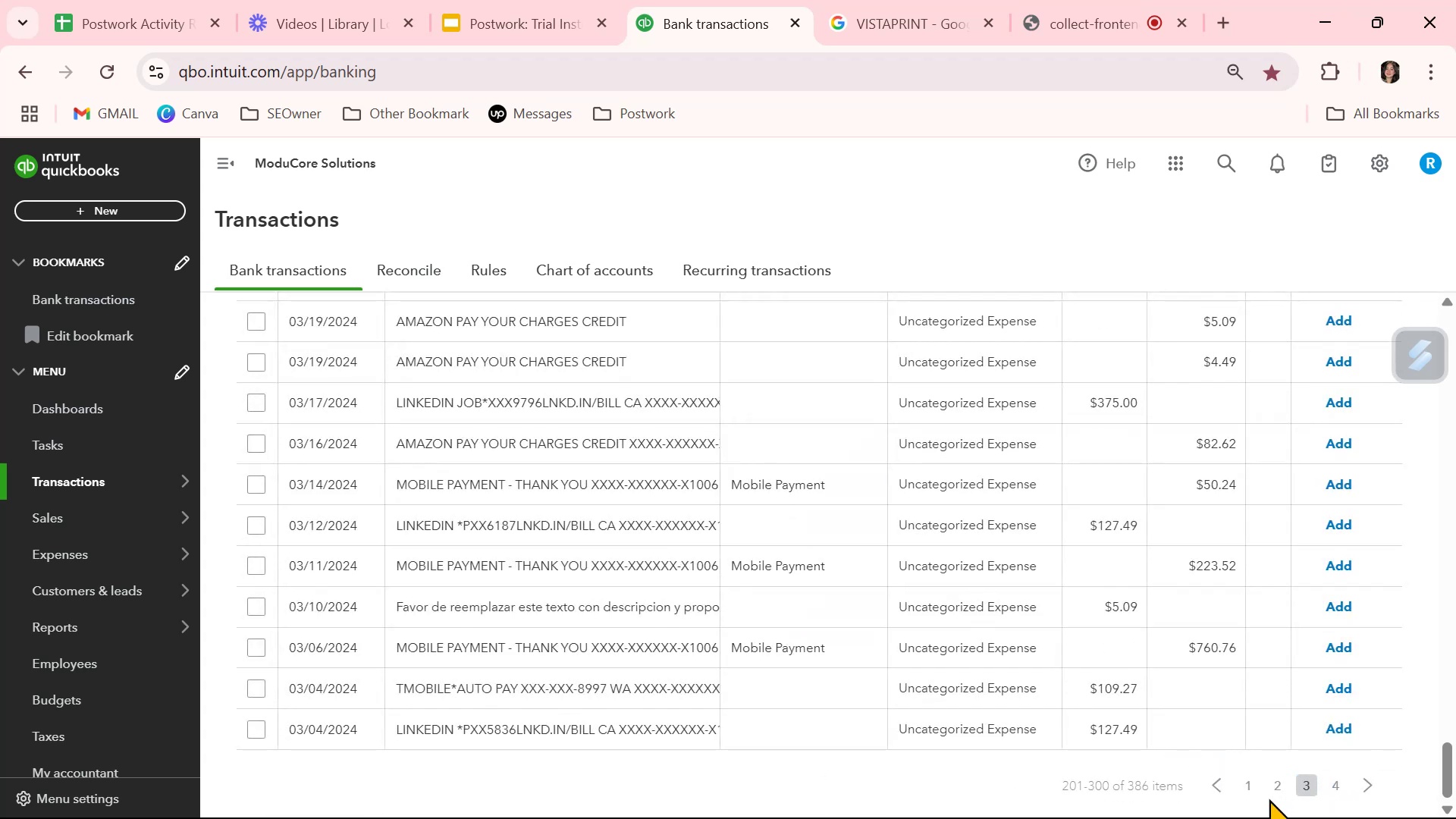 
wait(6.67)
 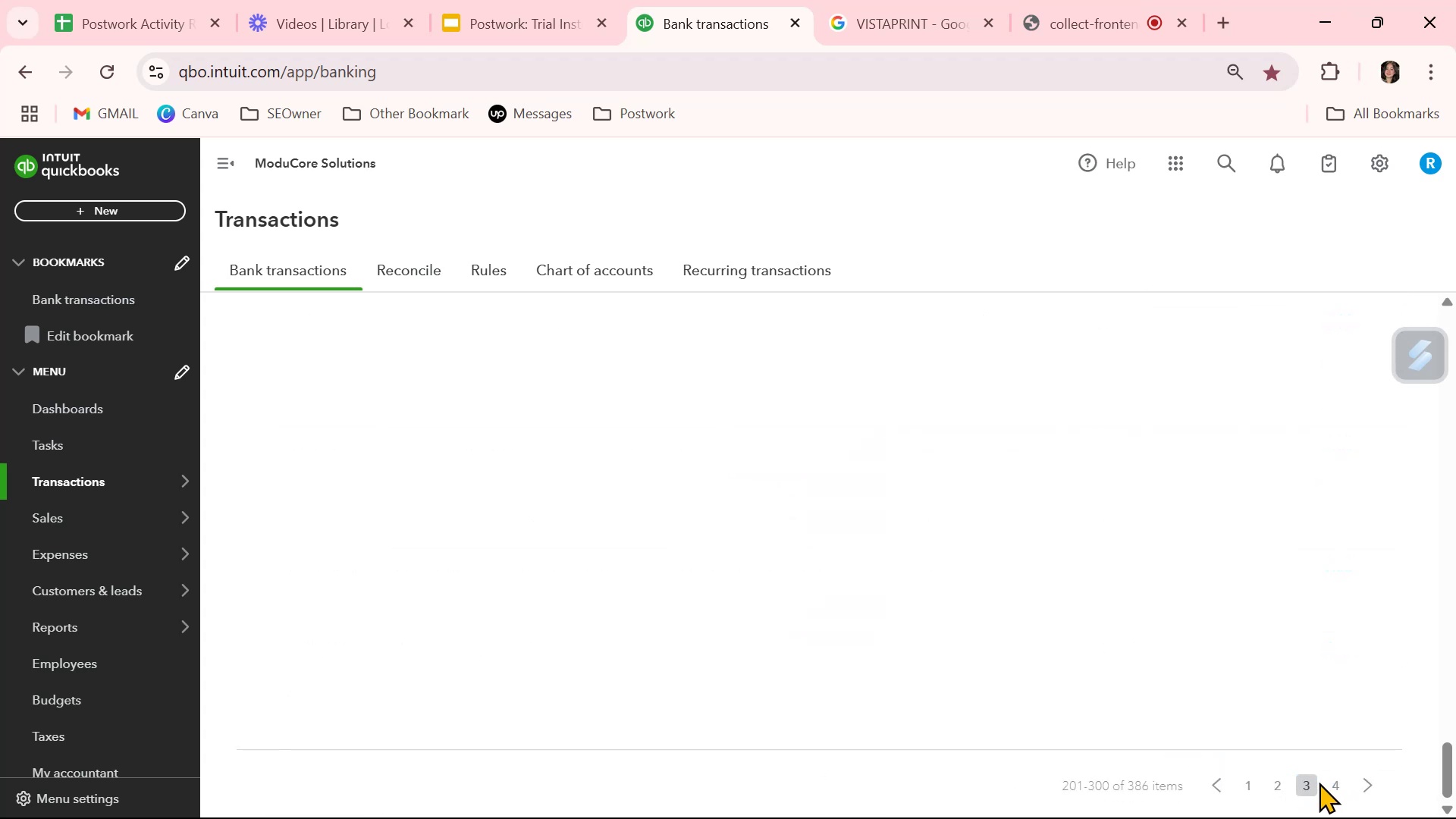 
scroll: coordinate [530, 621], scroll_direction: up, amount: 9.0
 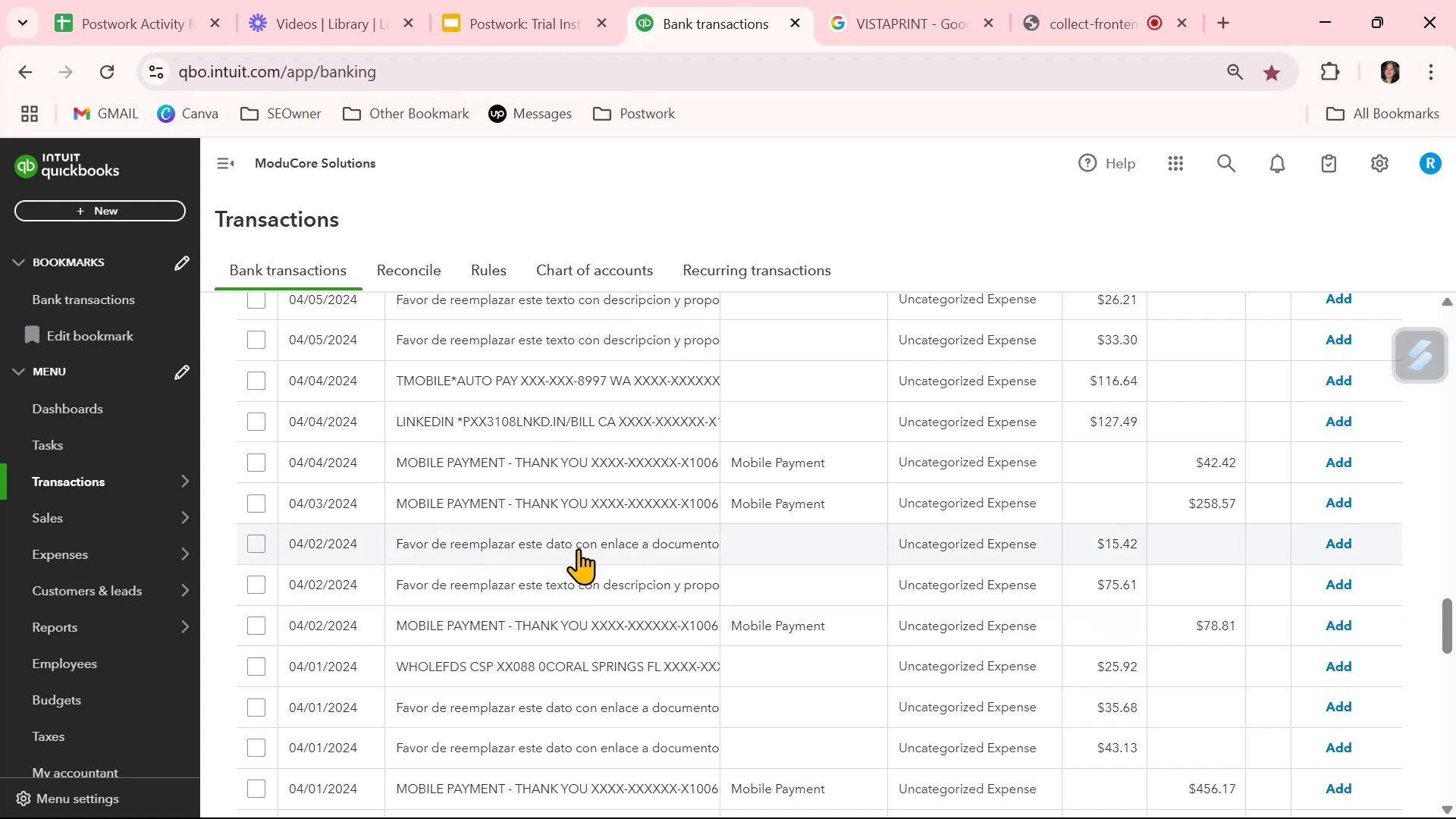 
left_click([578, 544])
 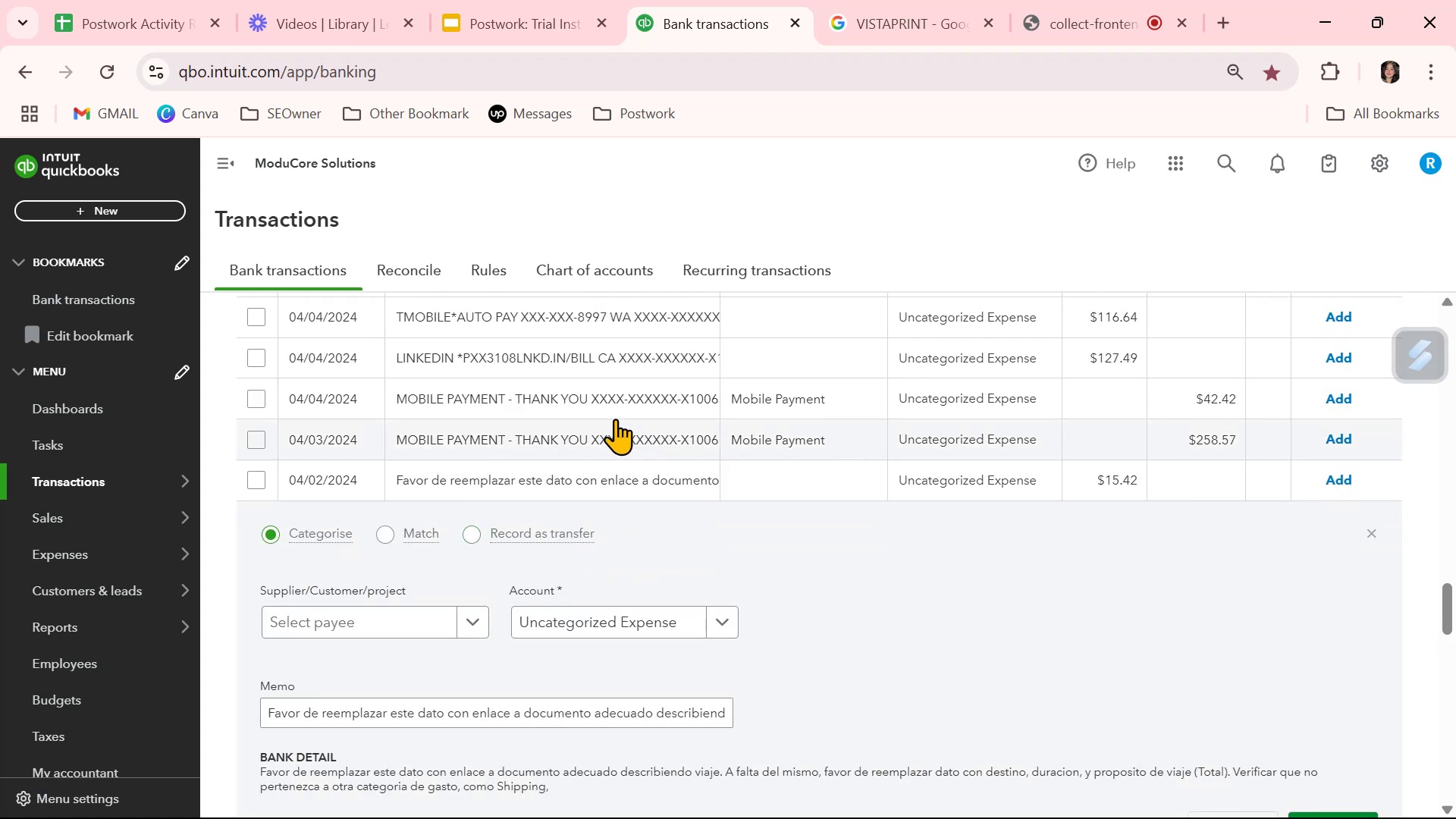 
wait(6.23)
 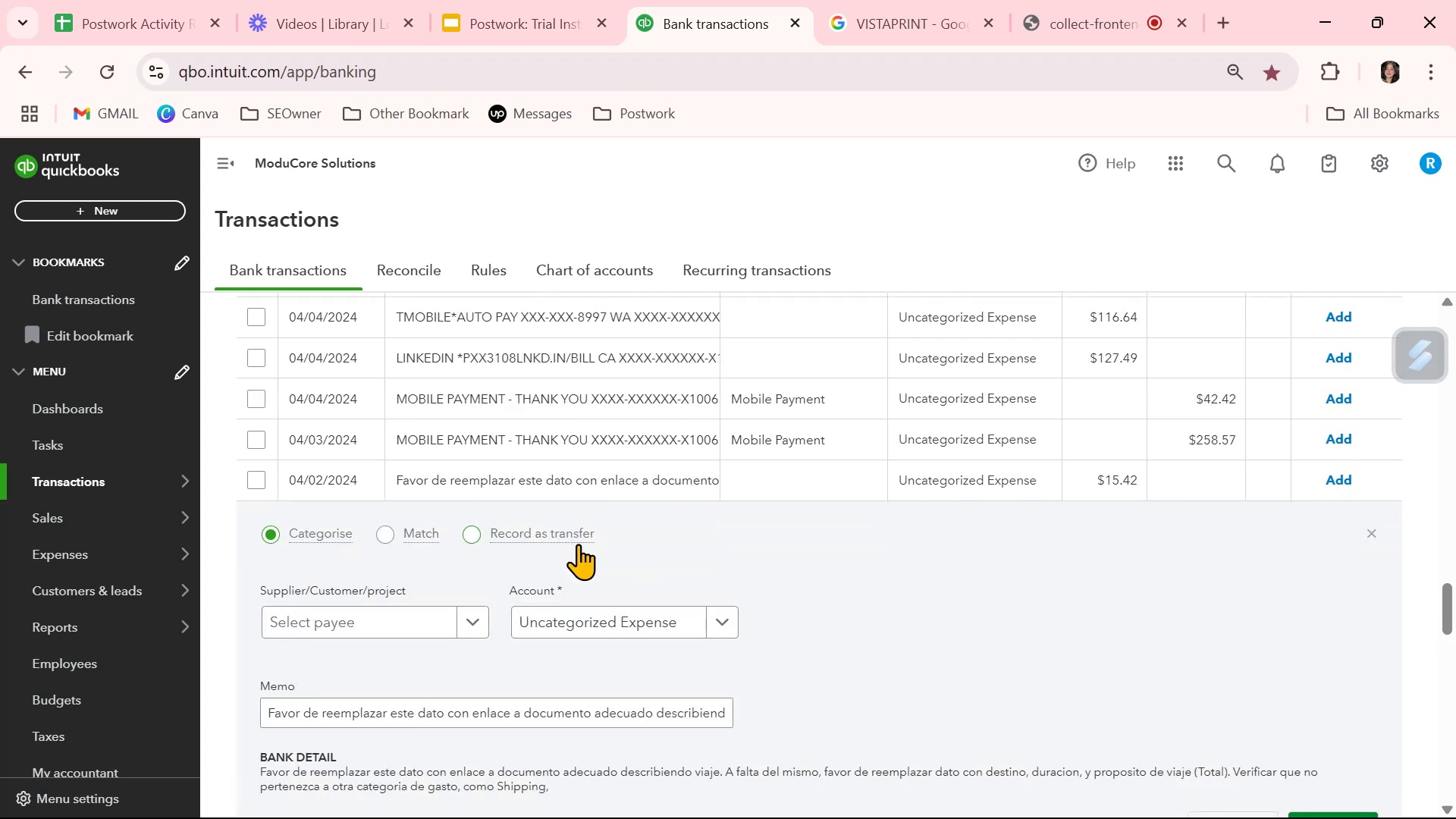 
left_click([1376, 538])
 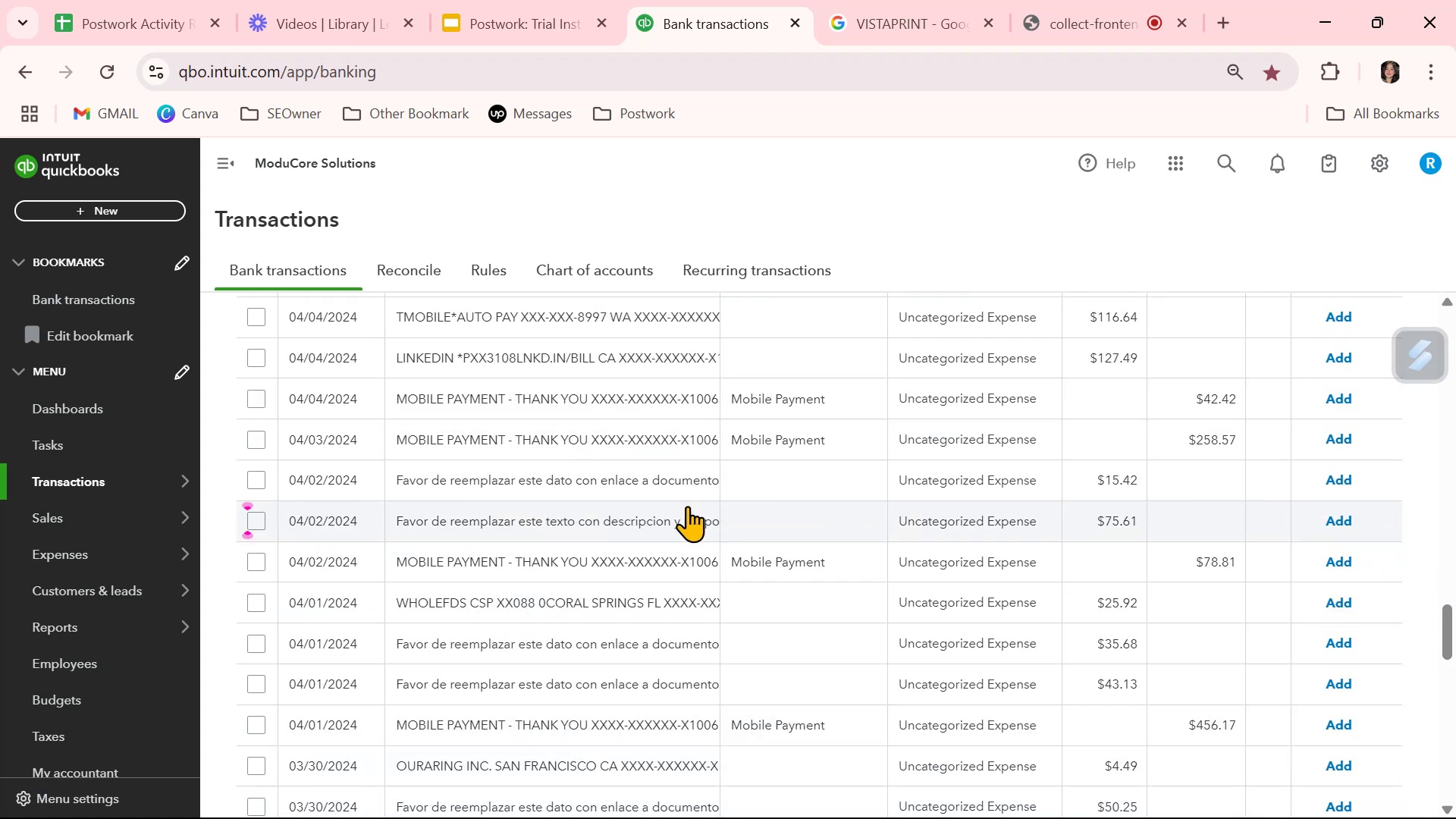 
scroll: coordinate [681, 524], scroll_direction: up, amount: 8.0
 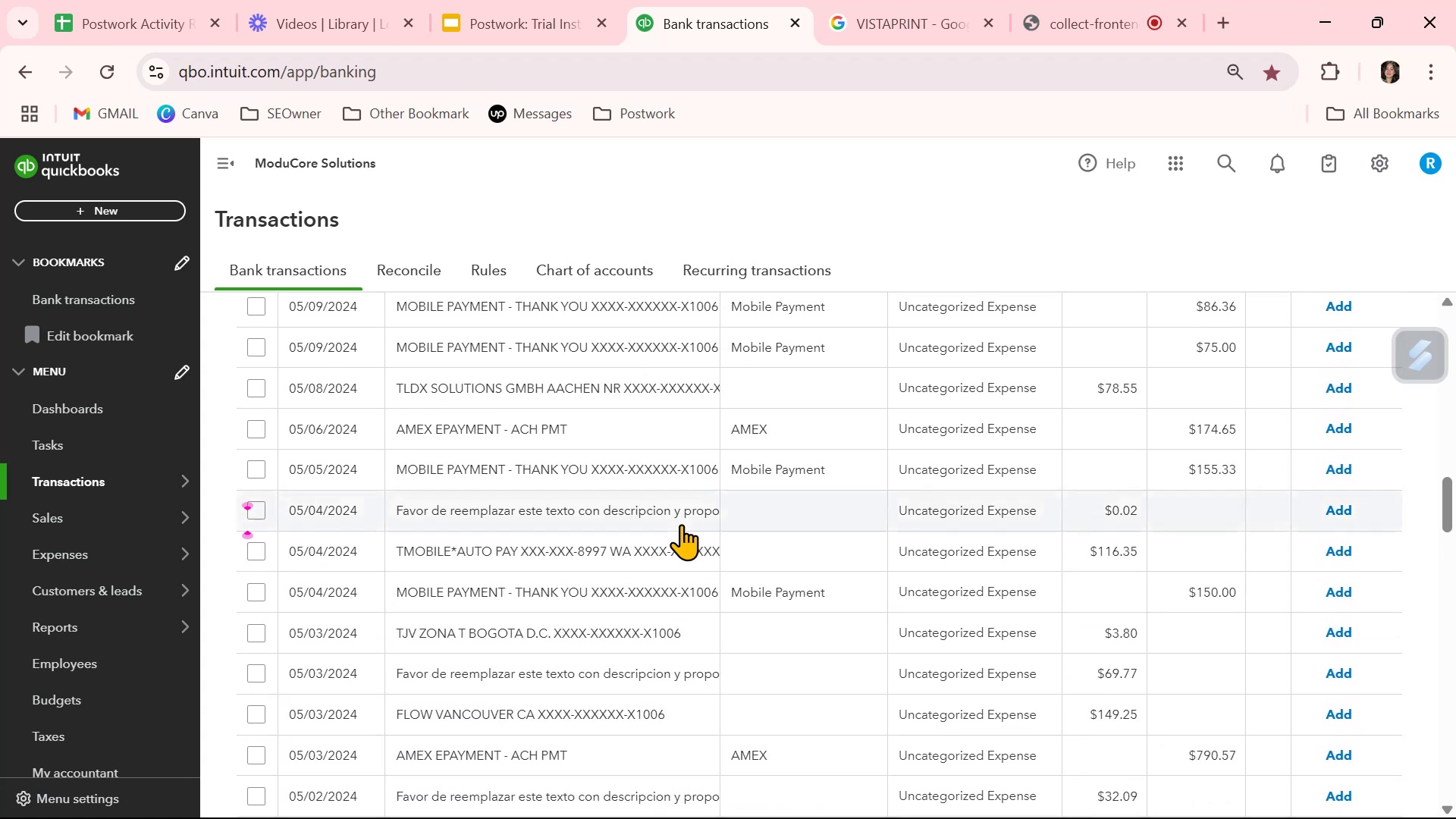 
scroll: coordinate [681, 524], scroll_direction: up, amount: 3.0
 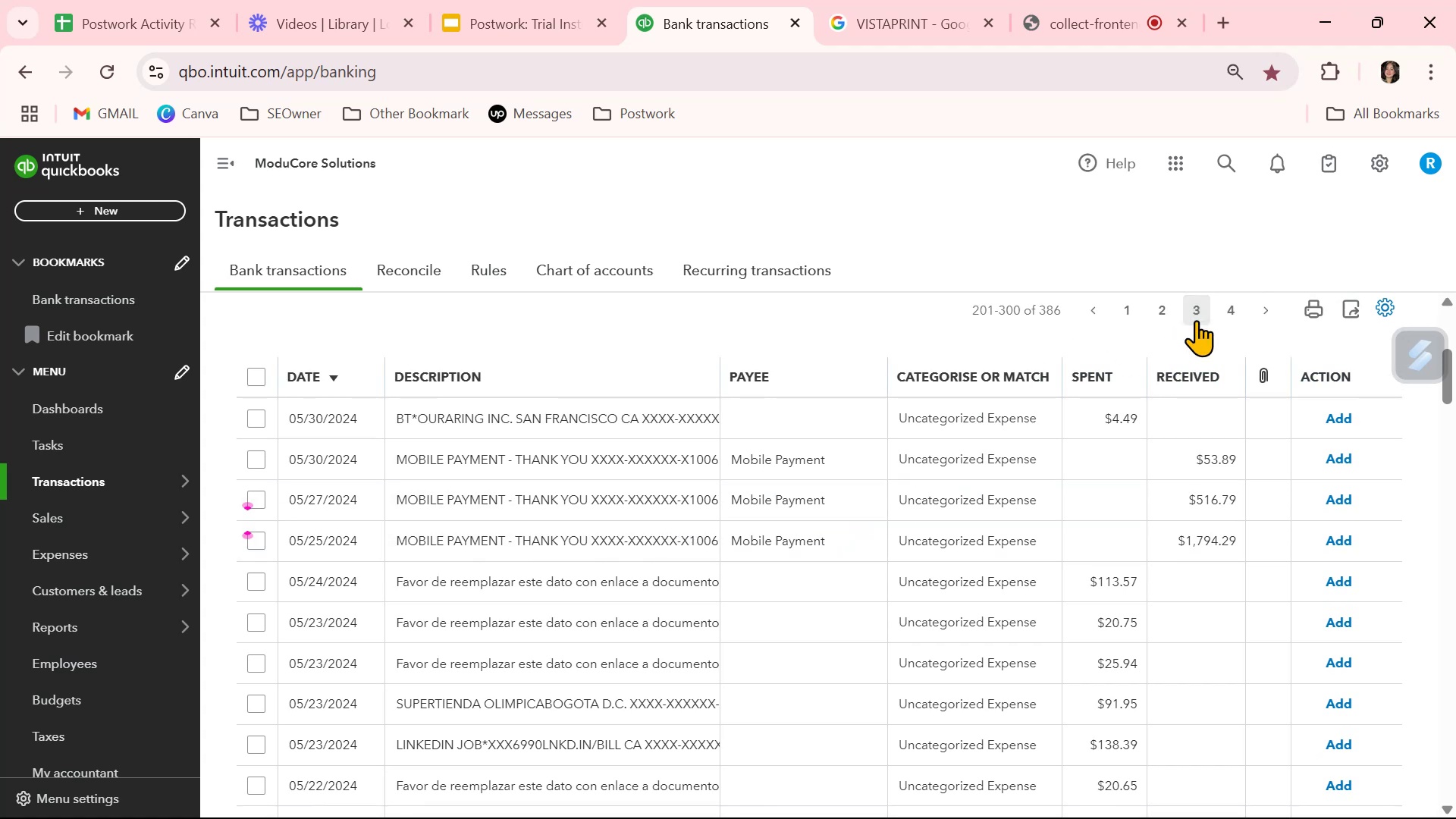 
left_click([1240, 312])
 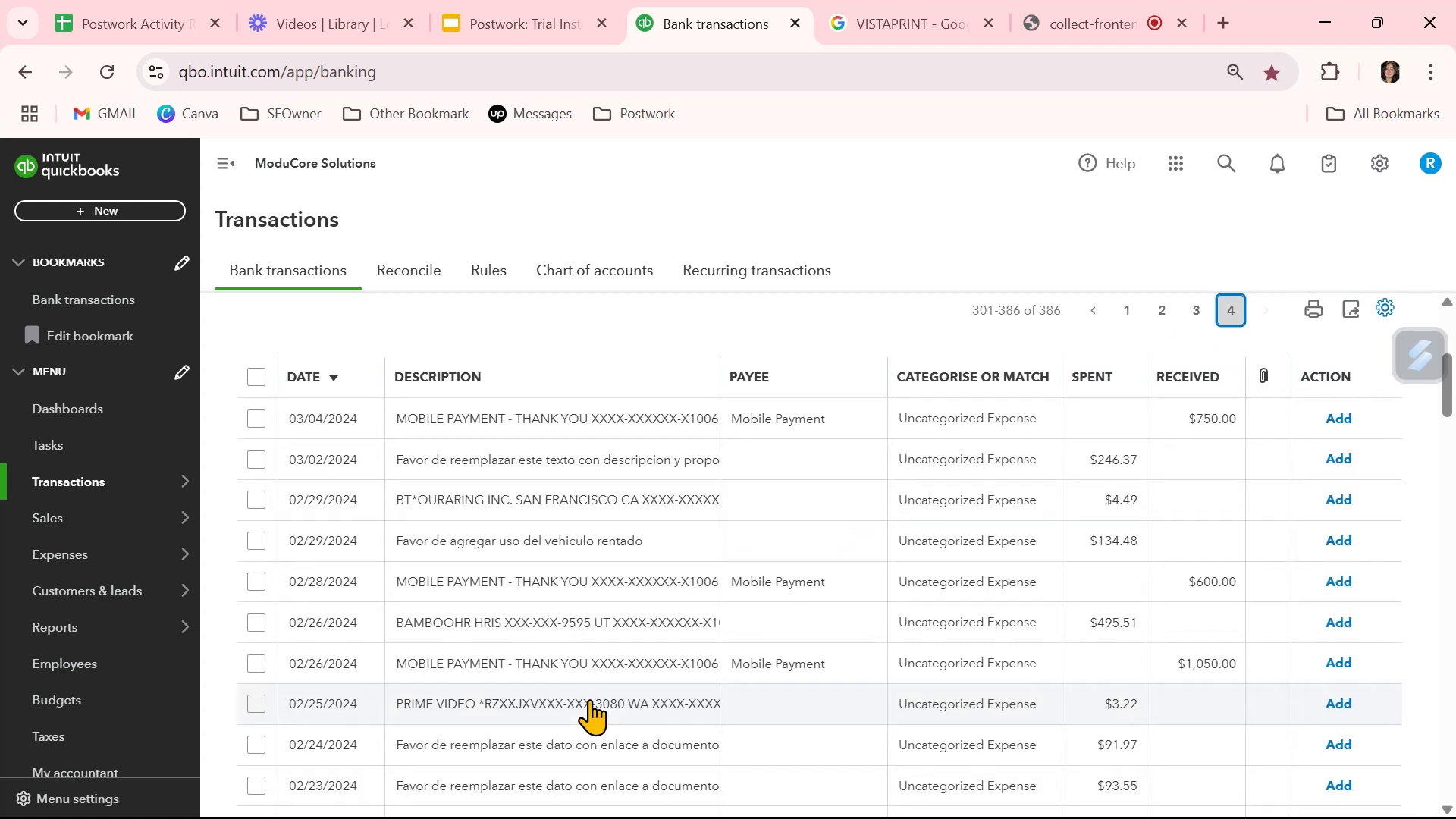 
scroll: coordinate [588, 681], scroll_direction: down, amount: 4.0
 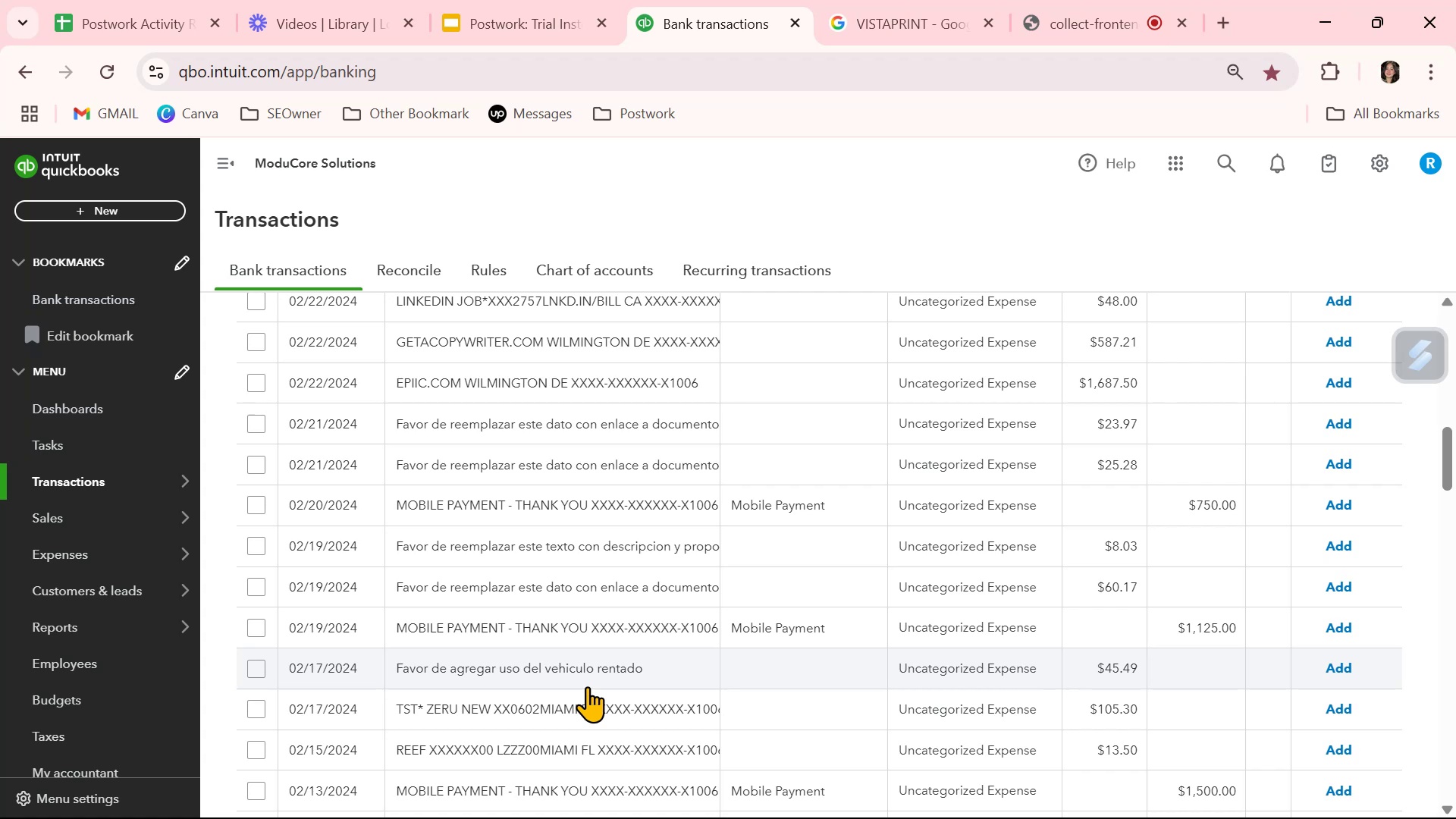 
wait(5.37)
 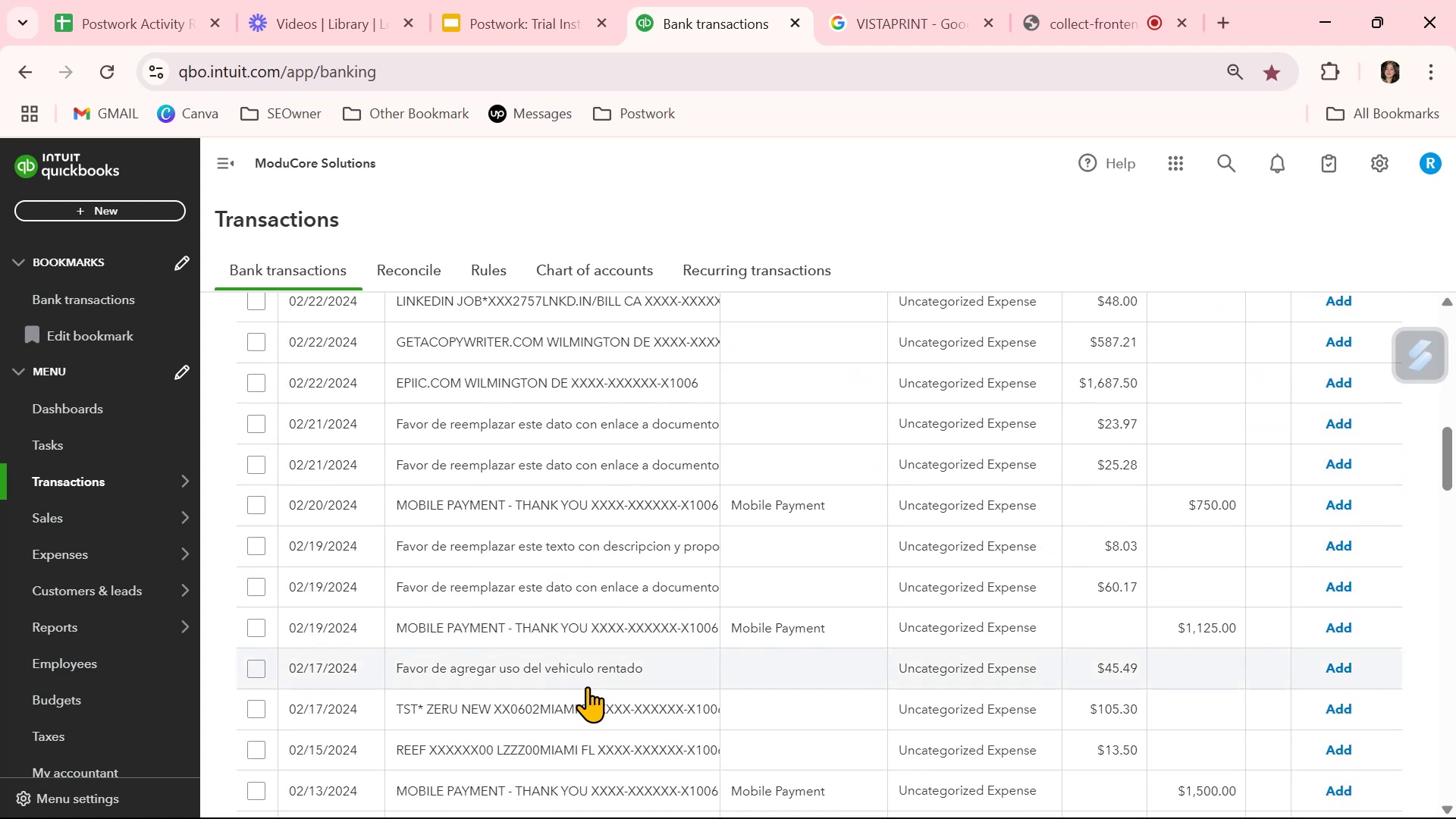 
left_click([617, 709])
 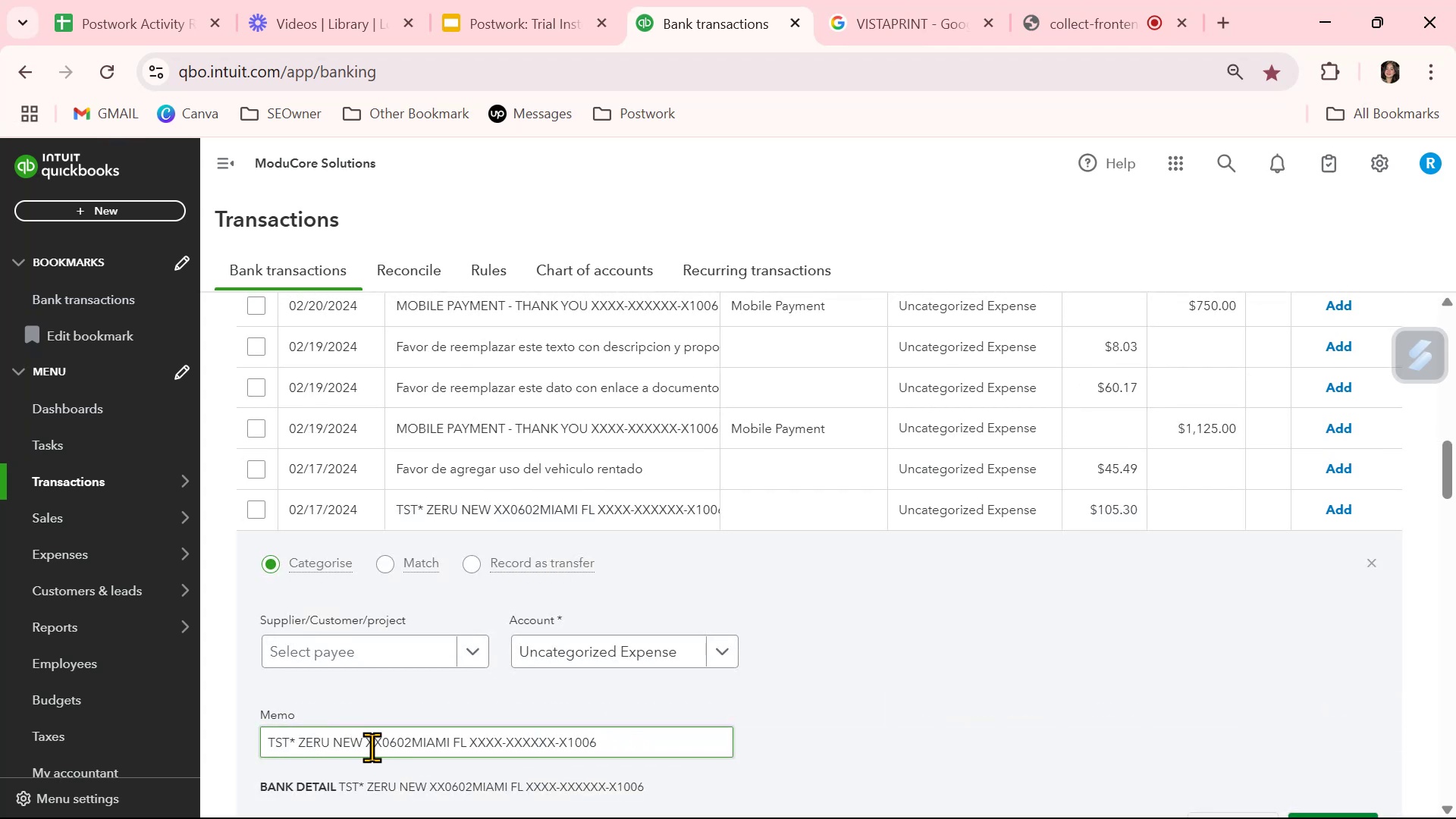 
left_click_drag(start_coordinate=[363, 743], to_coordinate=[258, 743])
 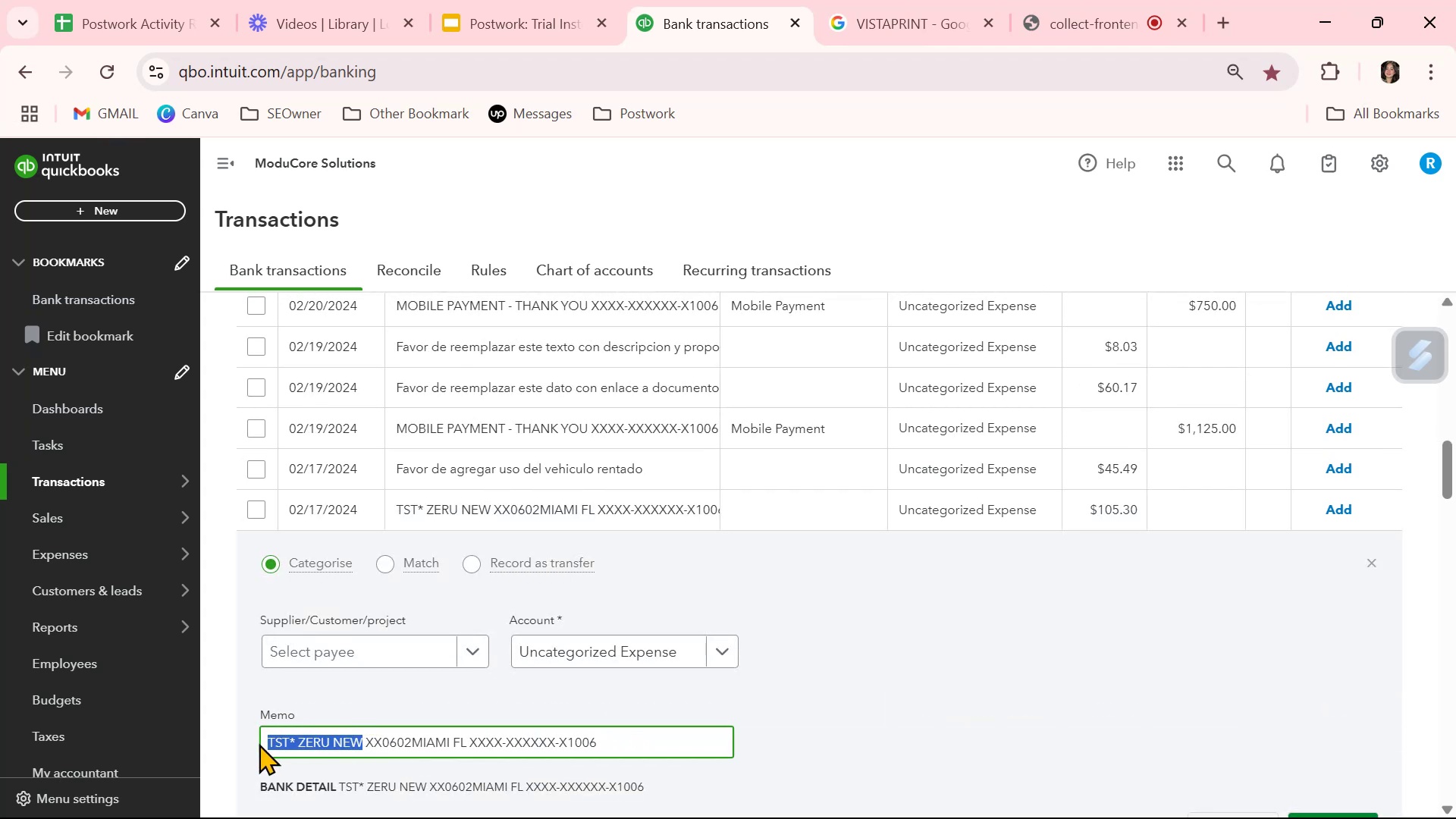 
key(Control+ControlLeft)
 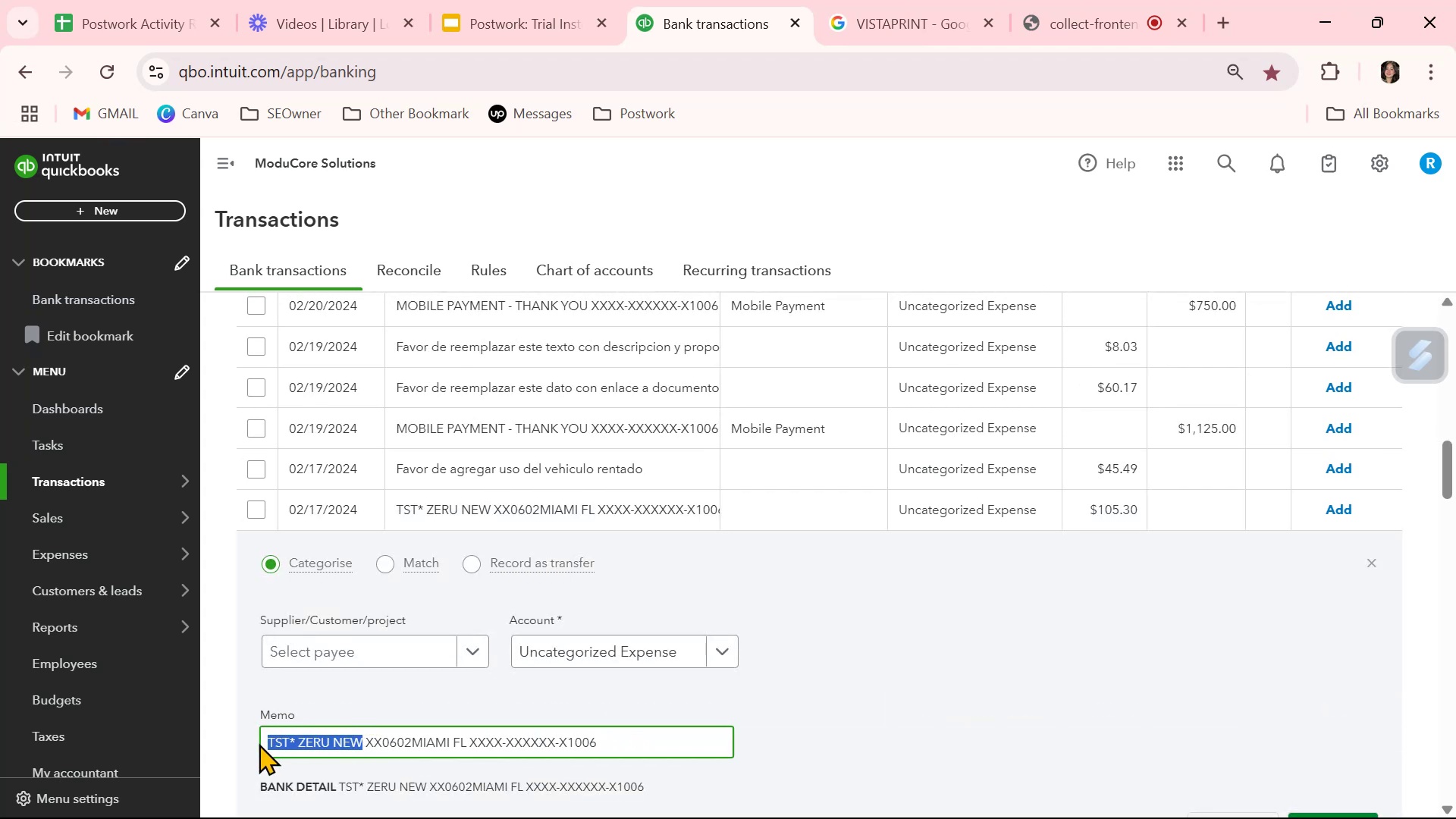 
key(Control+C)
 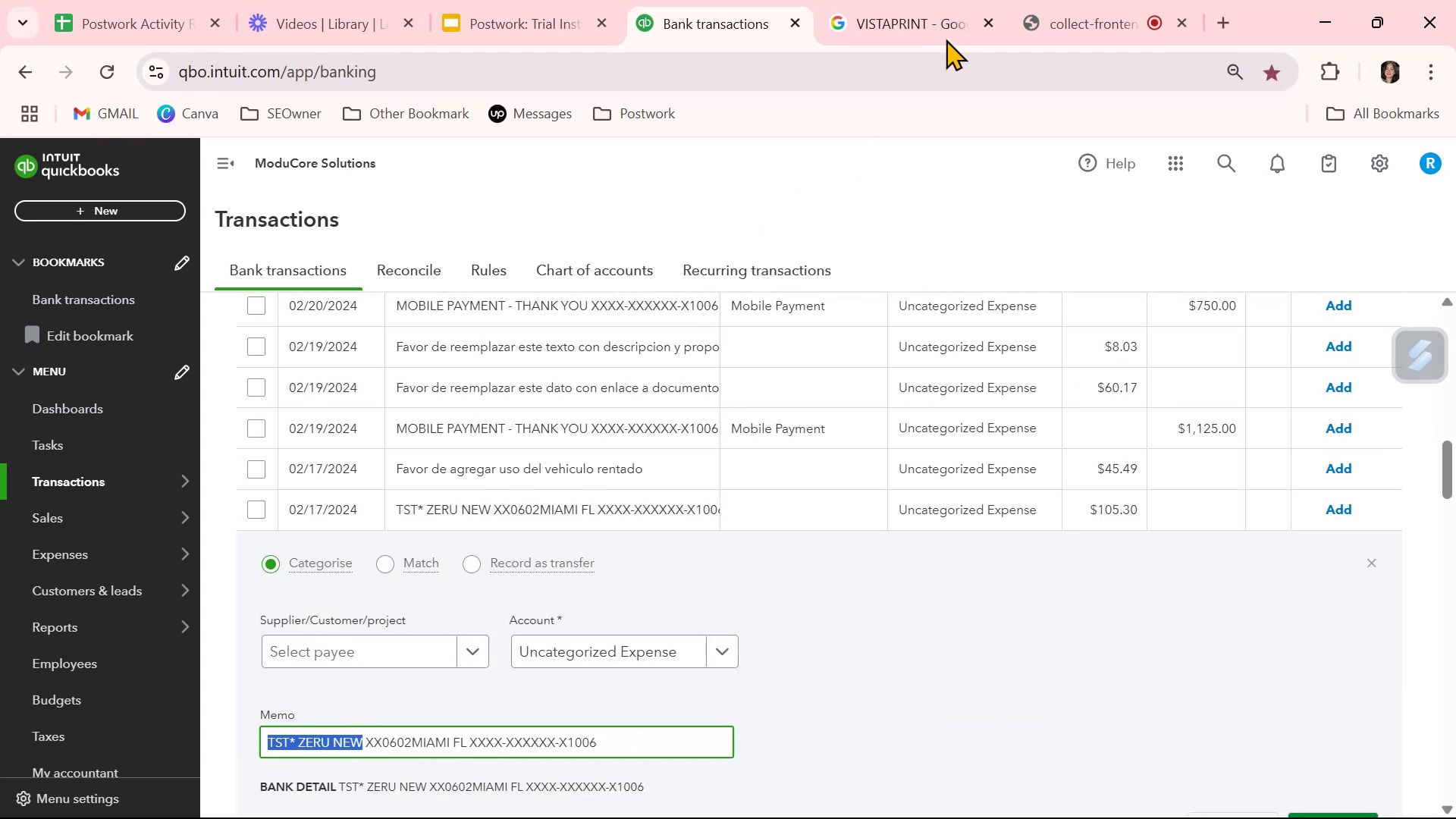 
left_click([928, 30])
 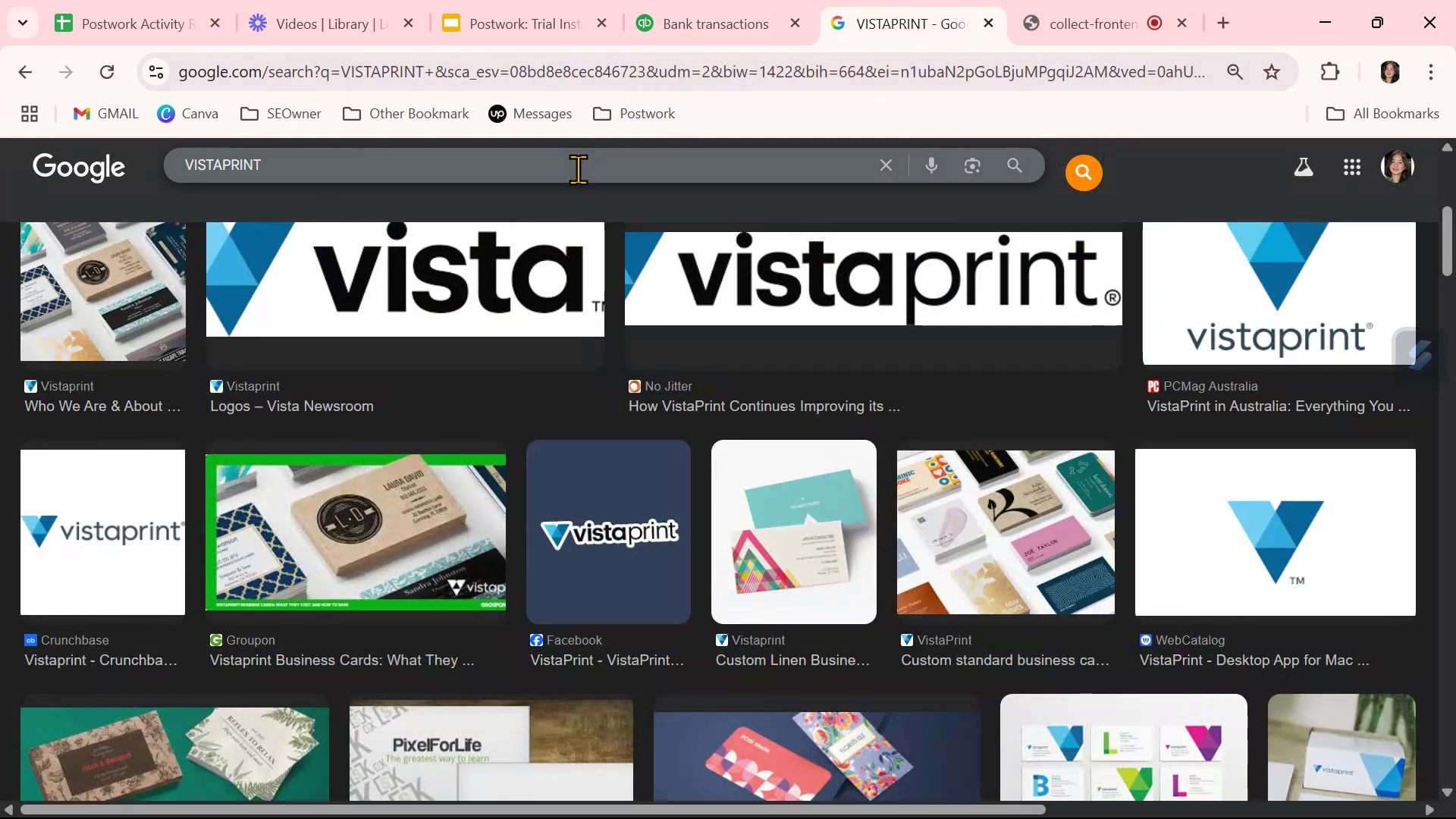 
left_click([574, 167])
 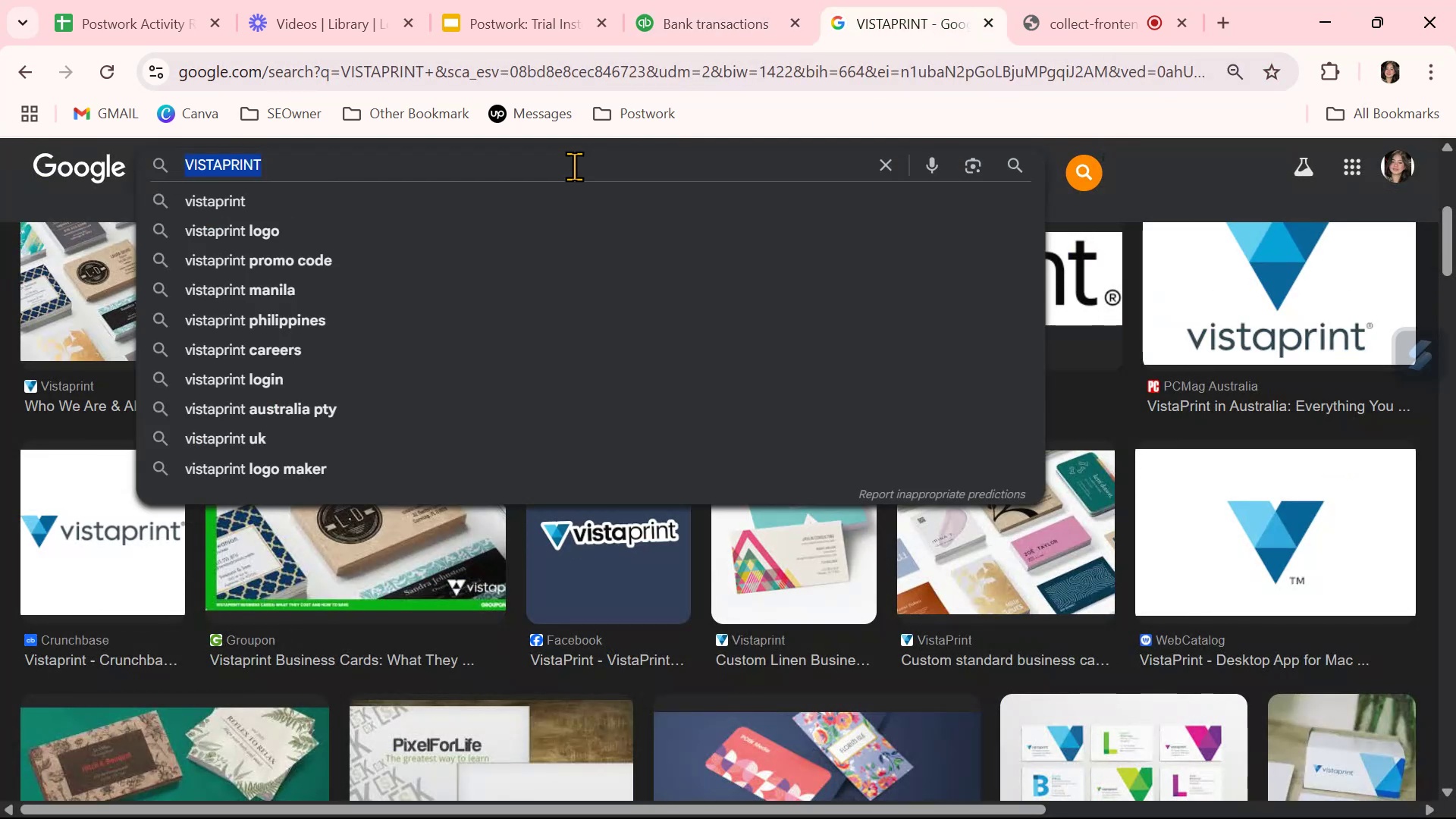 
triple_click([574, 166])
 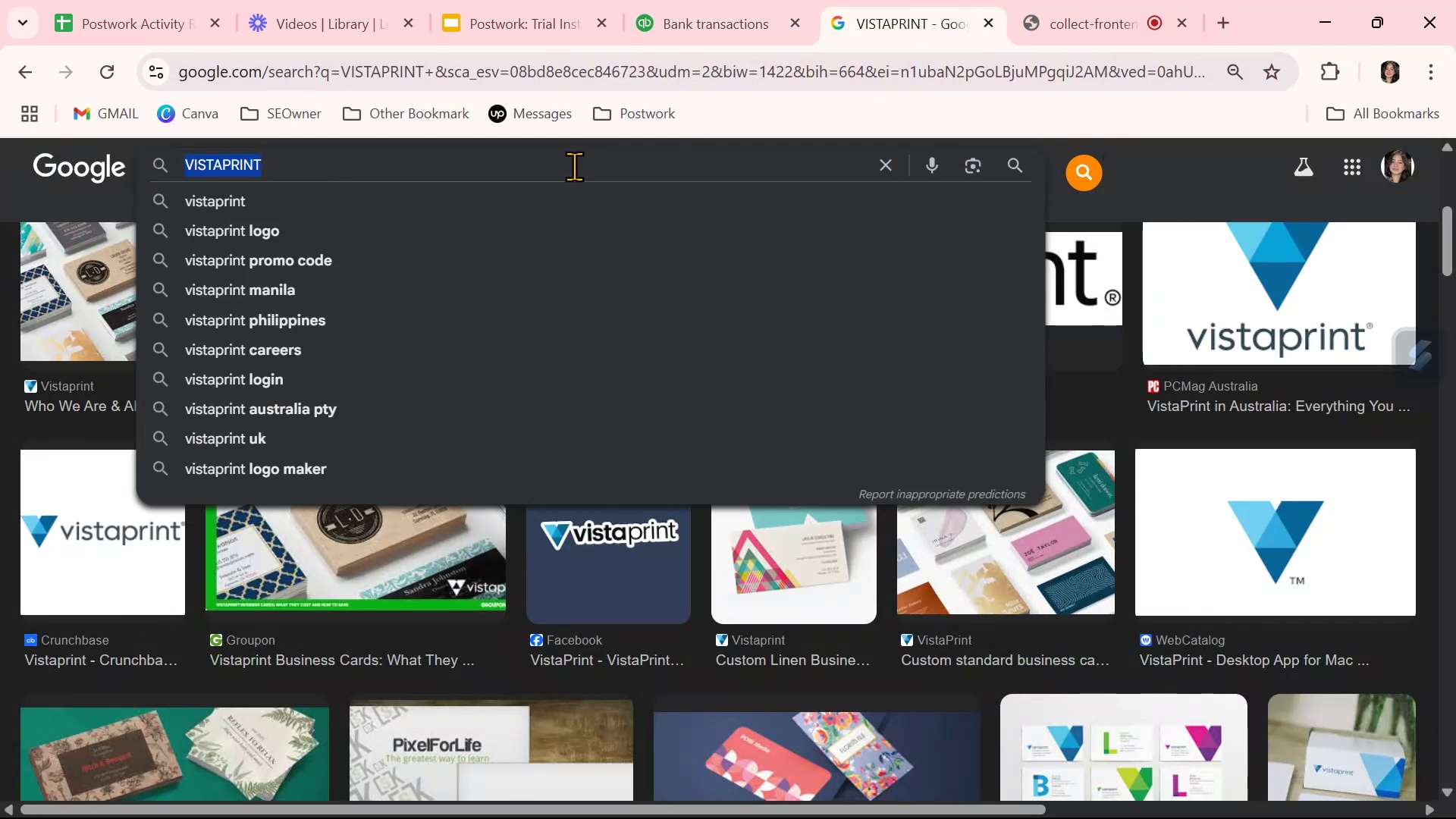 
key(Control+ControlLeft)
 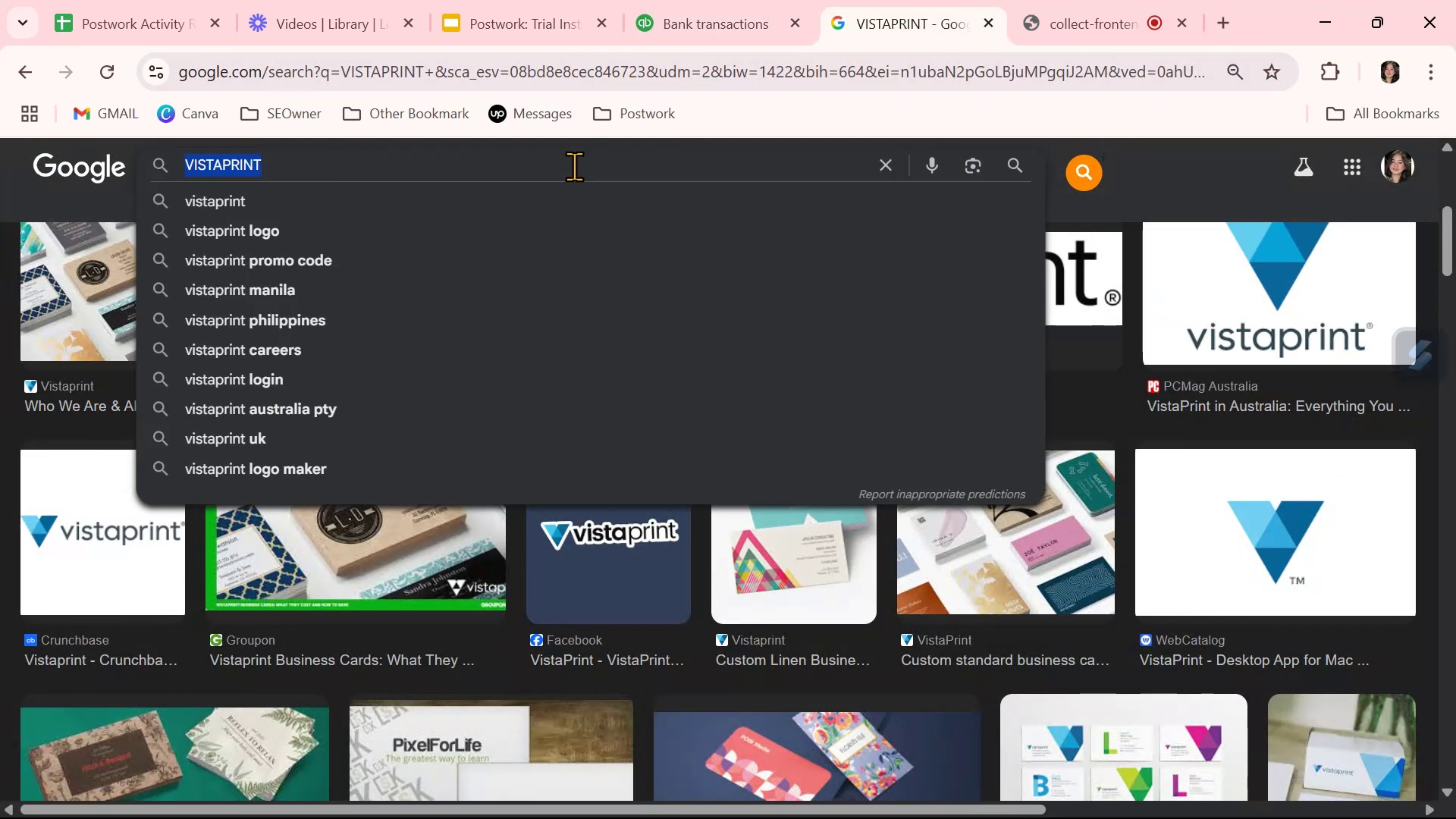 
key(Control+V)
 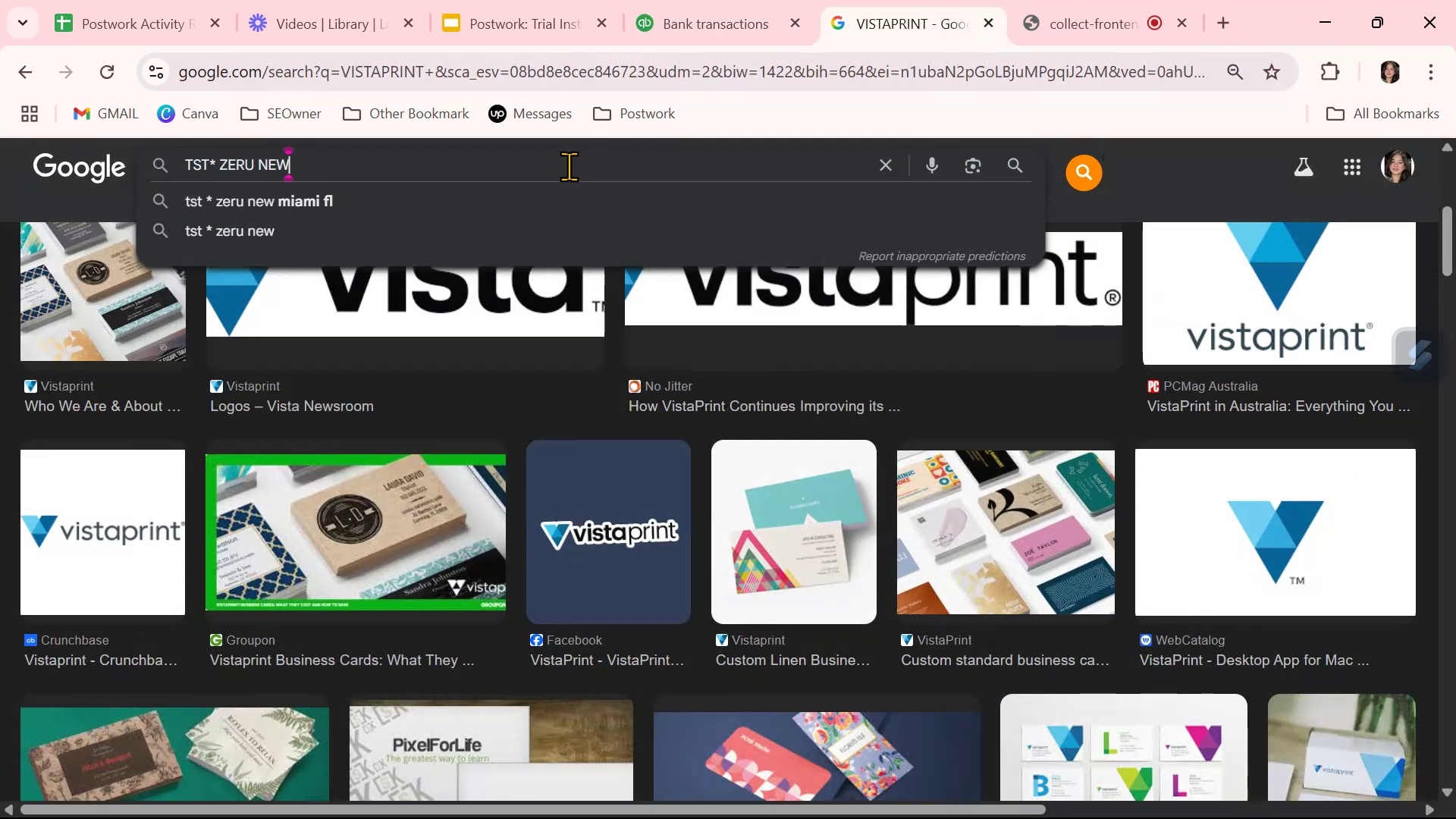 
key(Control+NumpadEnter)
 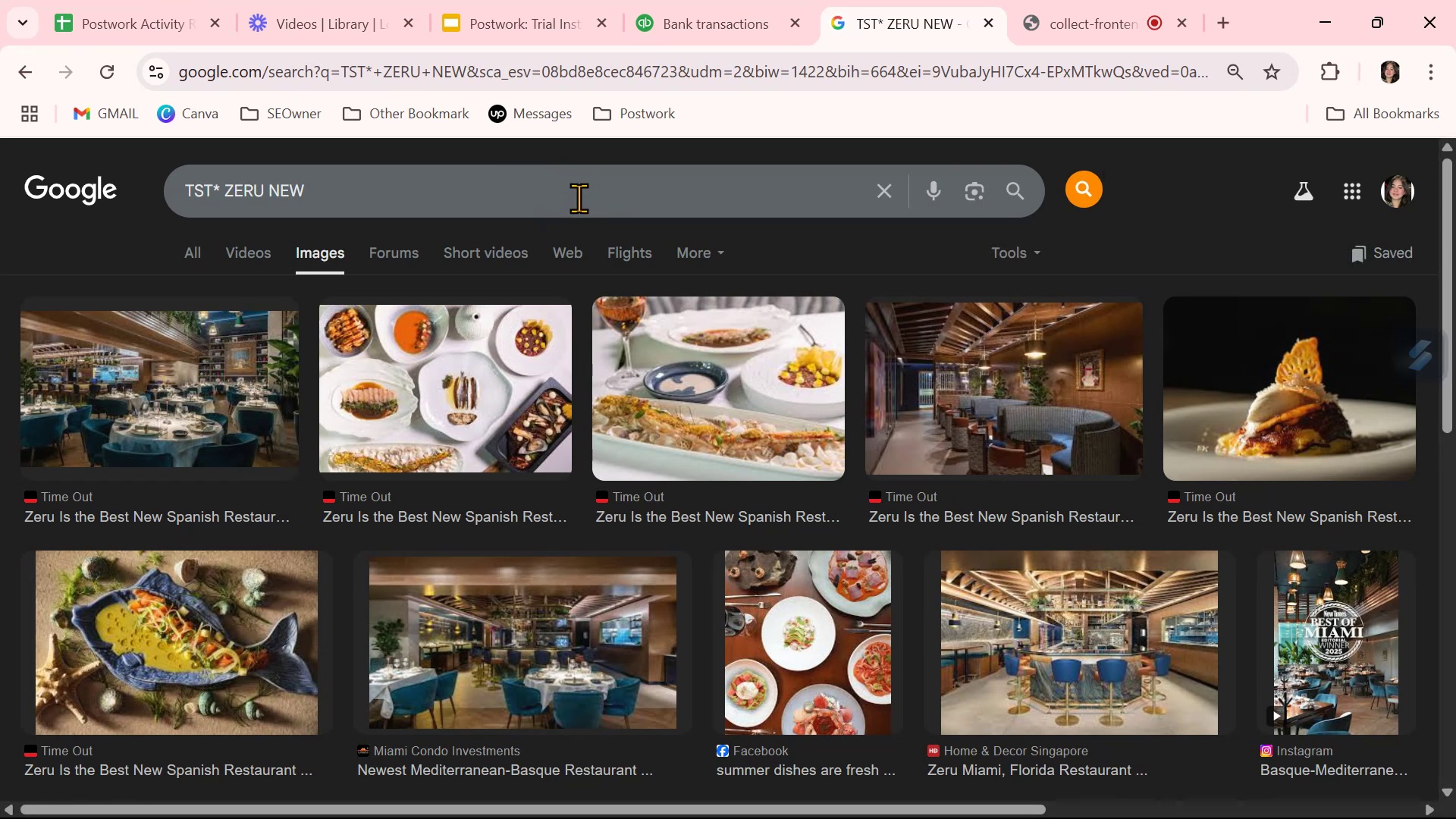 
wait(12.61)
 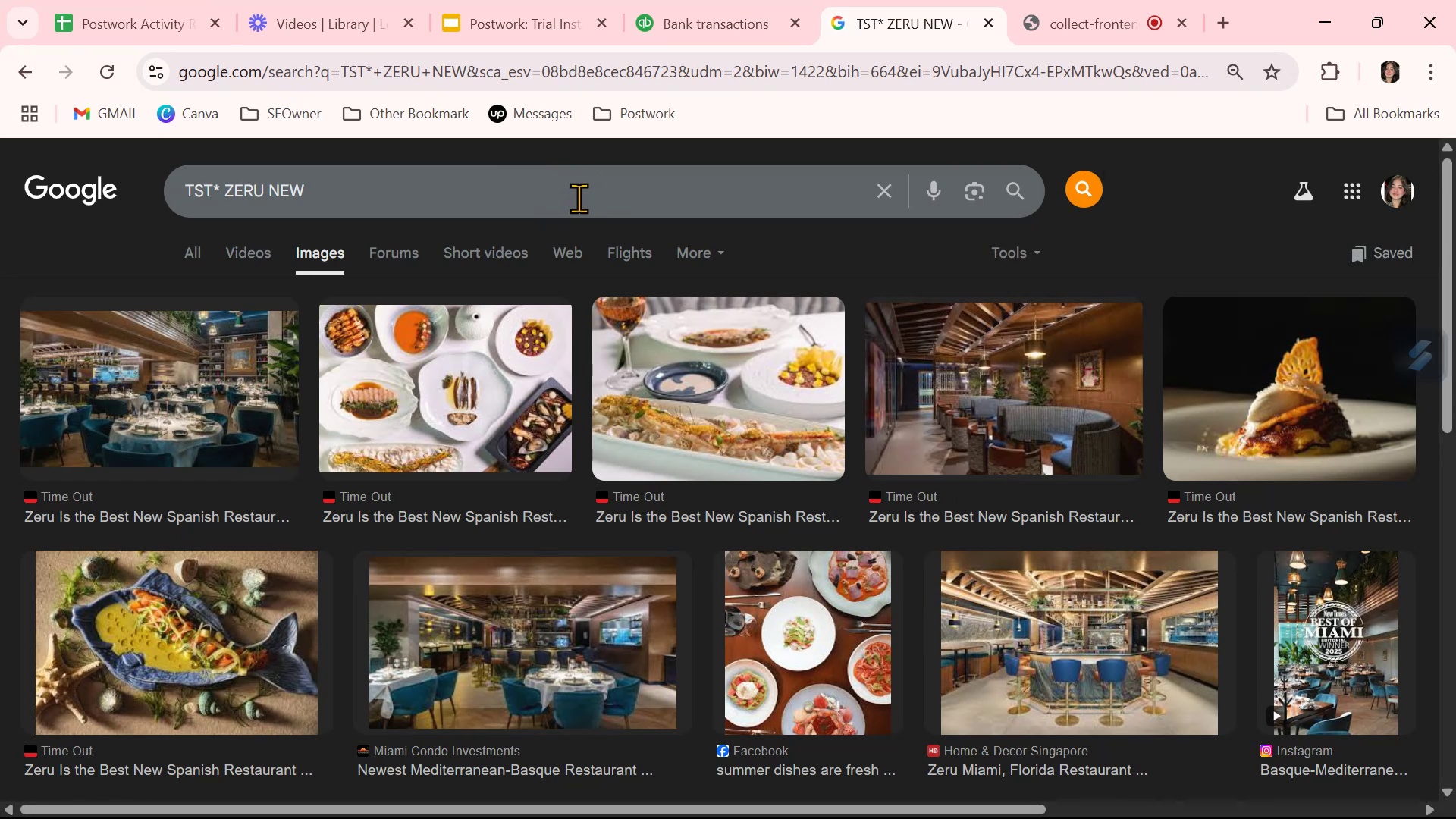 
left_click([730, 27])
 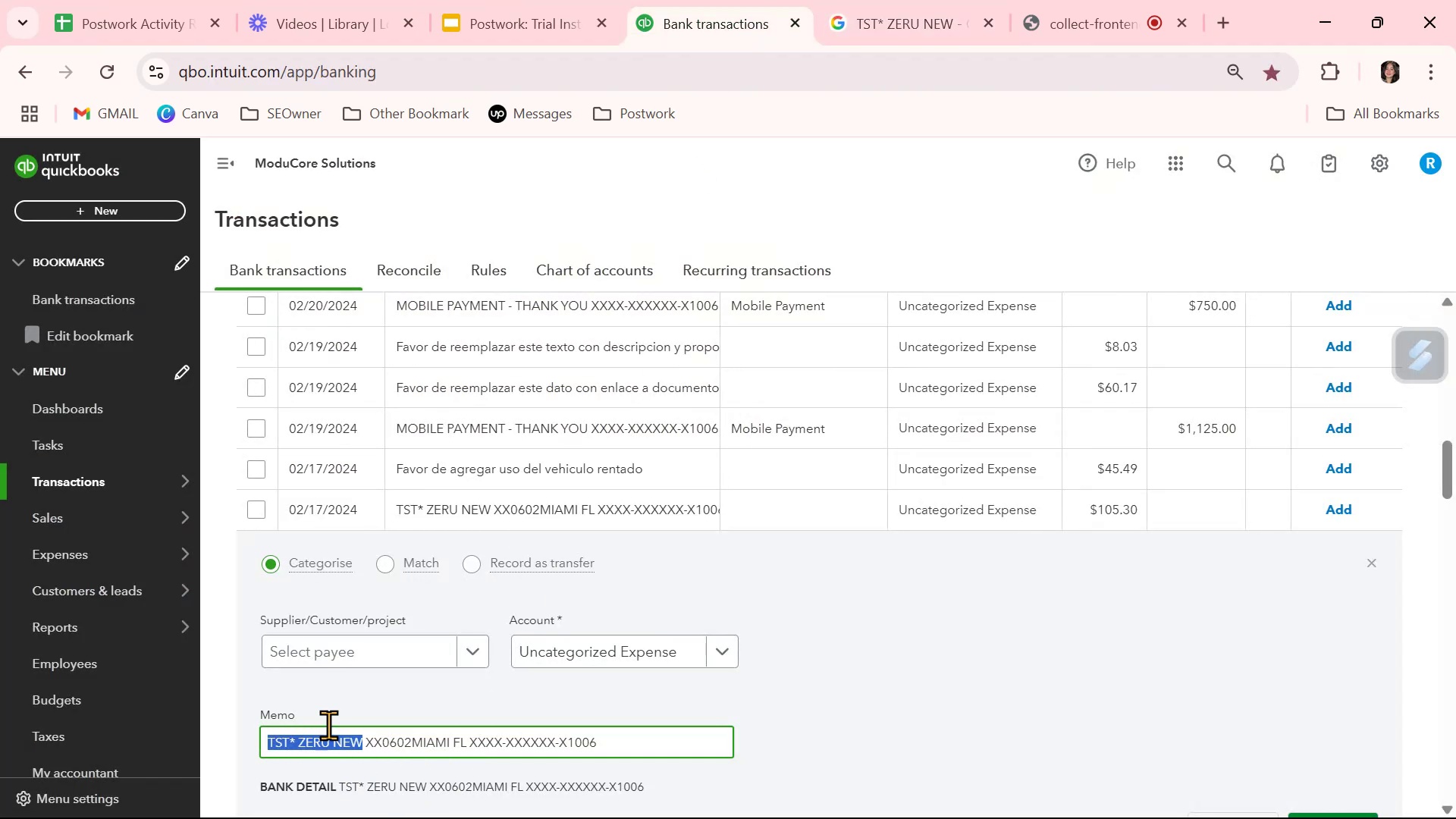 
left_click([522, 651])
 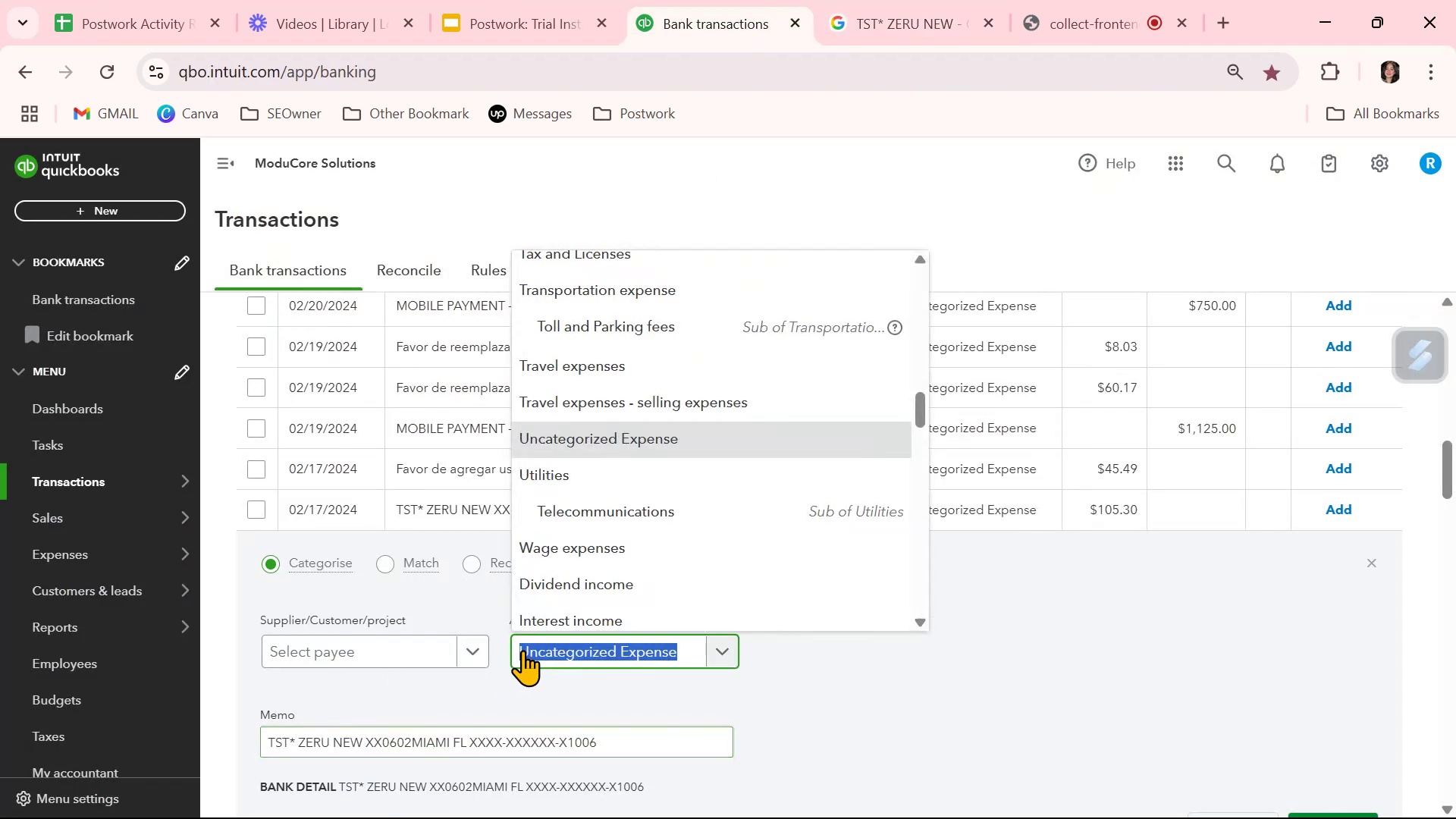 
type(meals)
 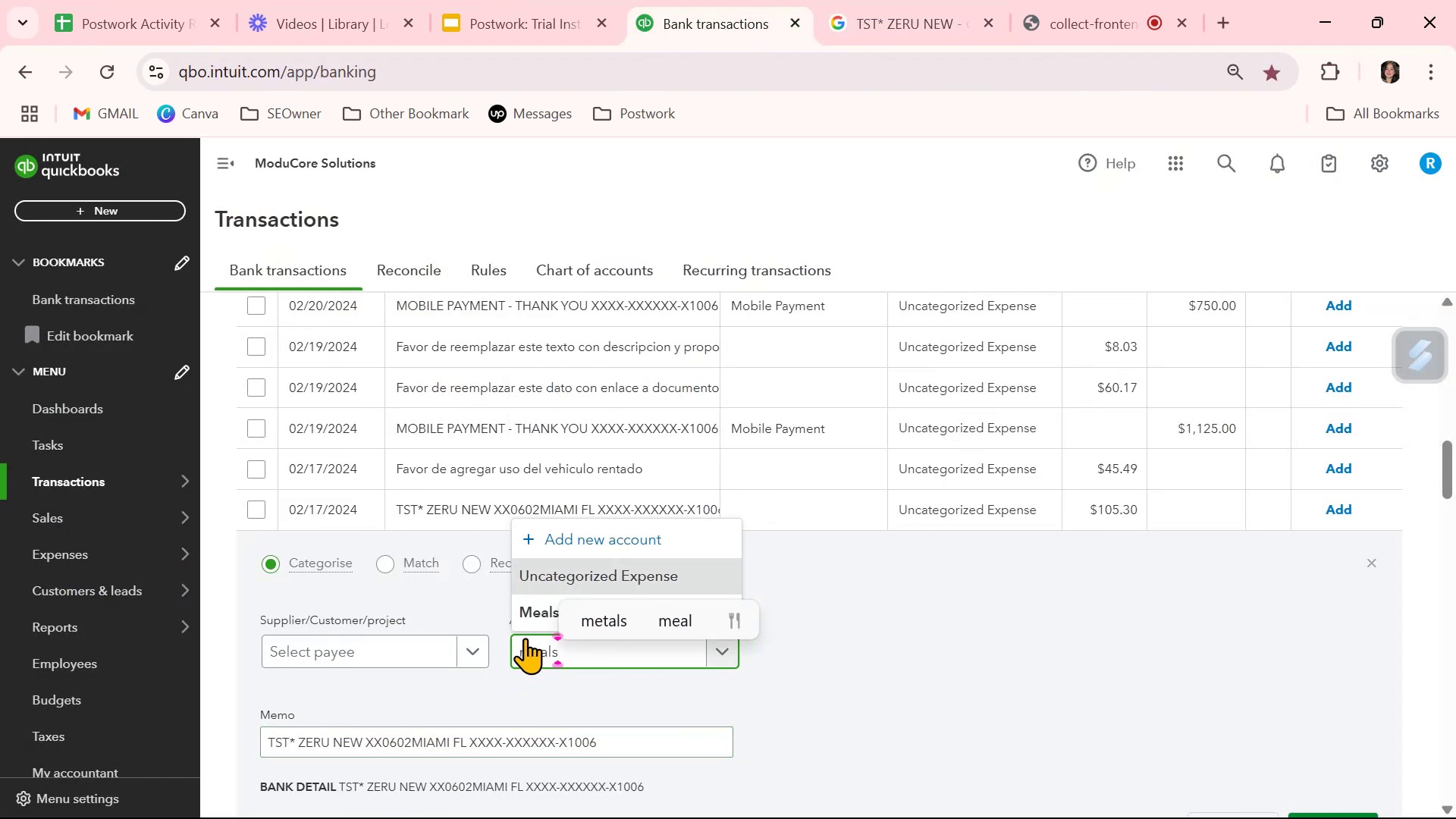 
left_click([535, 616])
 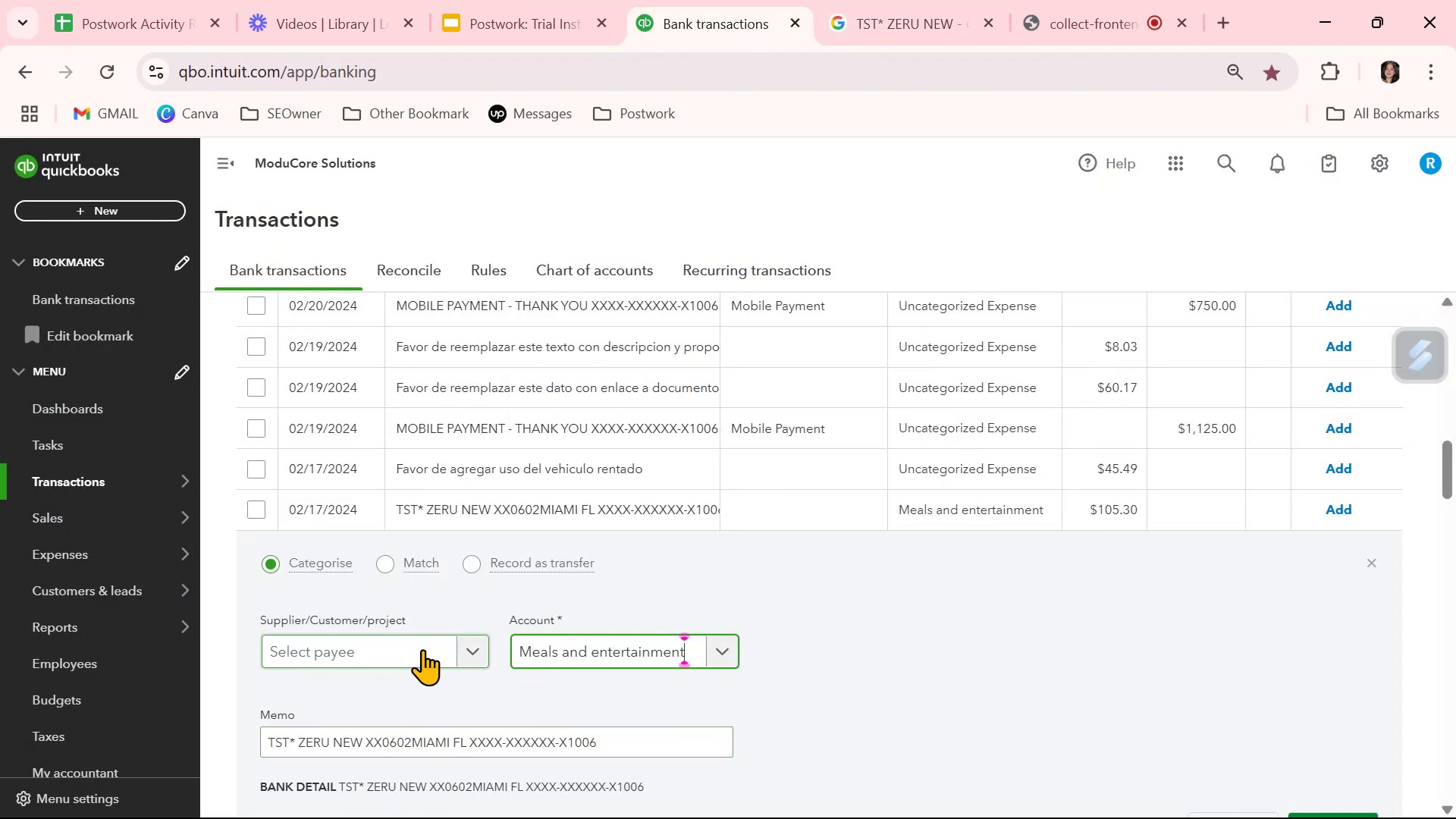 
left_click([422, 649])
 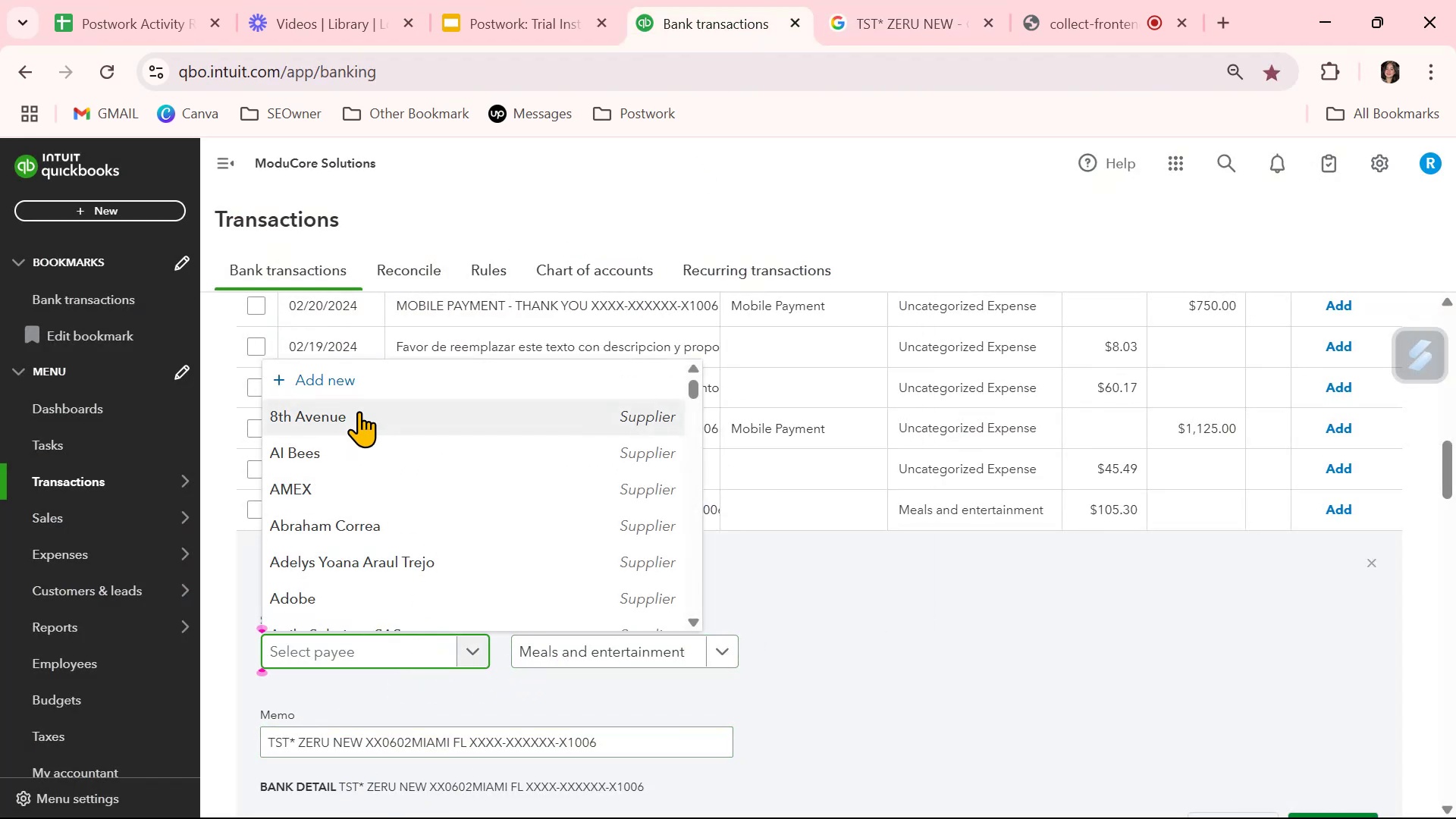 
left_click([377, 381])
 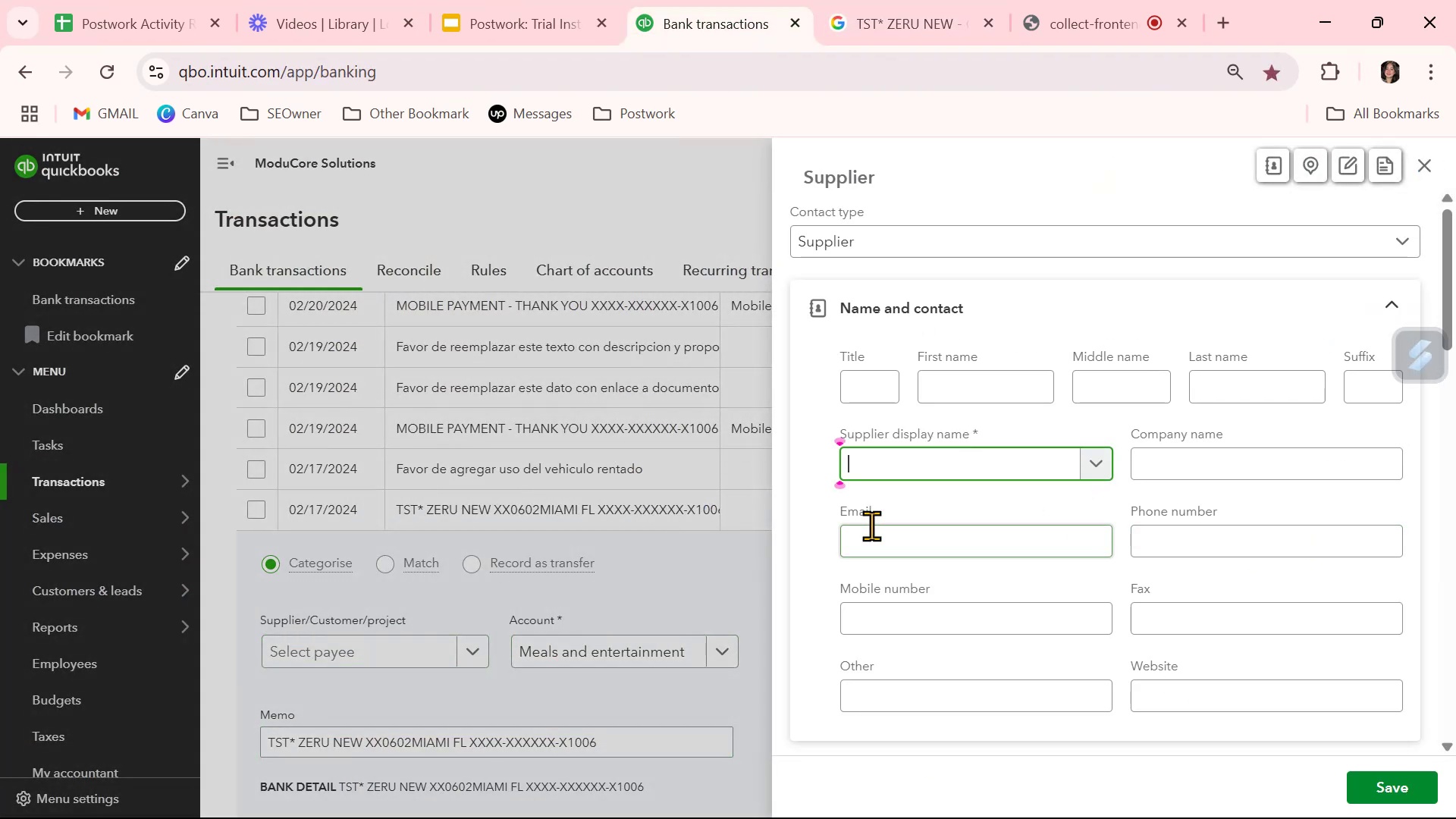 
type(Zeru)
 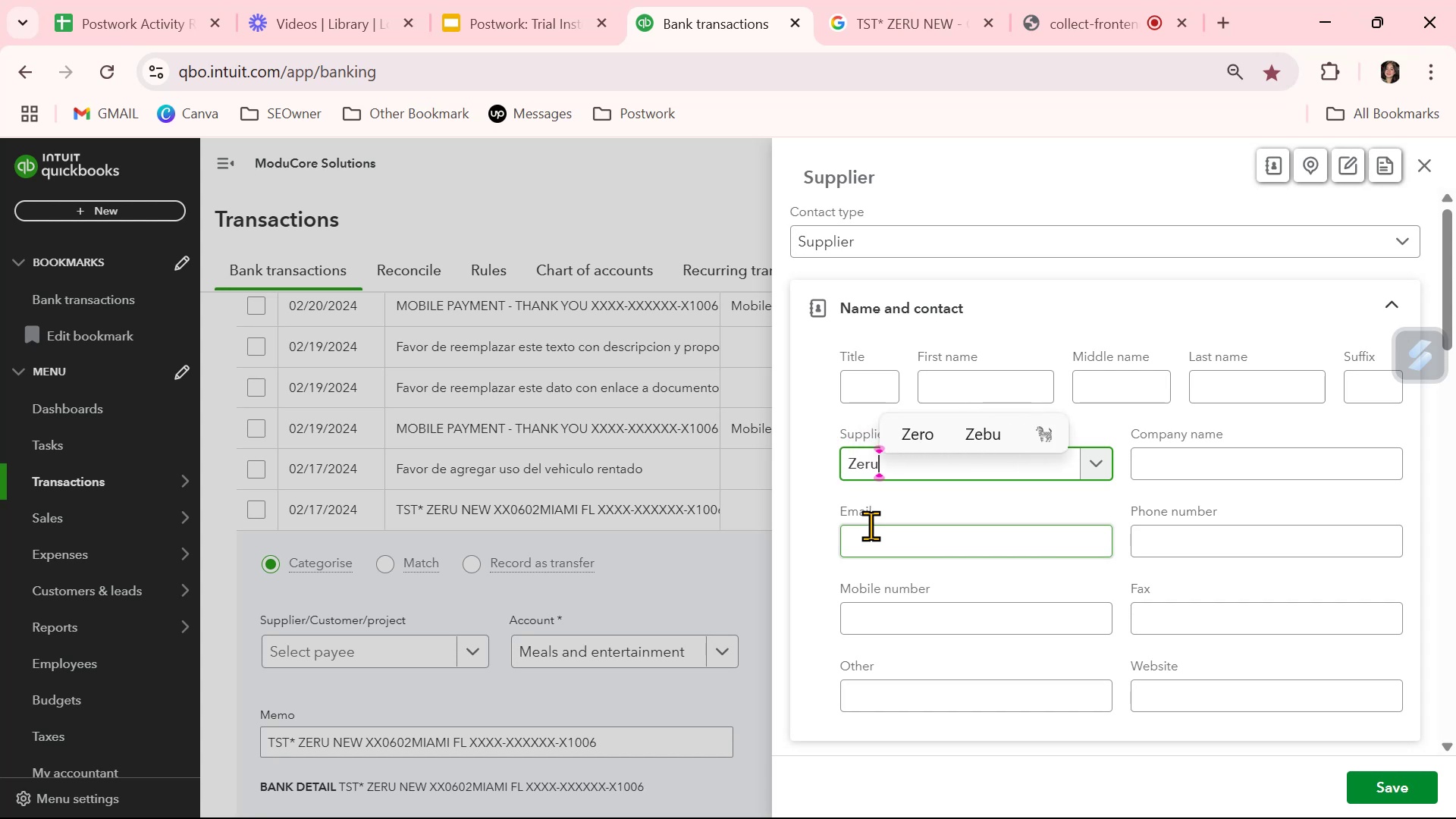 
key(Control+A)
 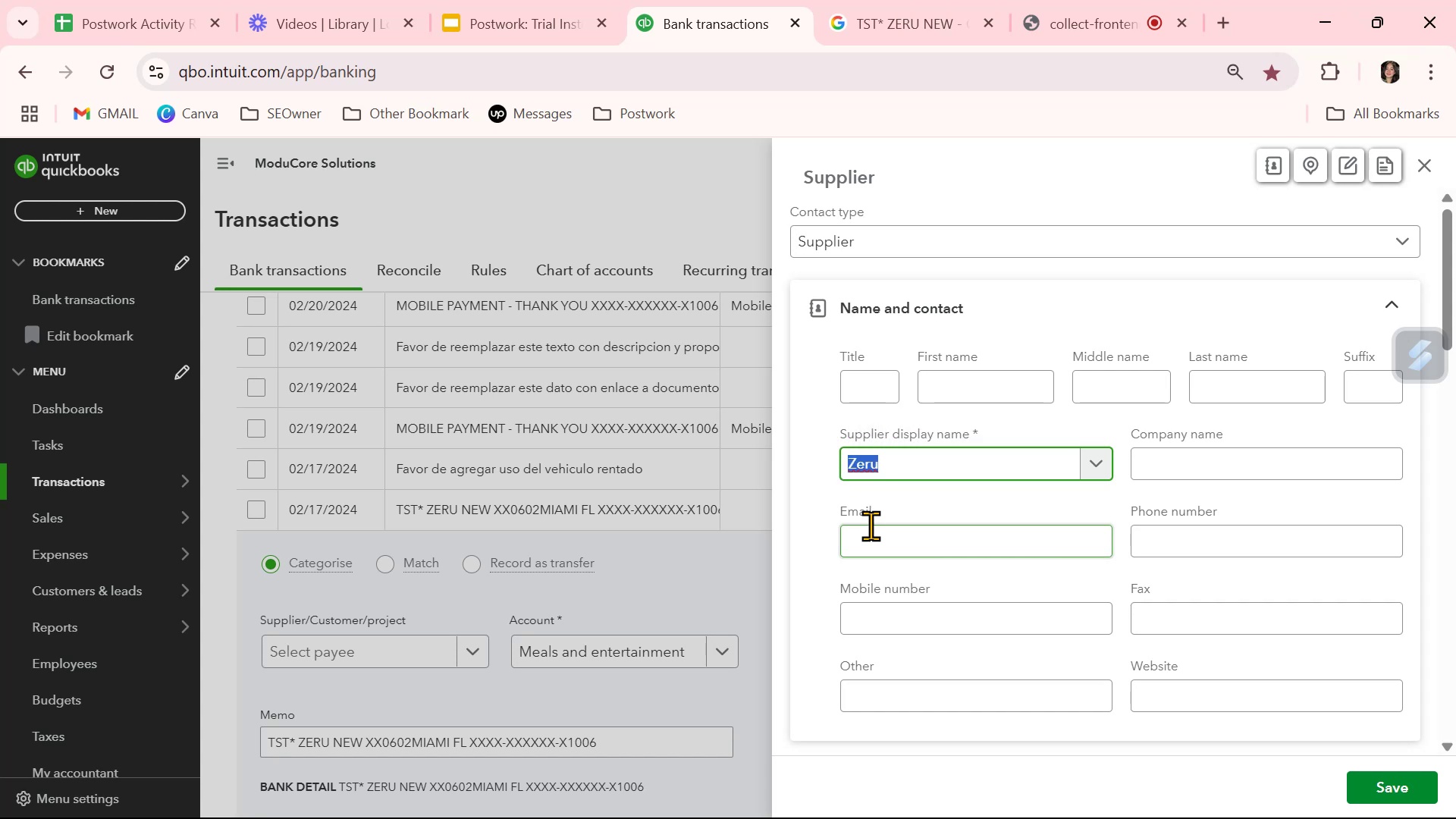 
key(Control+C)
 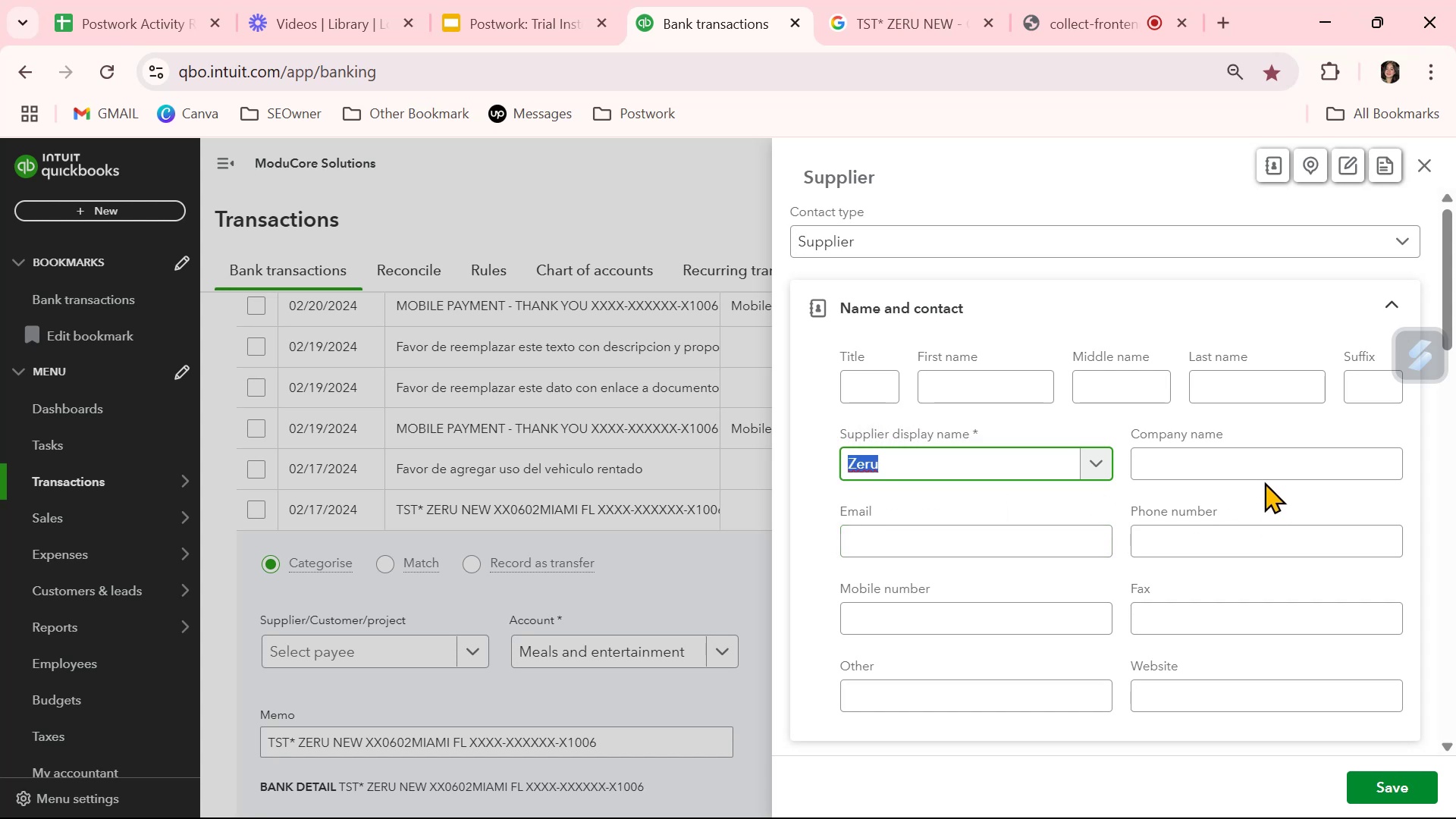 
left_click([1263, 476])
 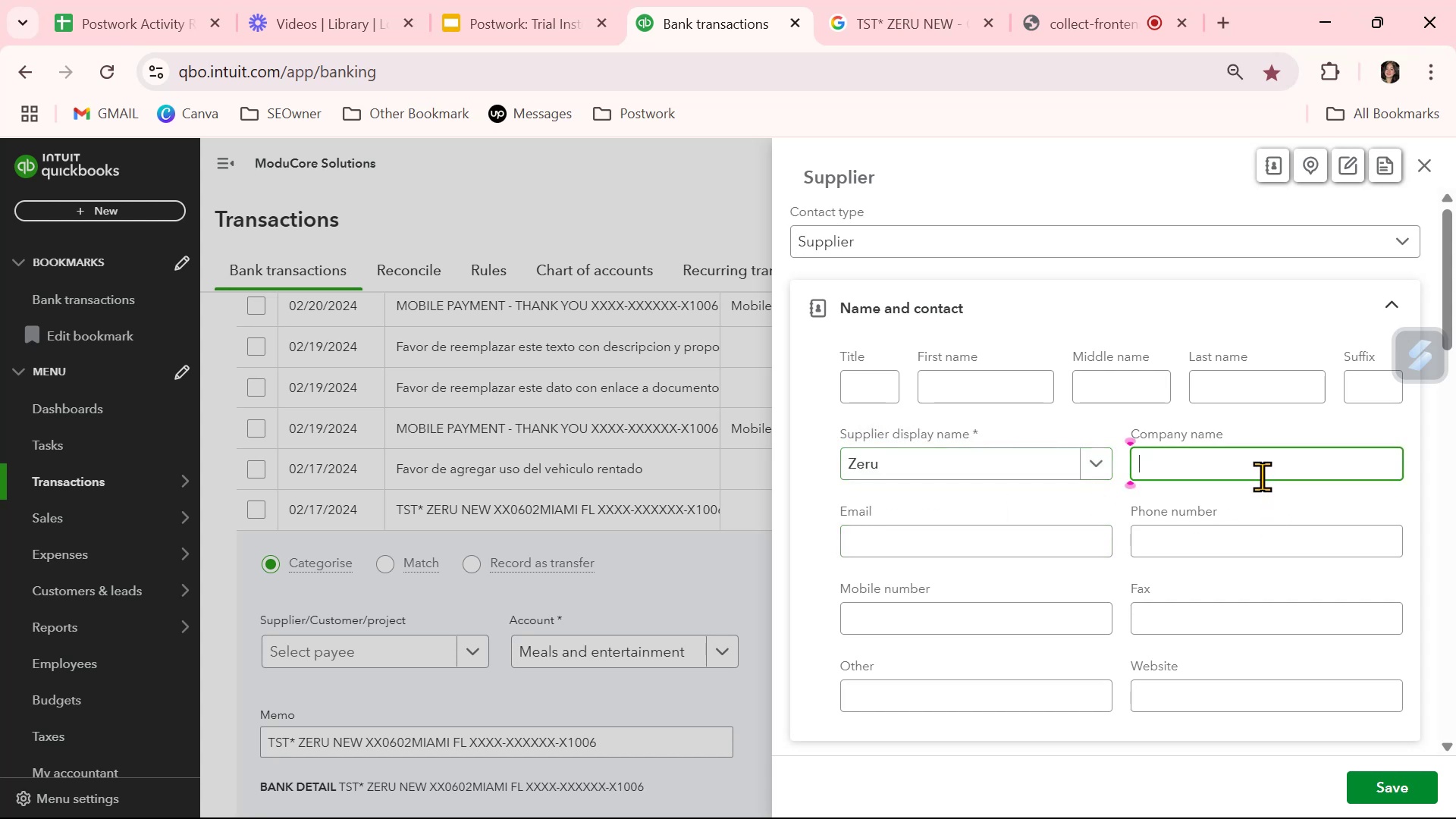 
key(Control+ControlLeft)
 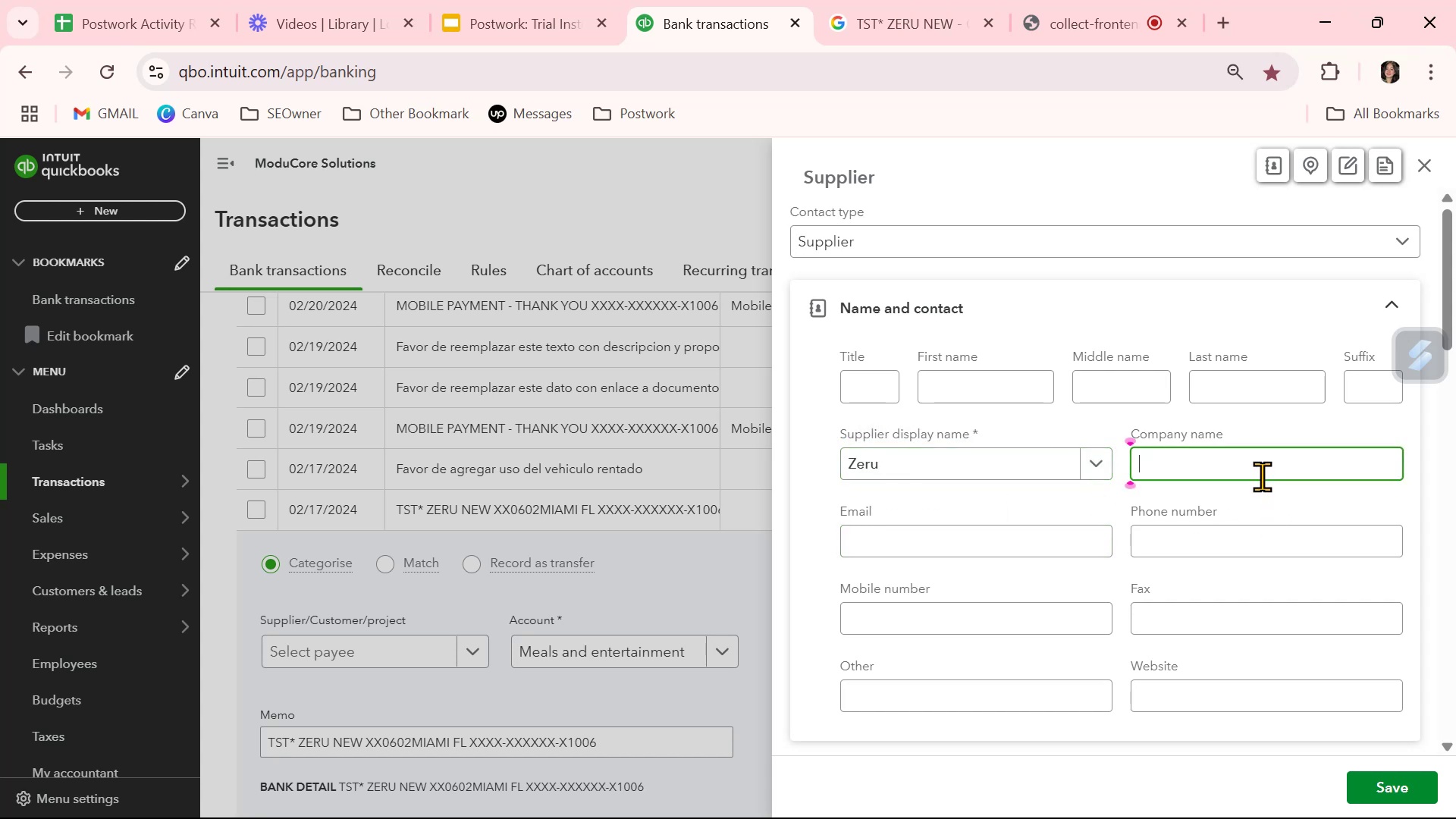 
key(Control+V)
 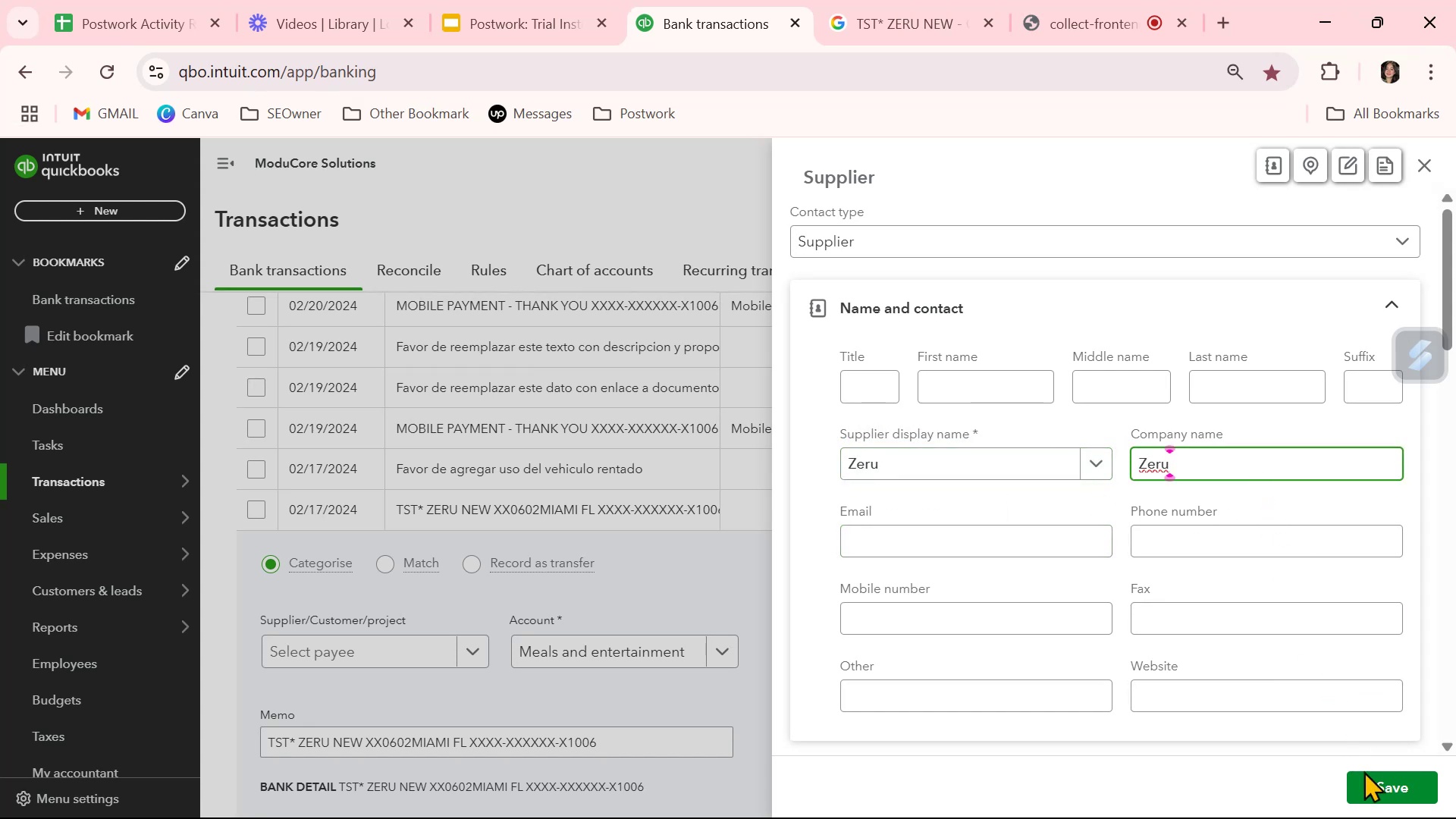 
left_click([1376, 788])
 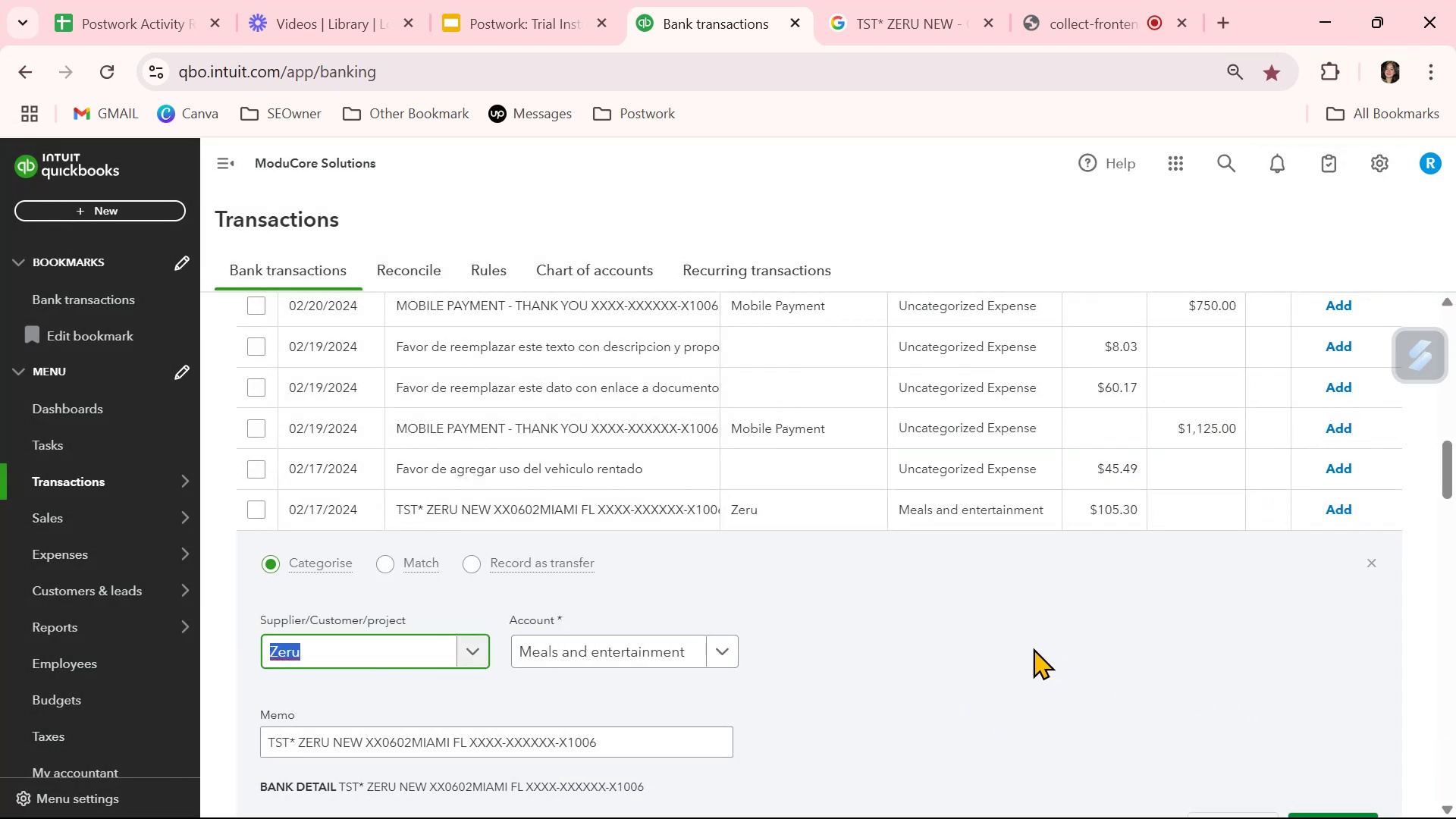 
left_click([874, 692])
 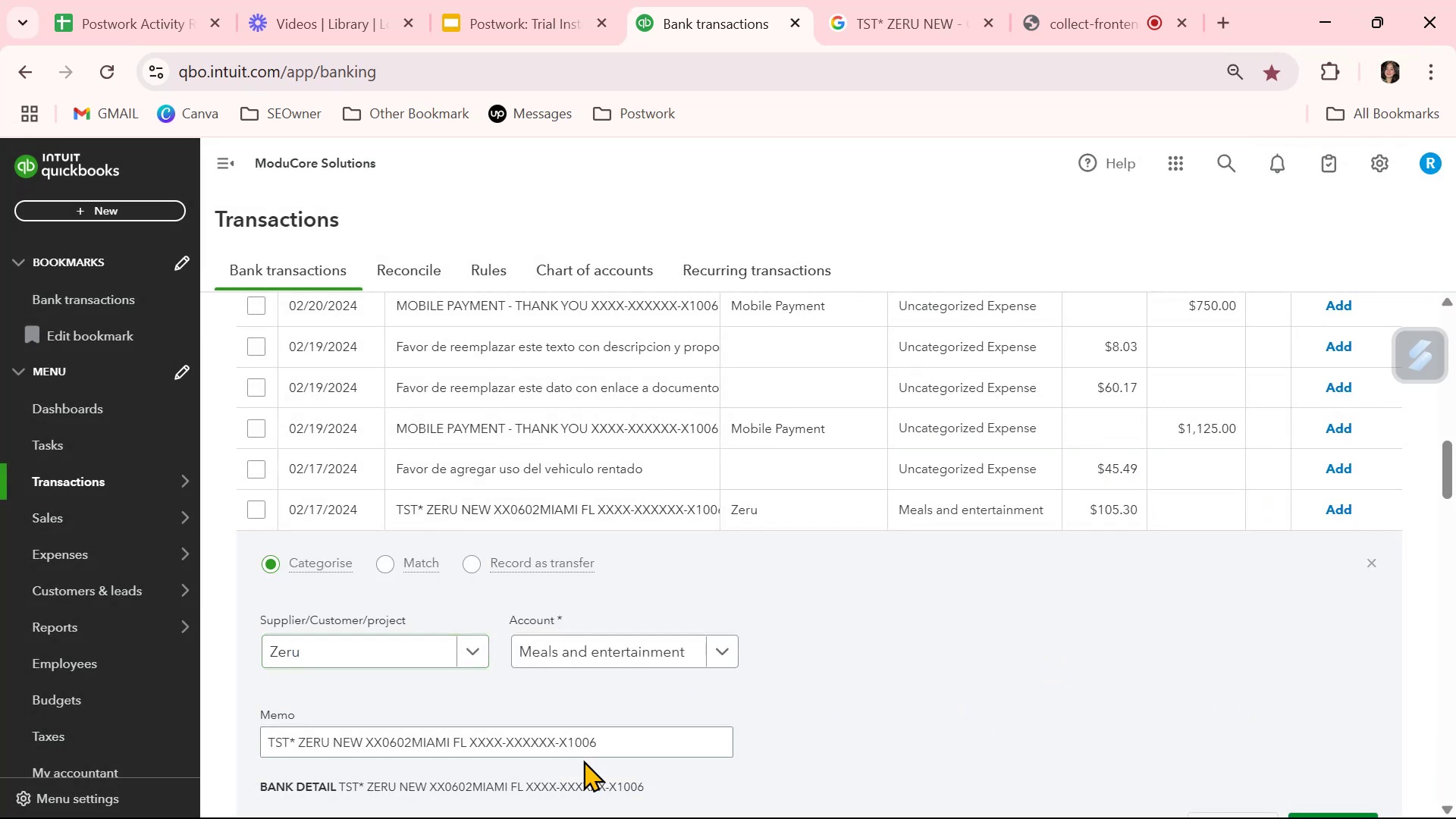 
scroll: coordinate [543, 759], scroll_direction: down, amount: 1.0
 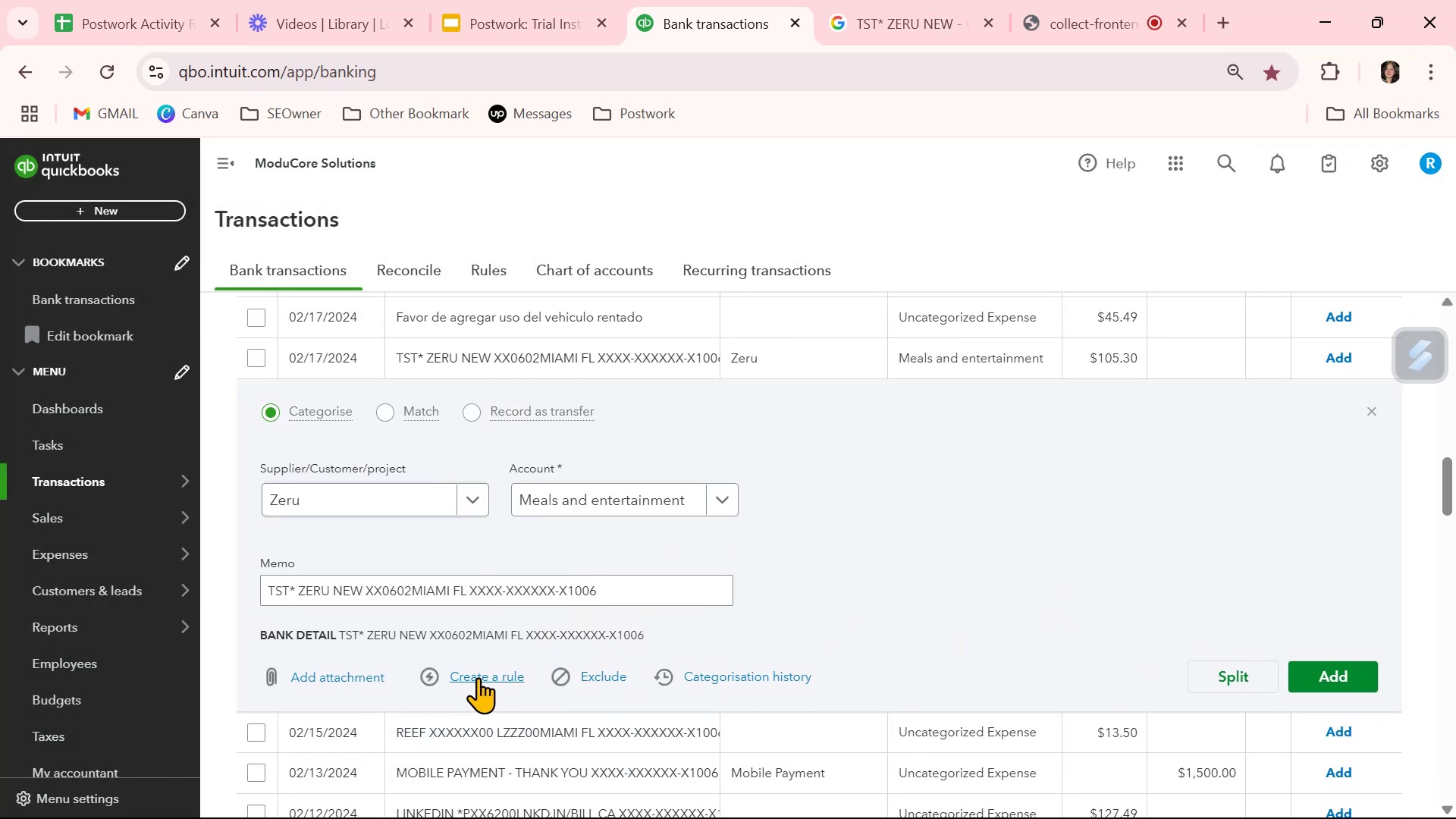 
left_click([480, 677])
 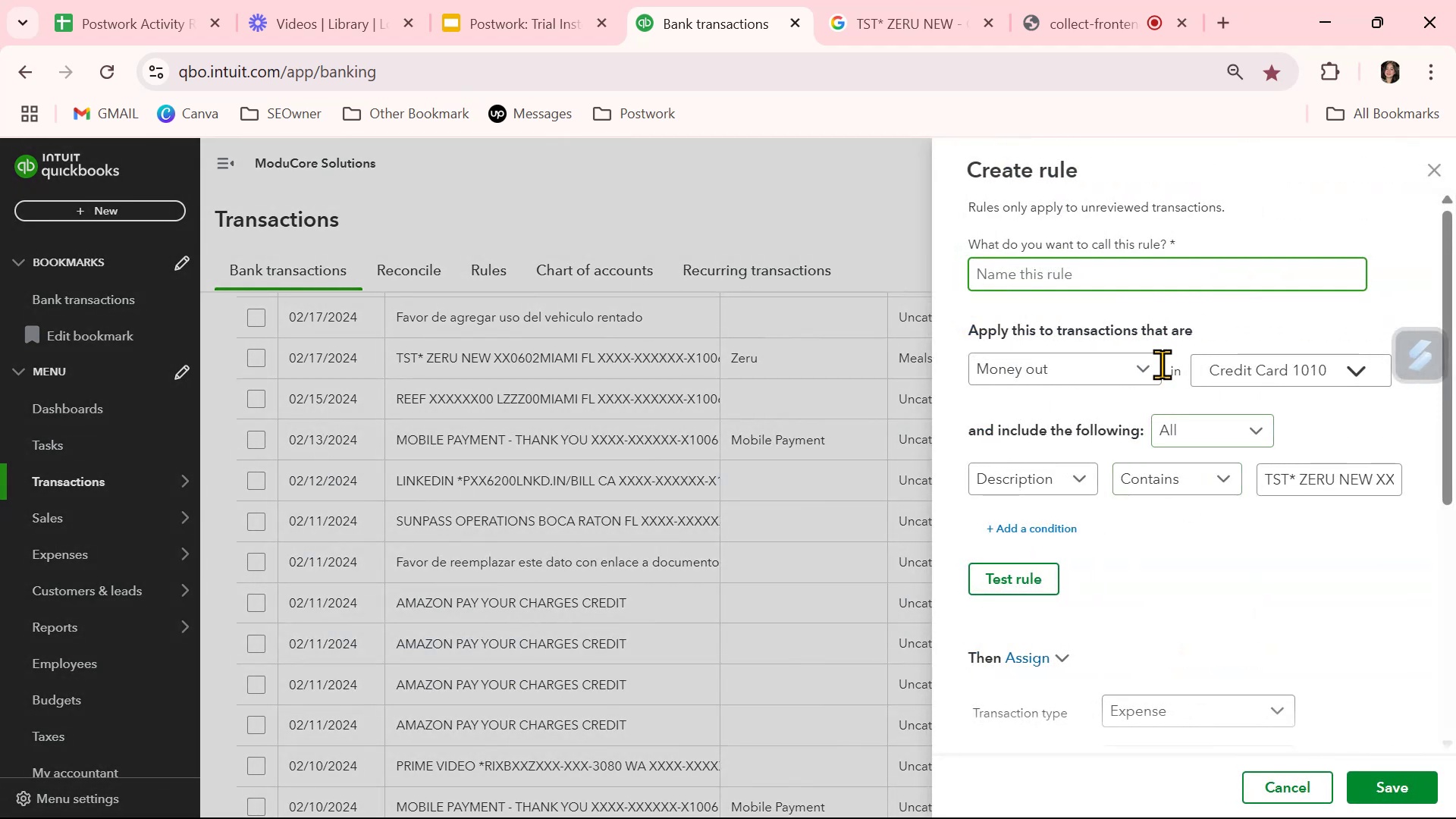 
left_click([1120, 265])
 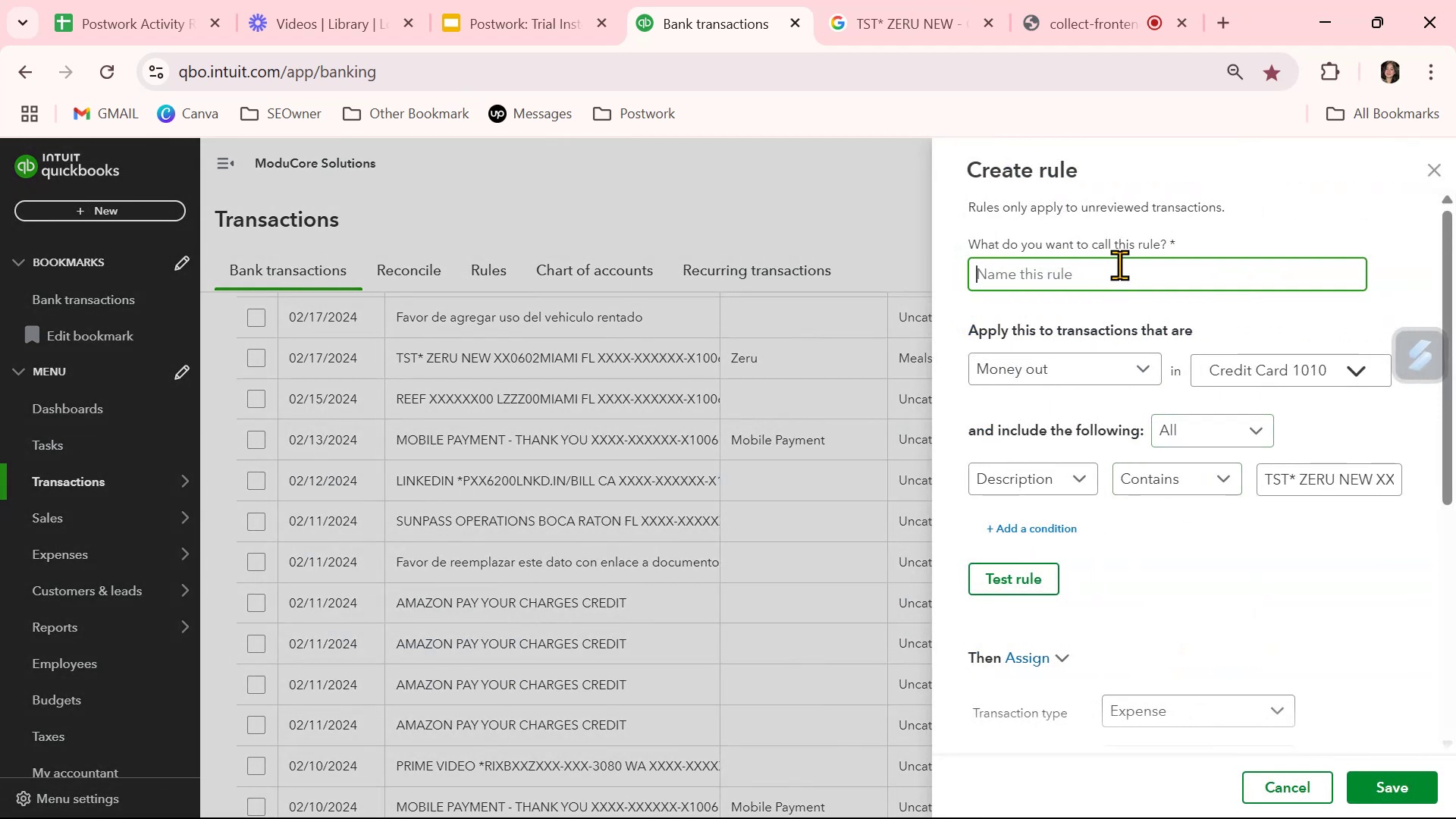 
key(Control+ControlLeft)
 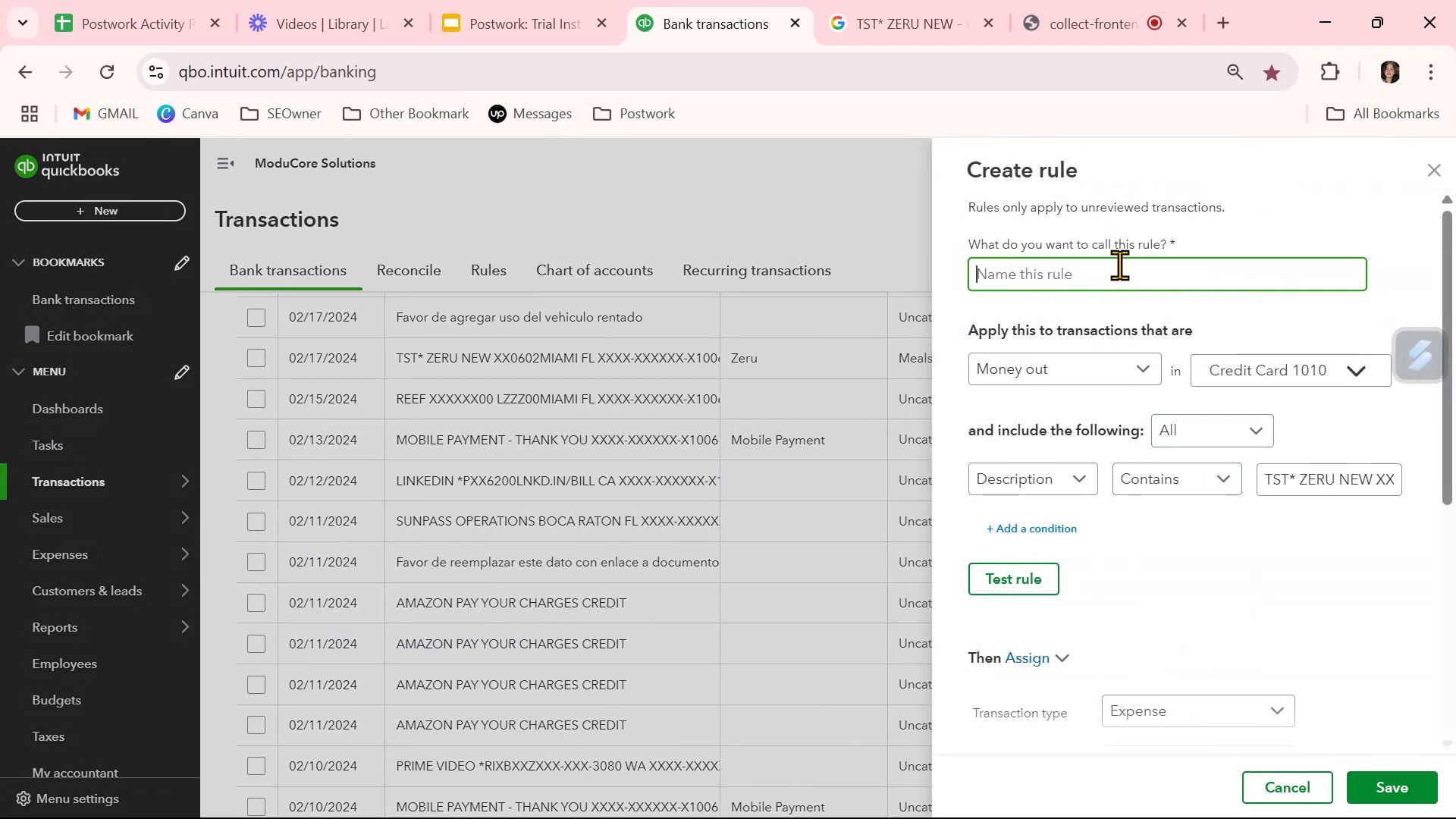 
key(Control+V)
 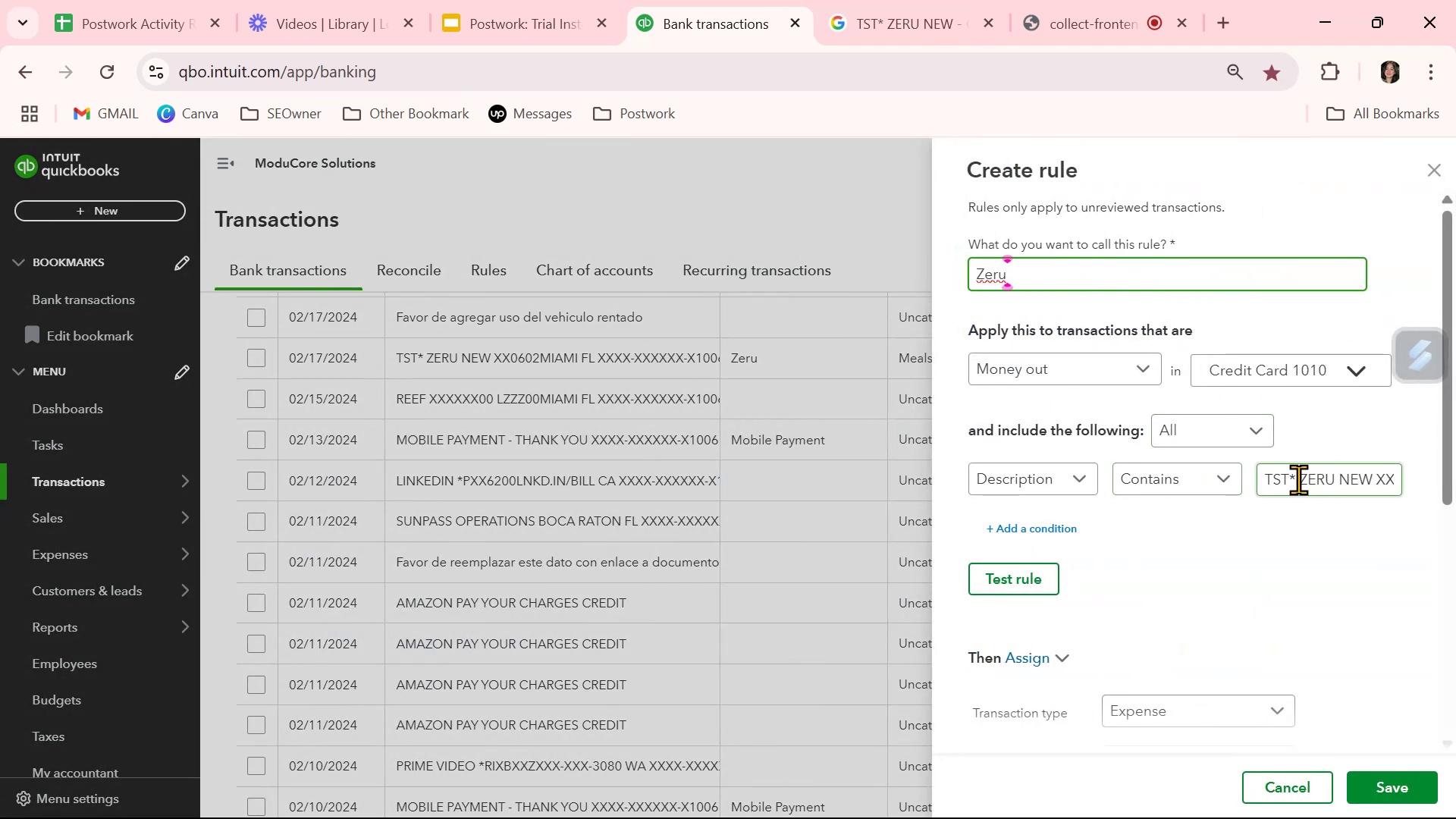 
left_click_drag(start_coordinate=[1298, 479], to_coordinate=[1122, 478])
 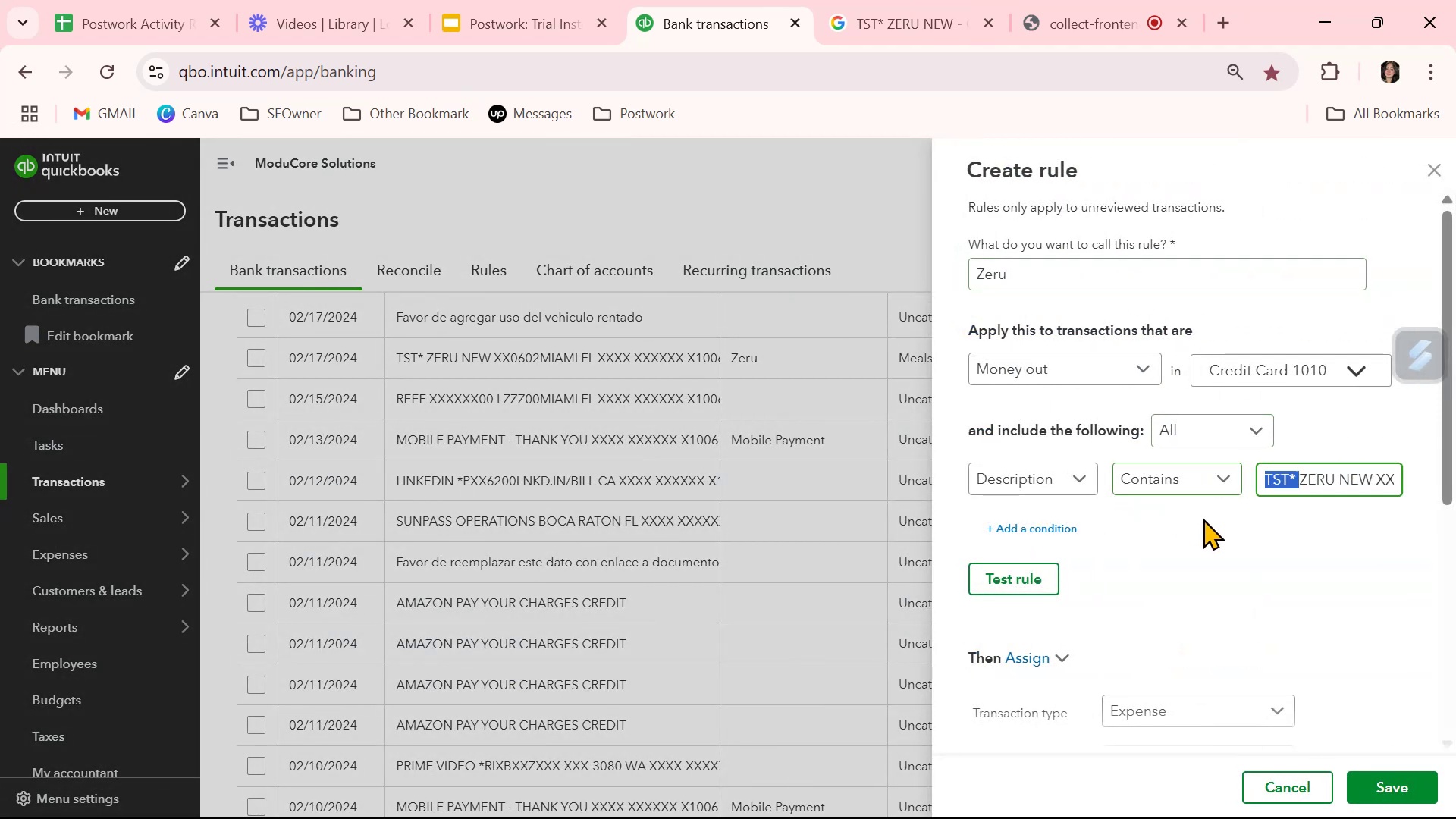 
key(Backspace)
 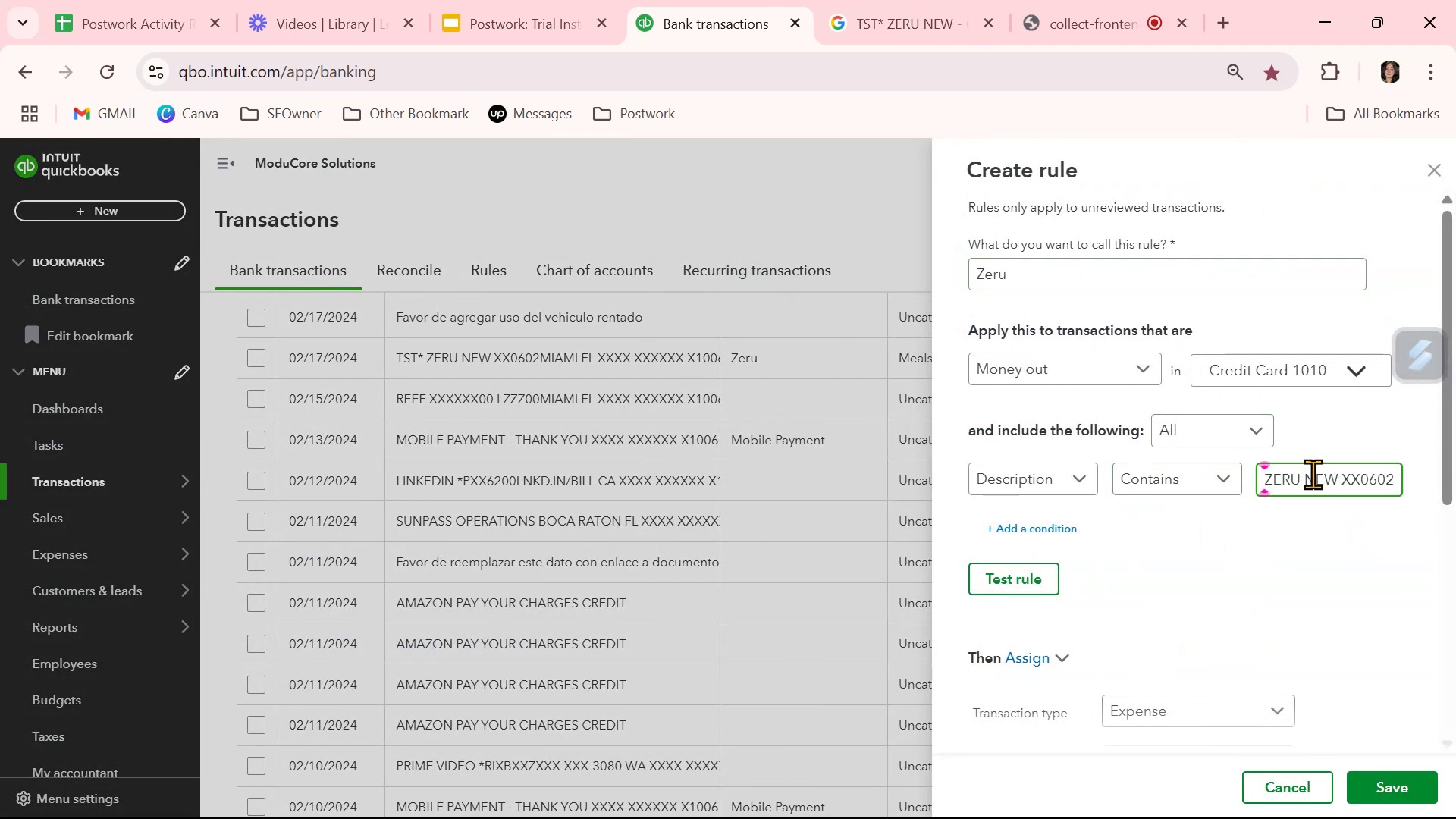 
left_click_drag(start_coordinate=[1305, 477], to_coordinate=[1455, 508])
 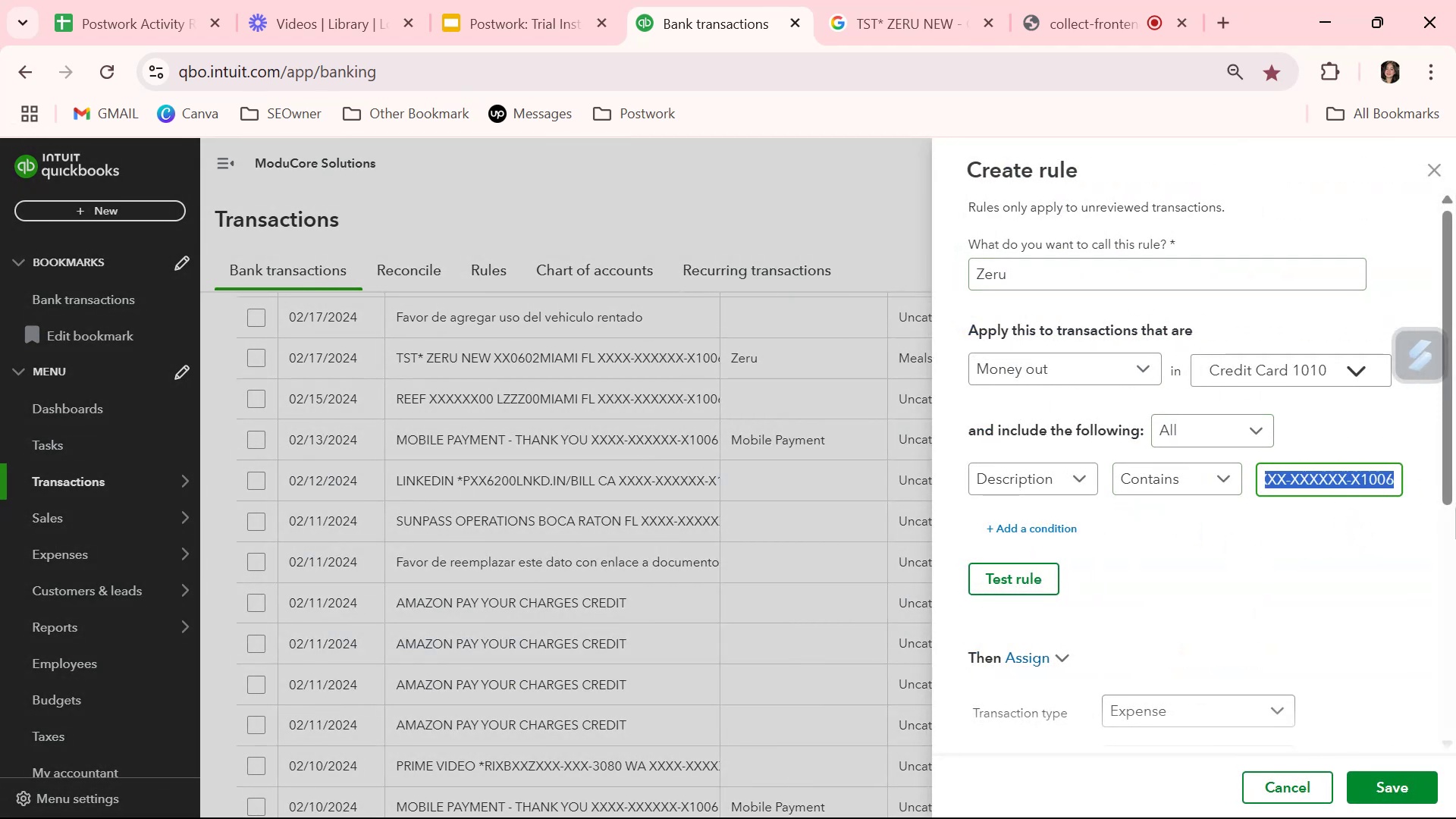 
key(Backspace)
 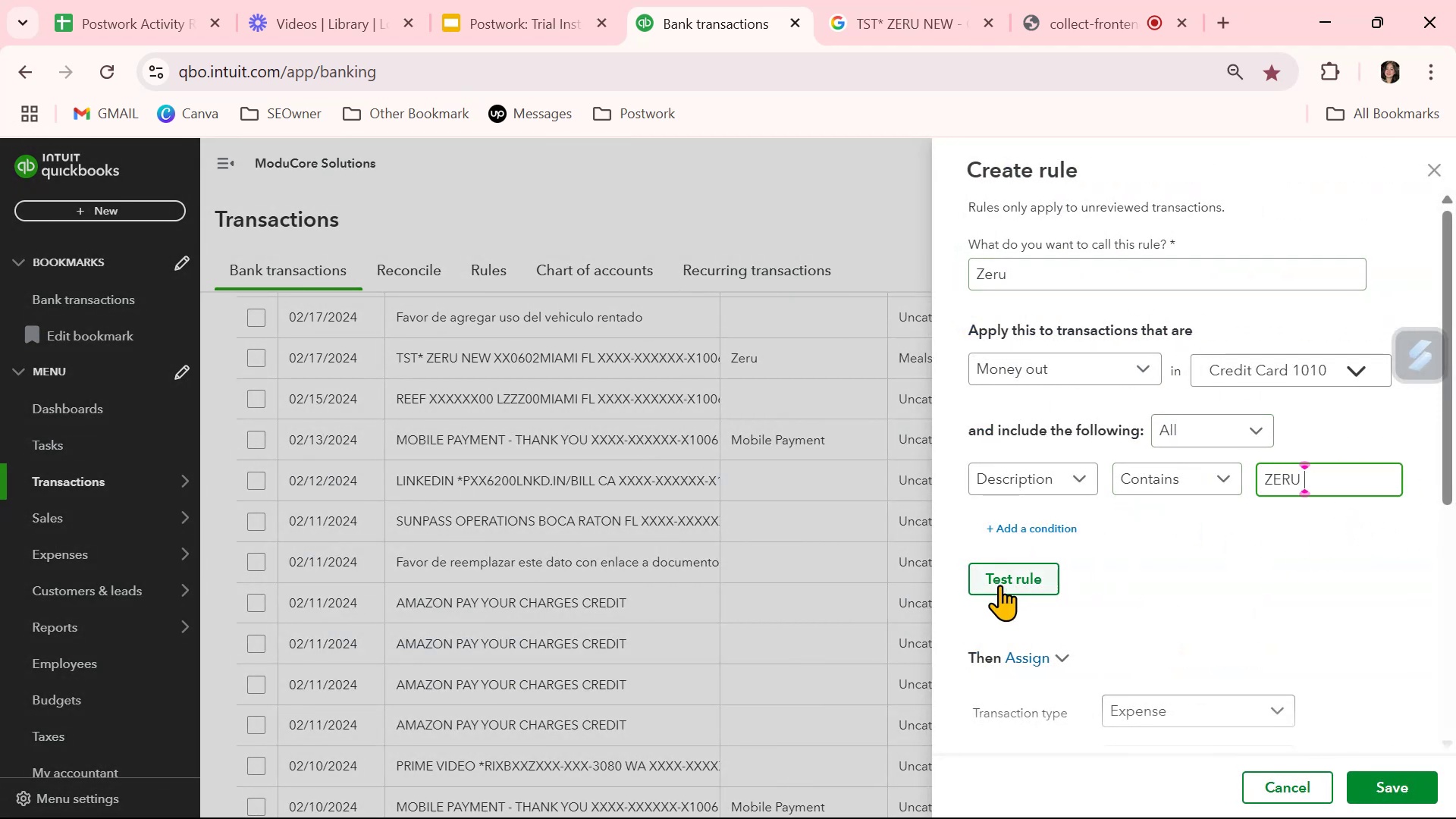 
left_click([1001, 585])
 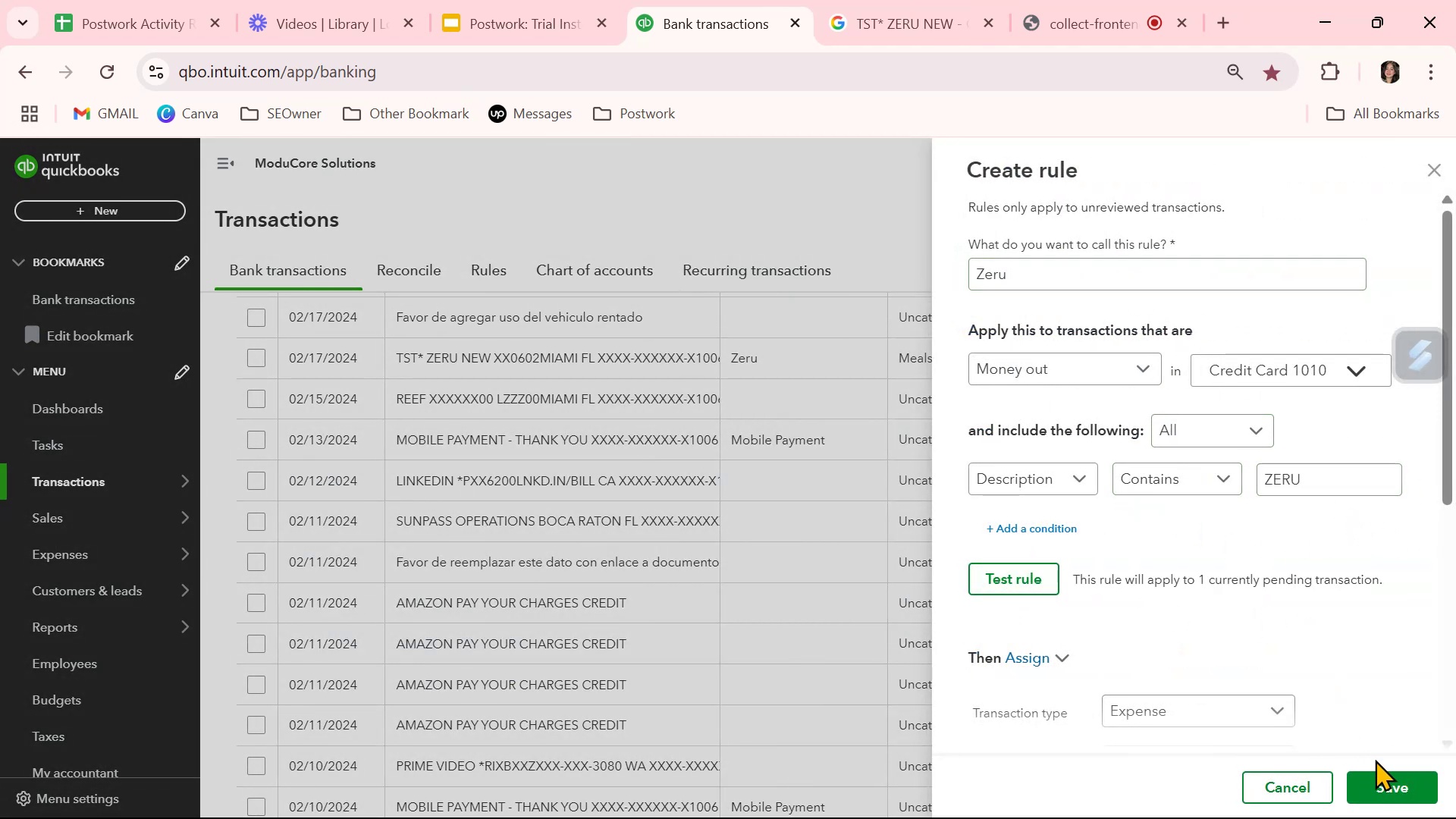 
left_click([1397, 779])
 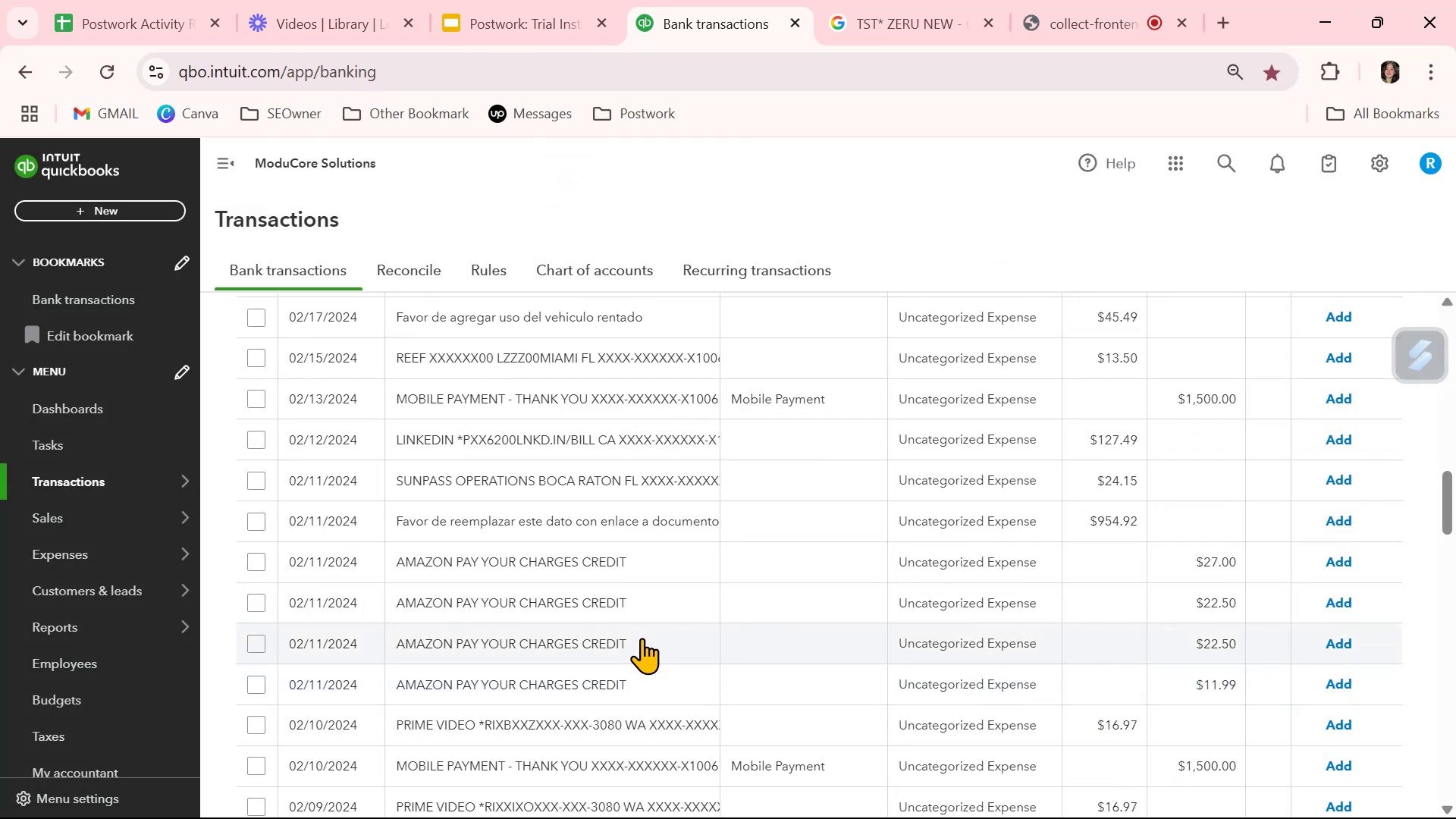 
scroll: coordinate [649, 629], scroll_direction: down, amount: 5.0
 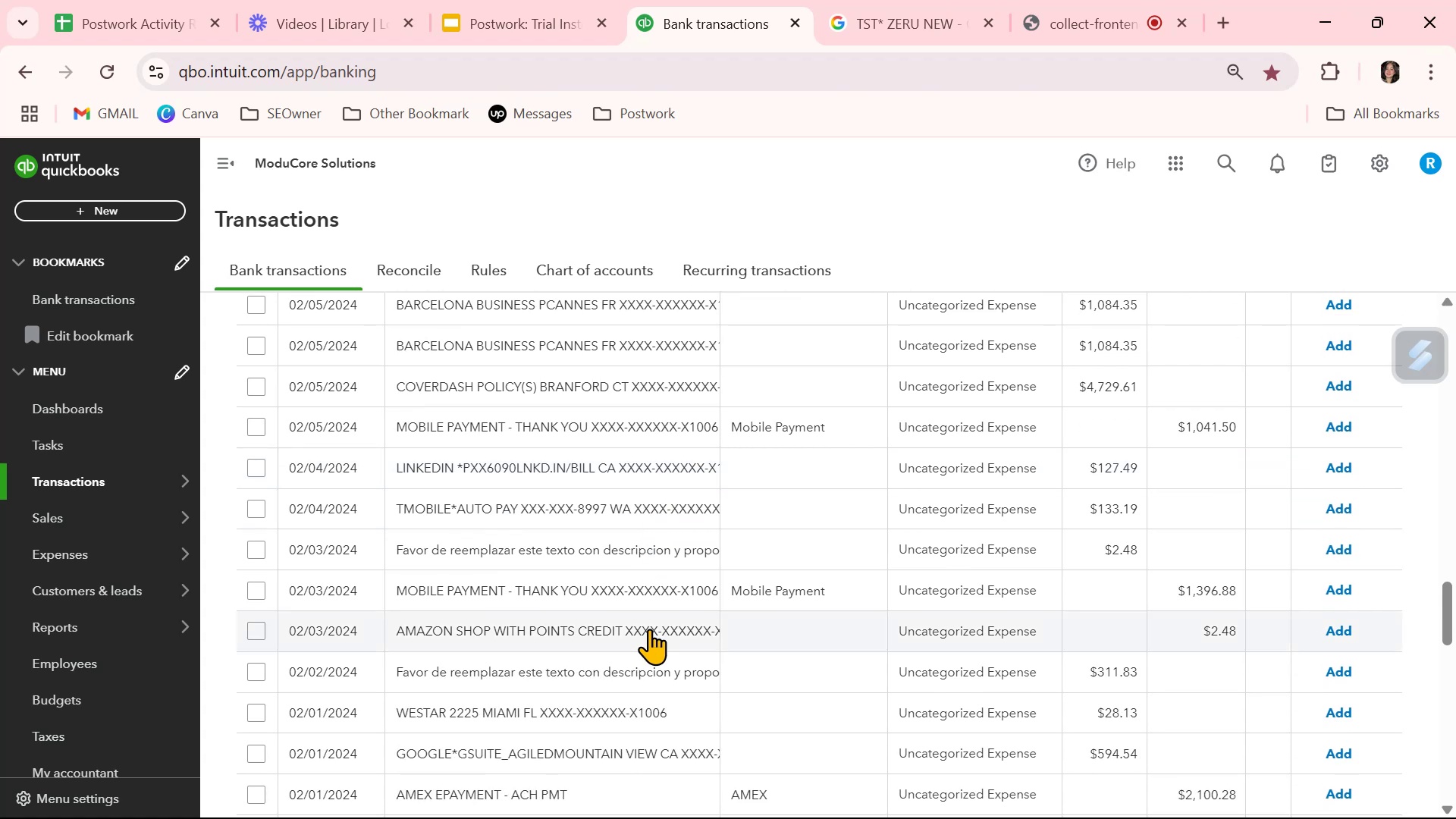 
wait(7.85)
 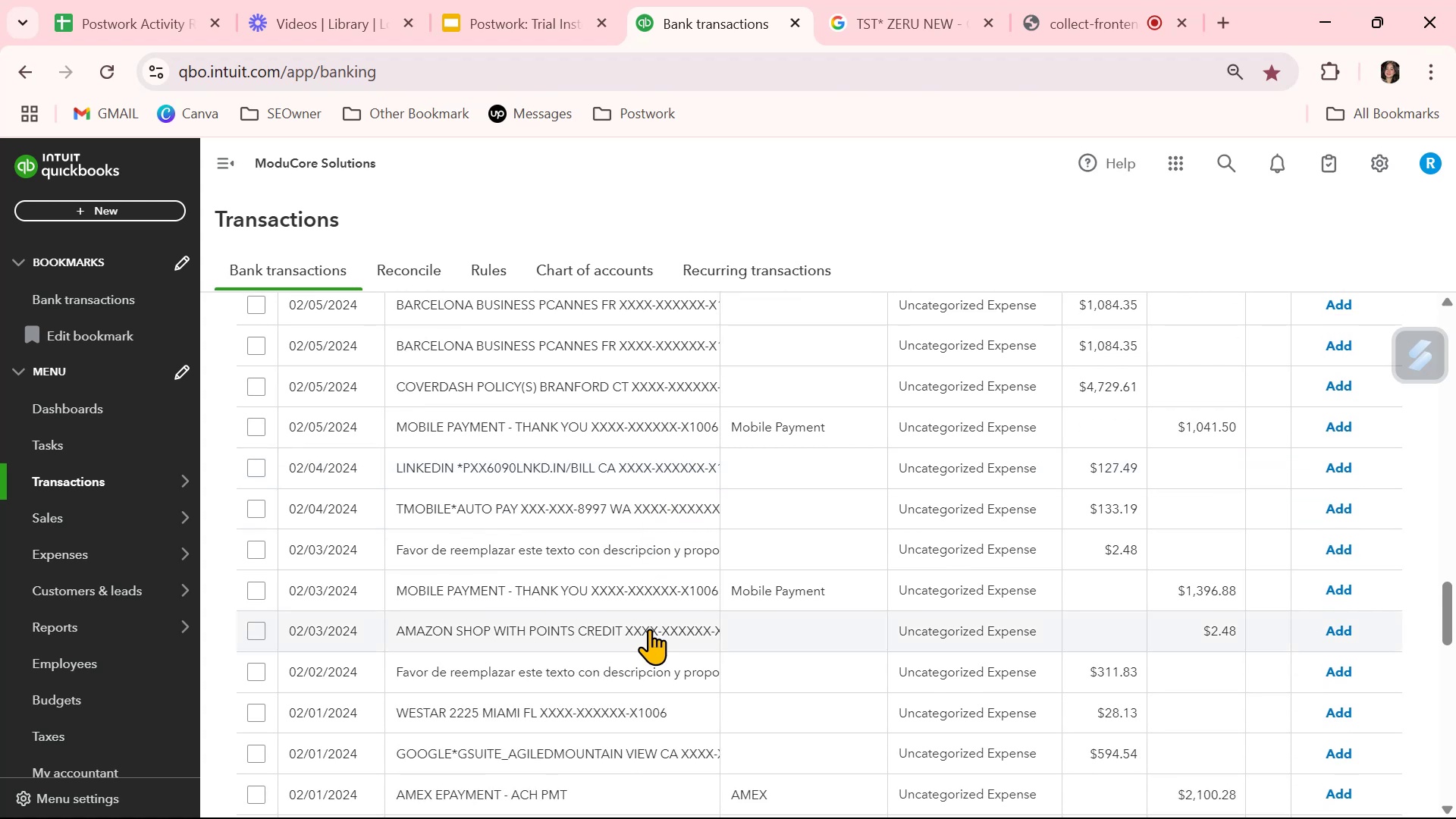 
scroll: coordinate [631, 719], scroll_direction: down, amount: 2.0
 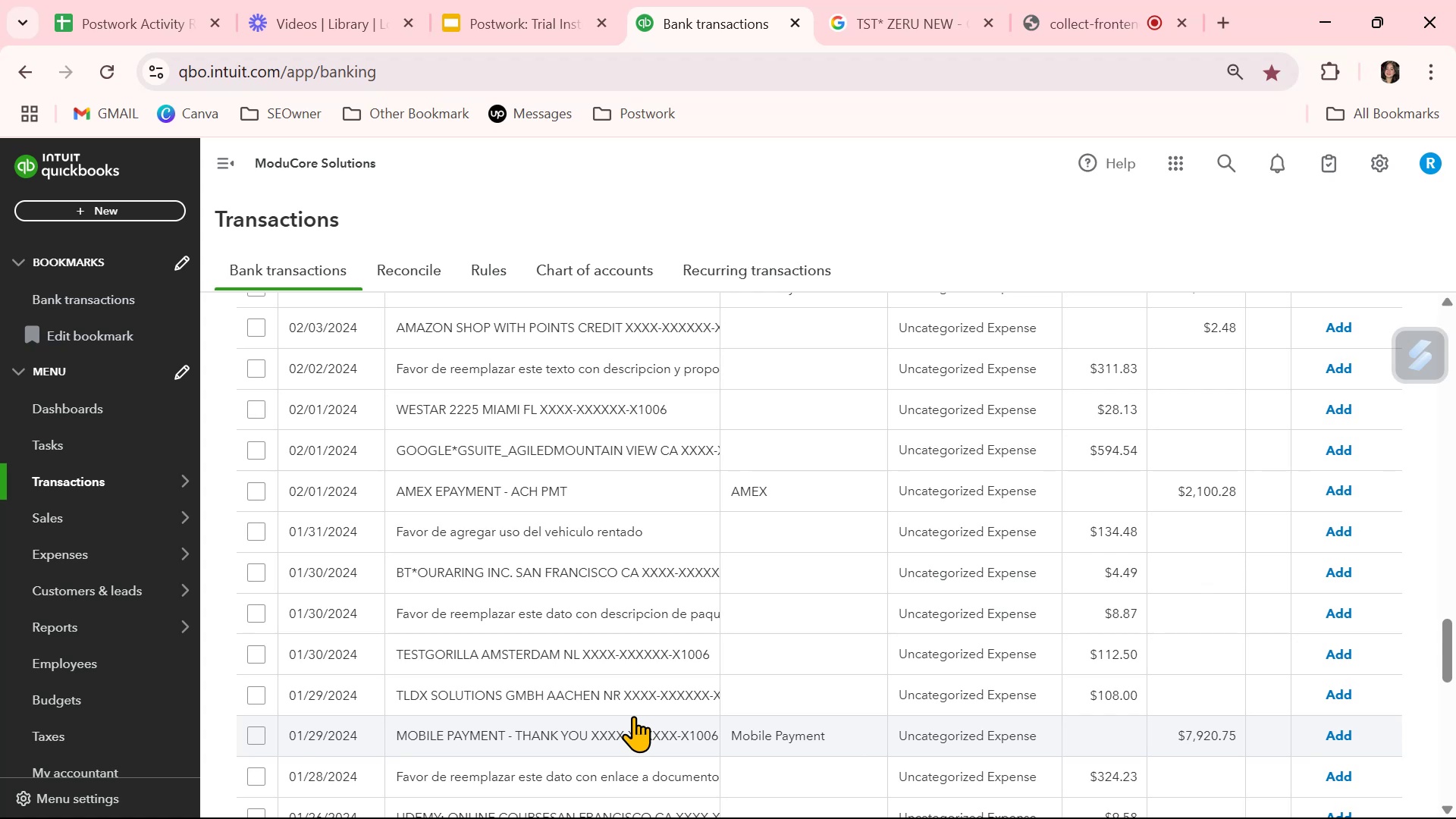 
left_click([992, 450])
 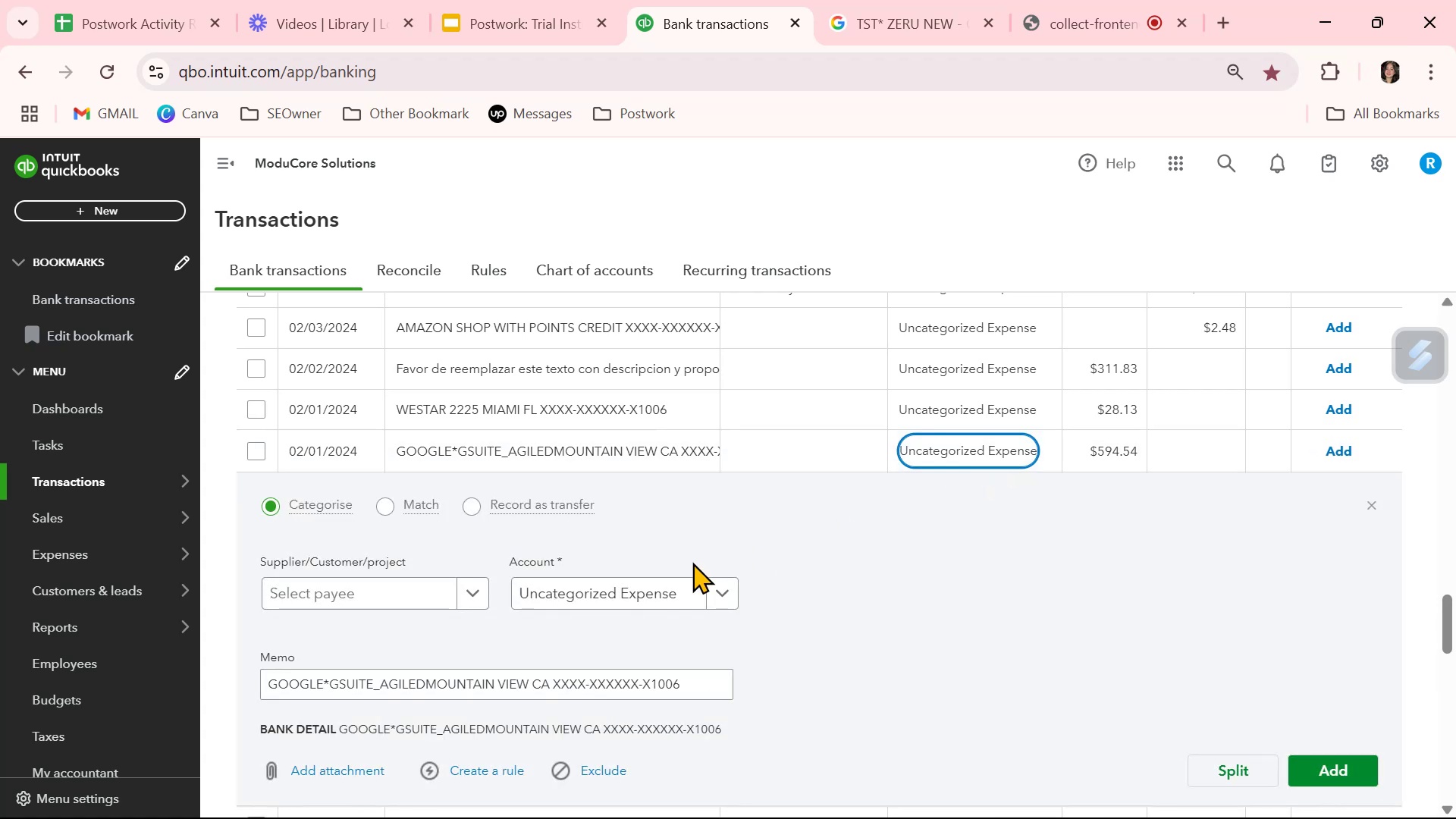 
left_click([620, 594])
 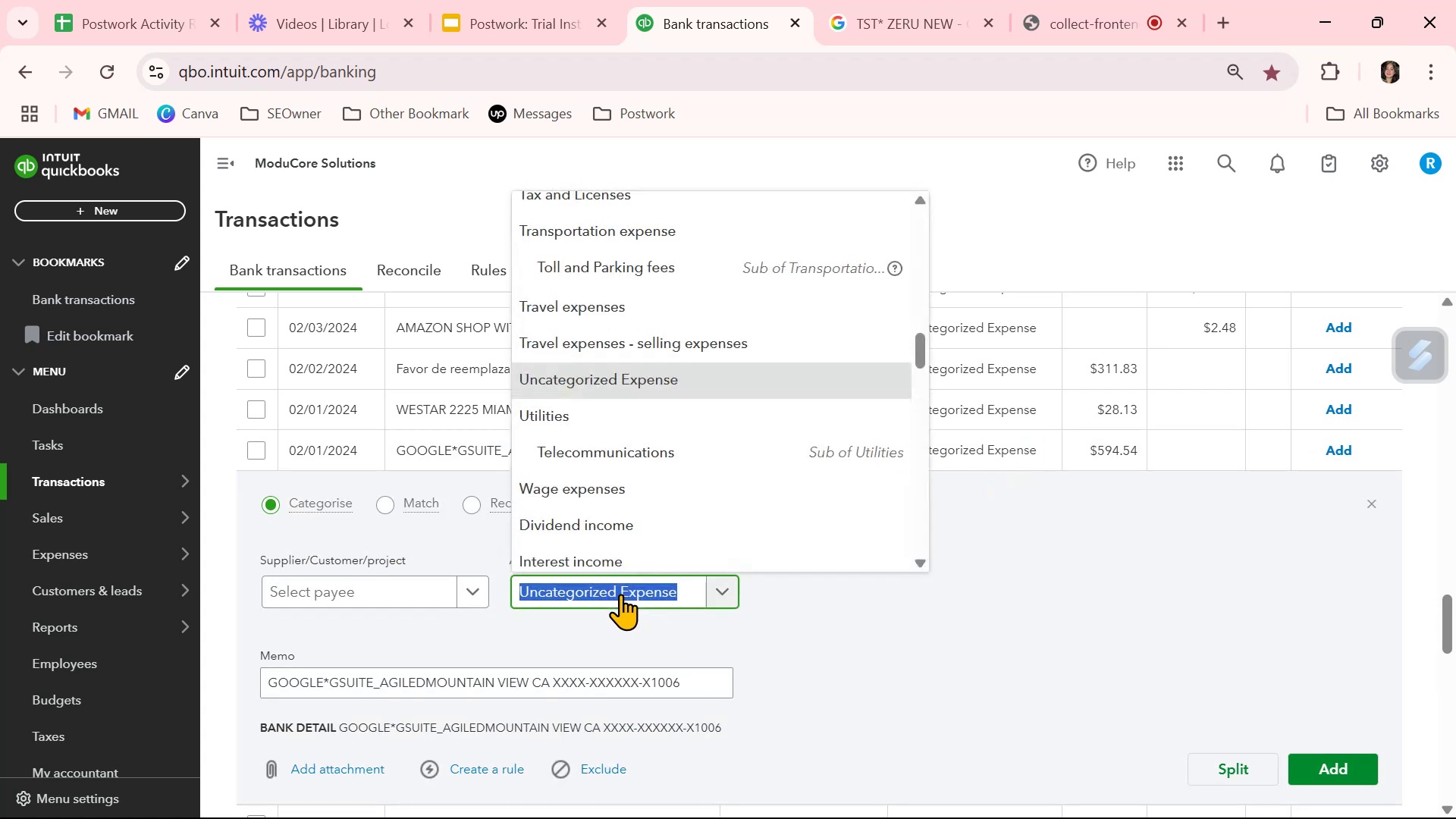 
type(admin)
 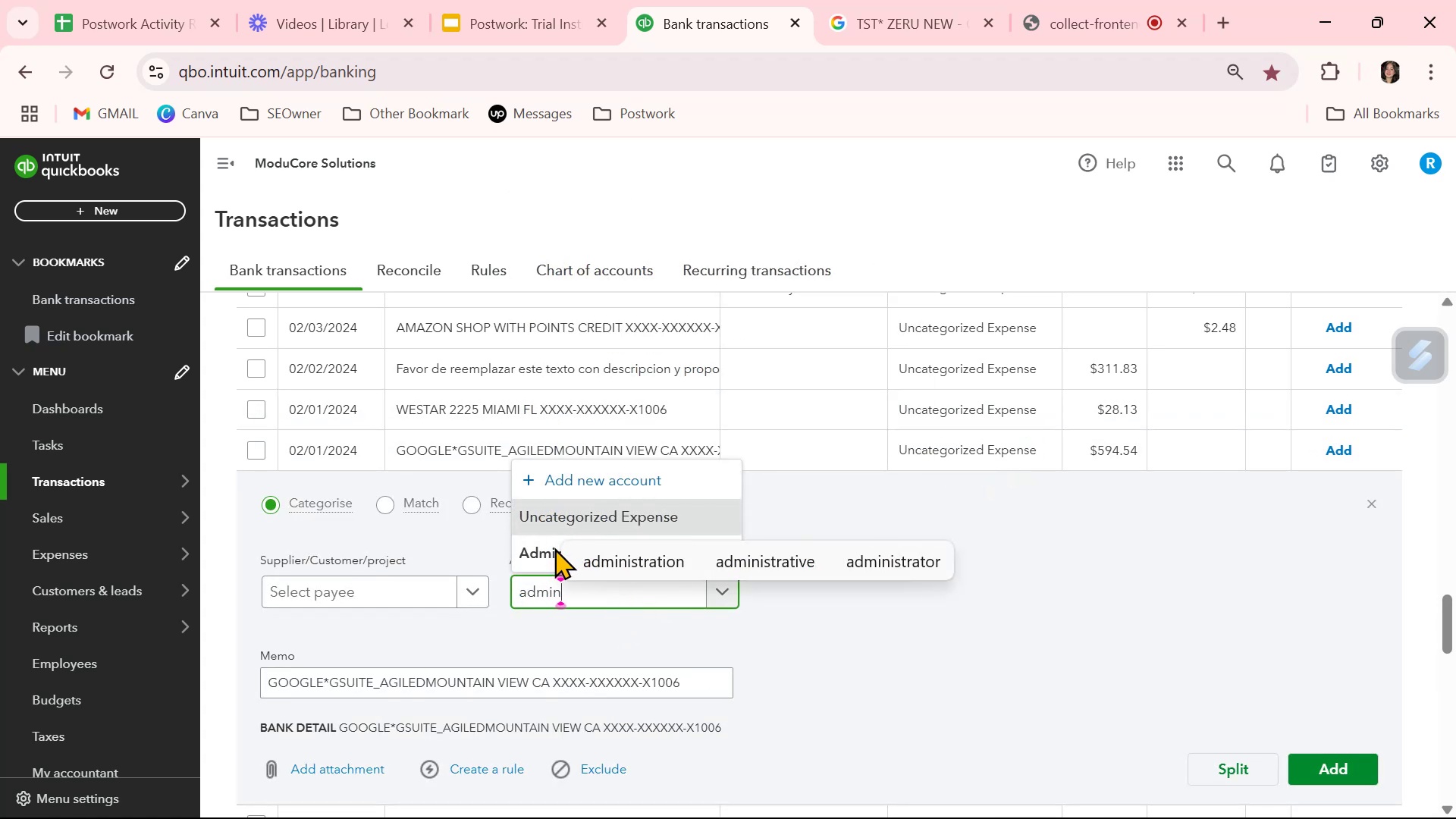 
left_click([543, 554])
 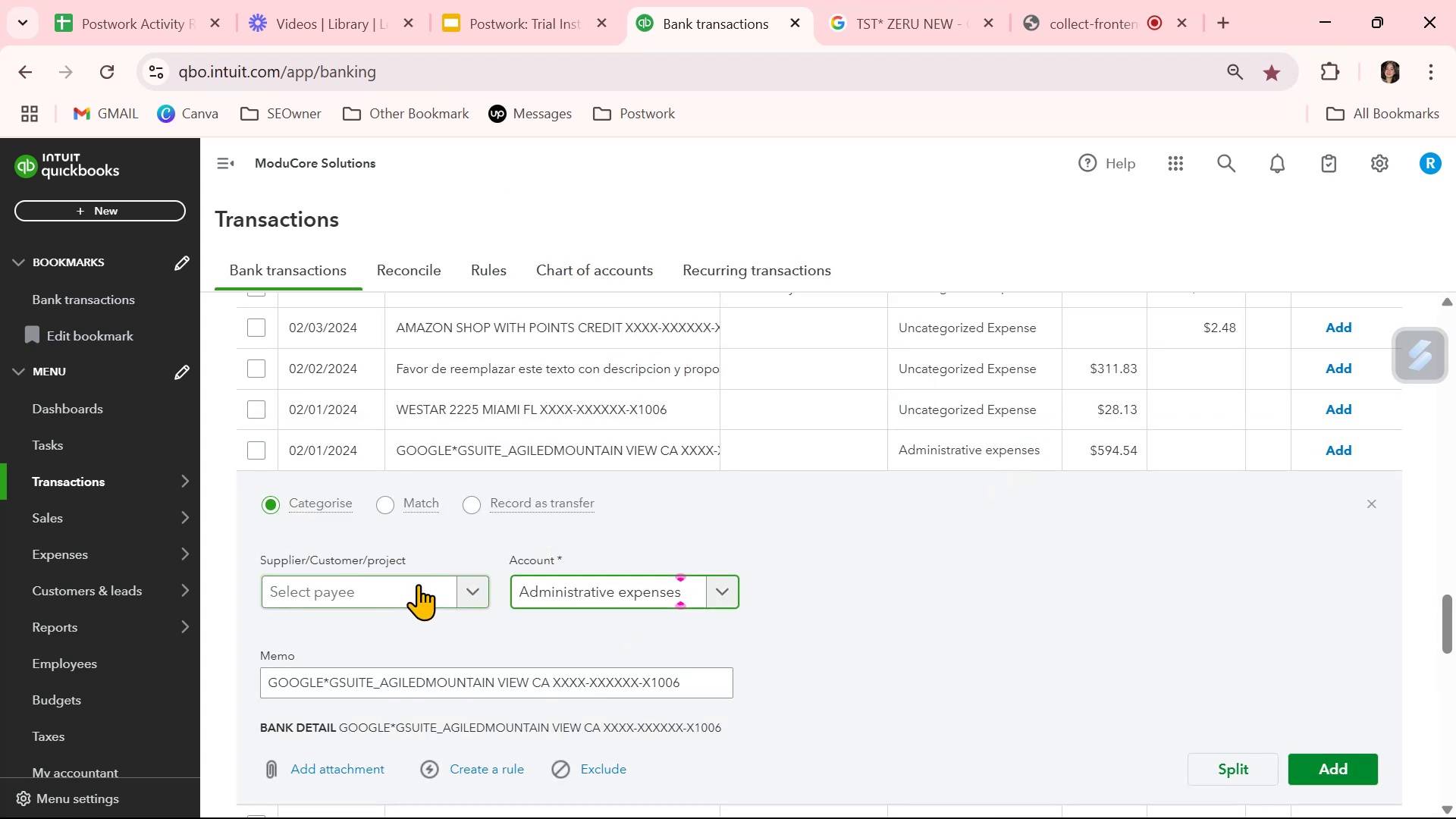 
left_click([418, 584])
 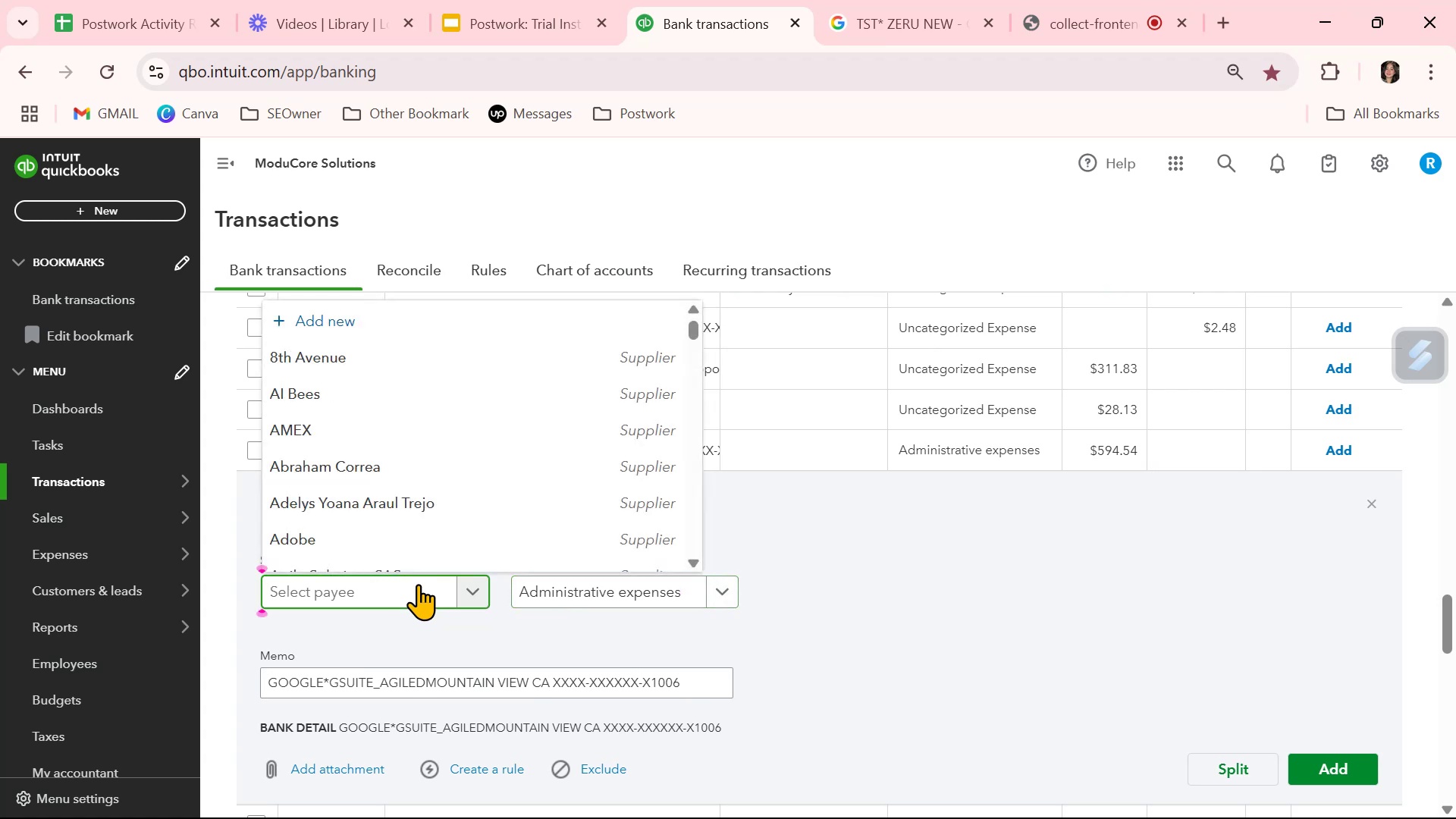 
left_click([418, 584])
 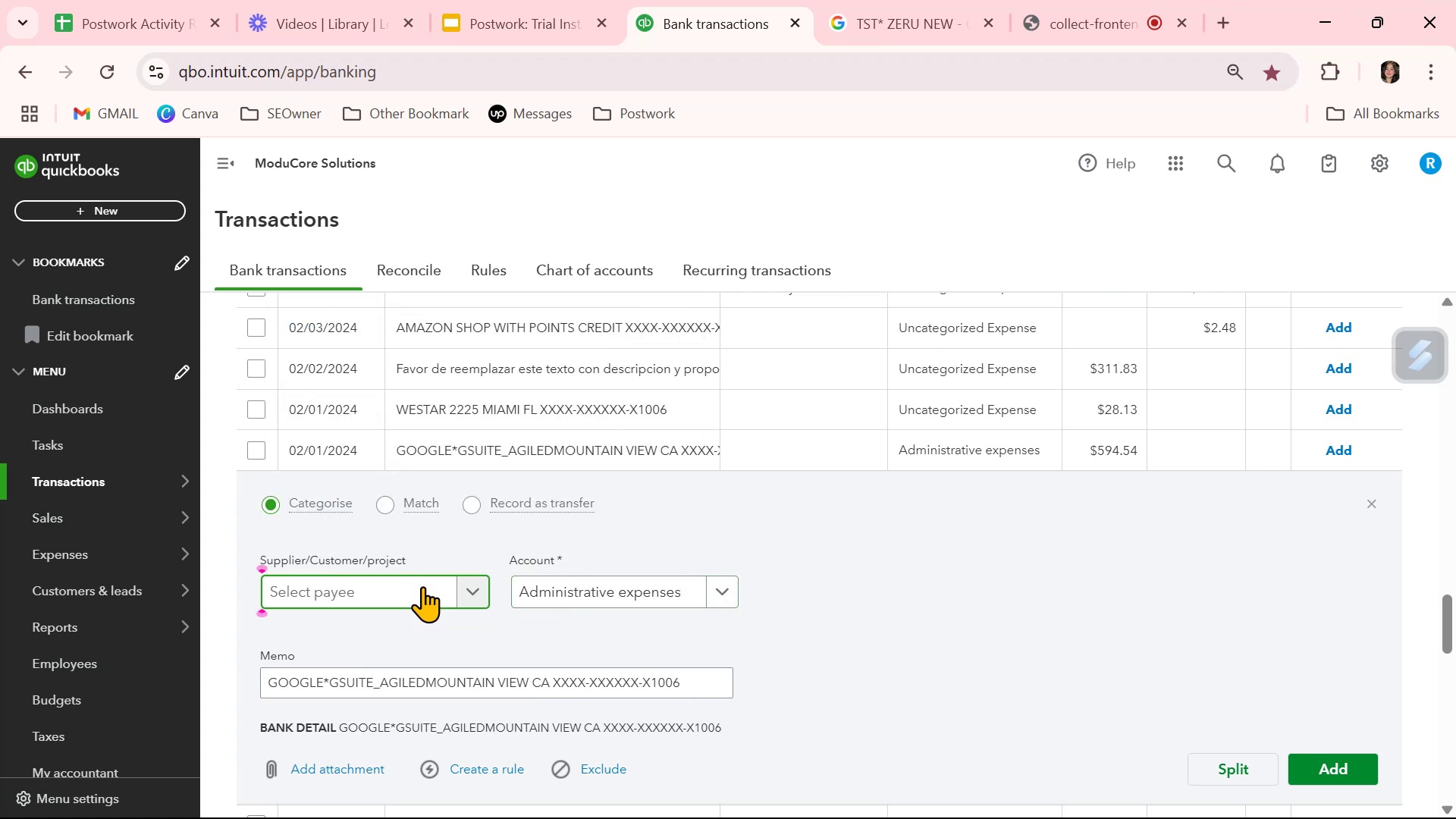 
left_click([422, 586])
 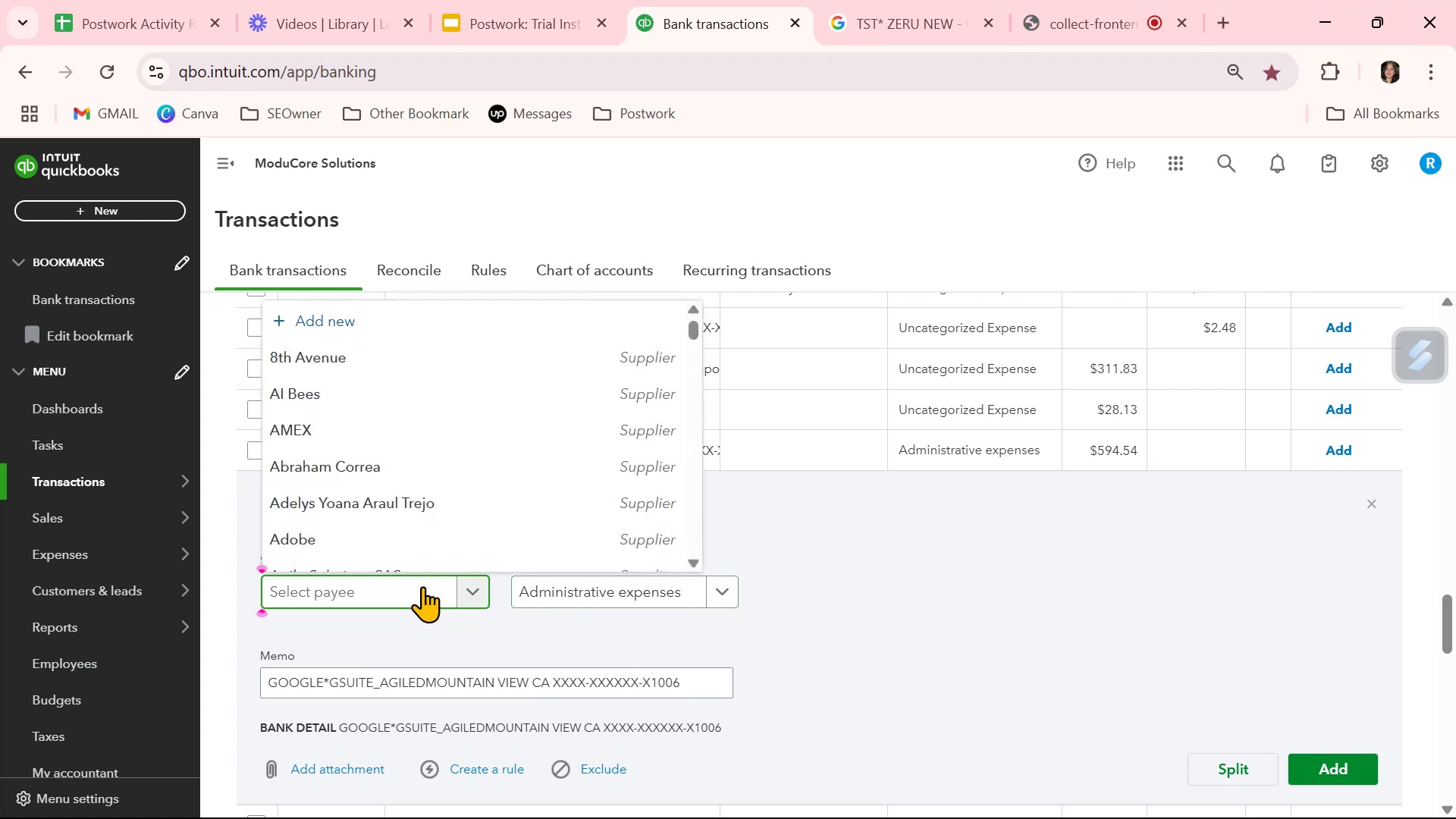 
left_click([422, 586])
 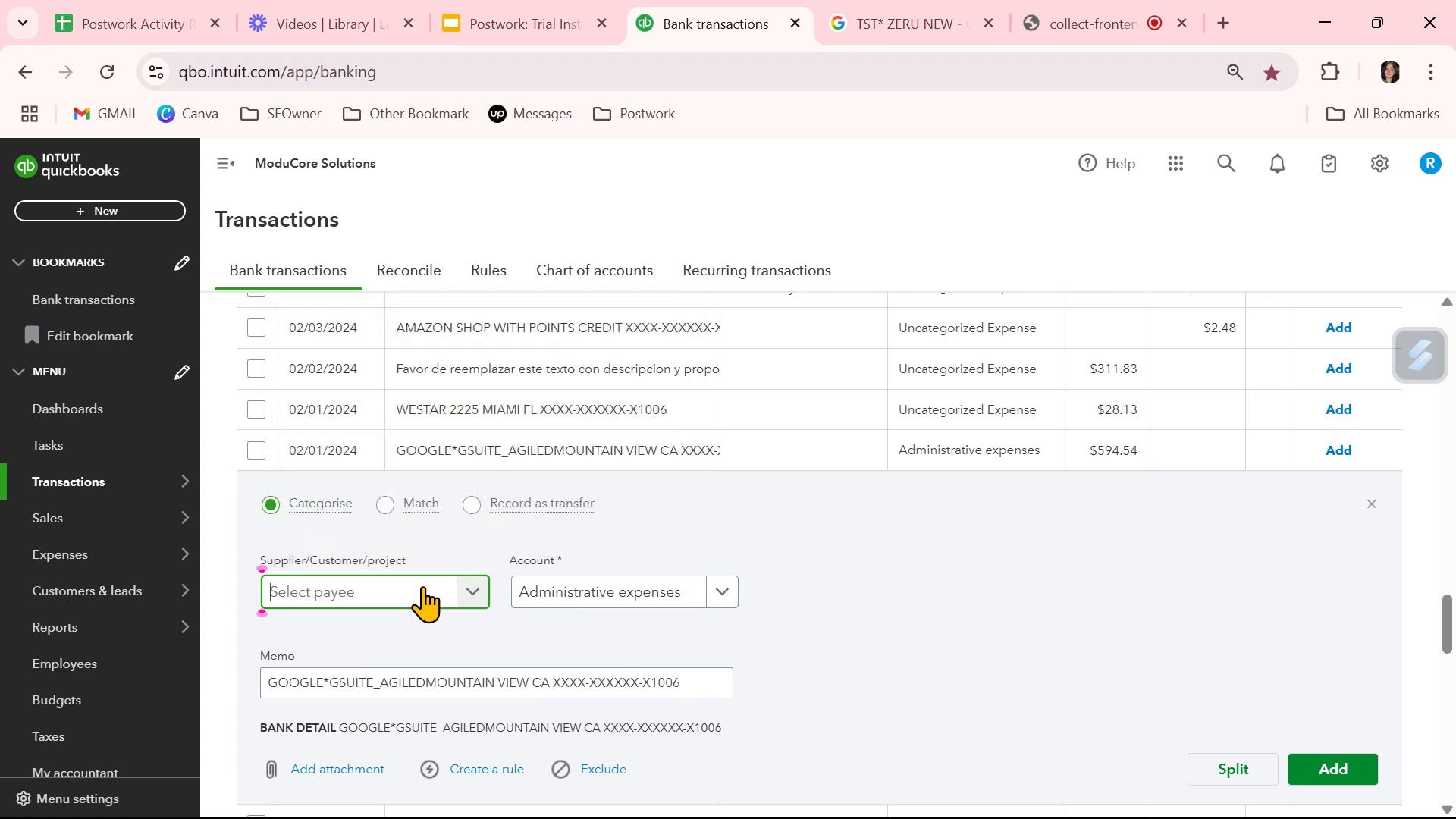 
left_click([422, 586])
 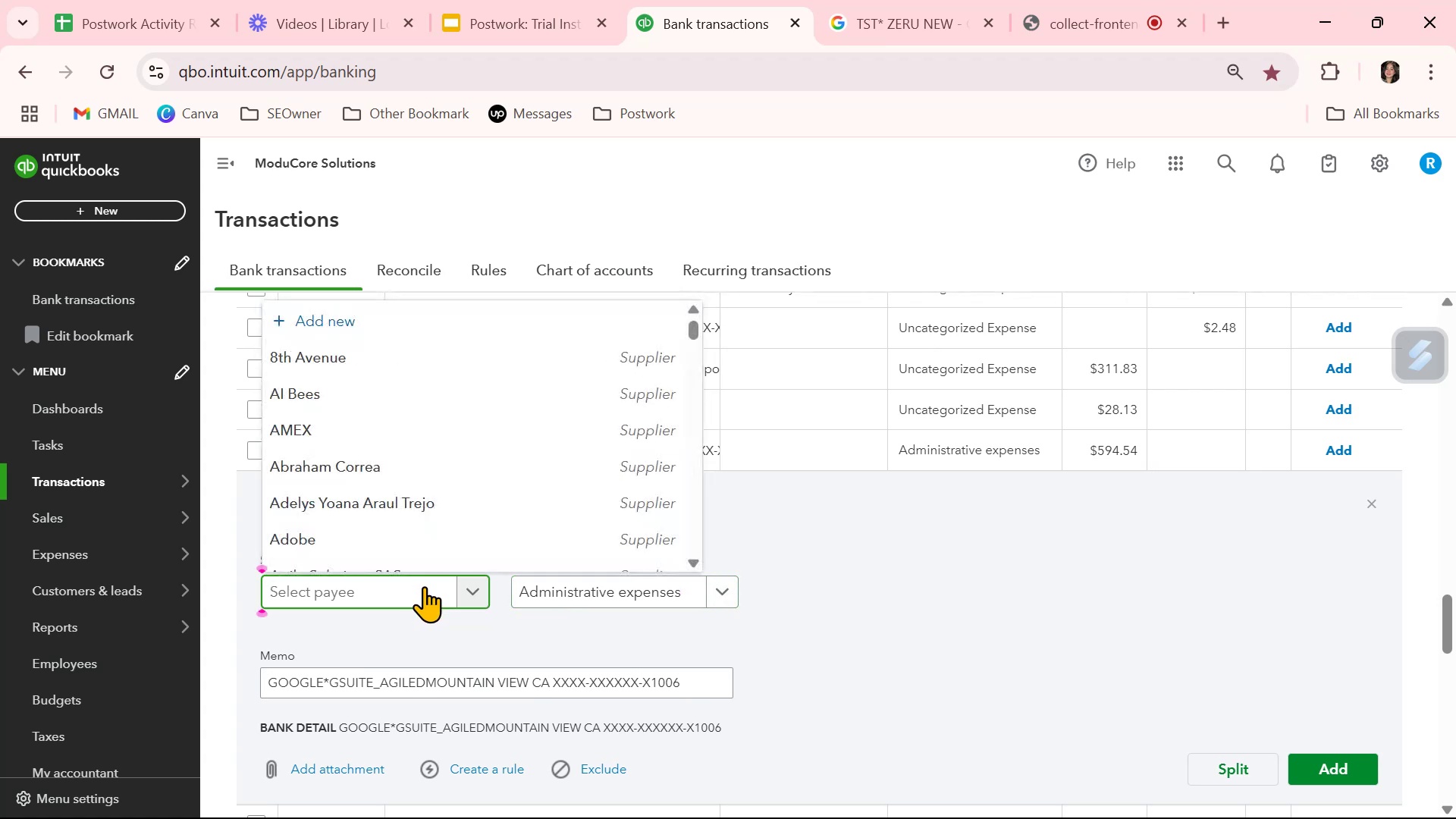 
type(Google Suite)
 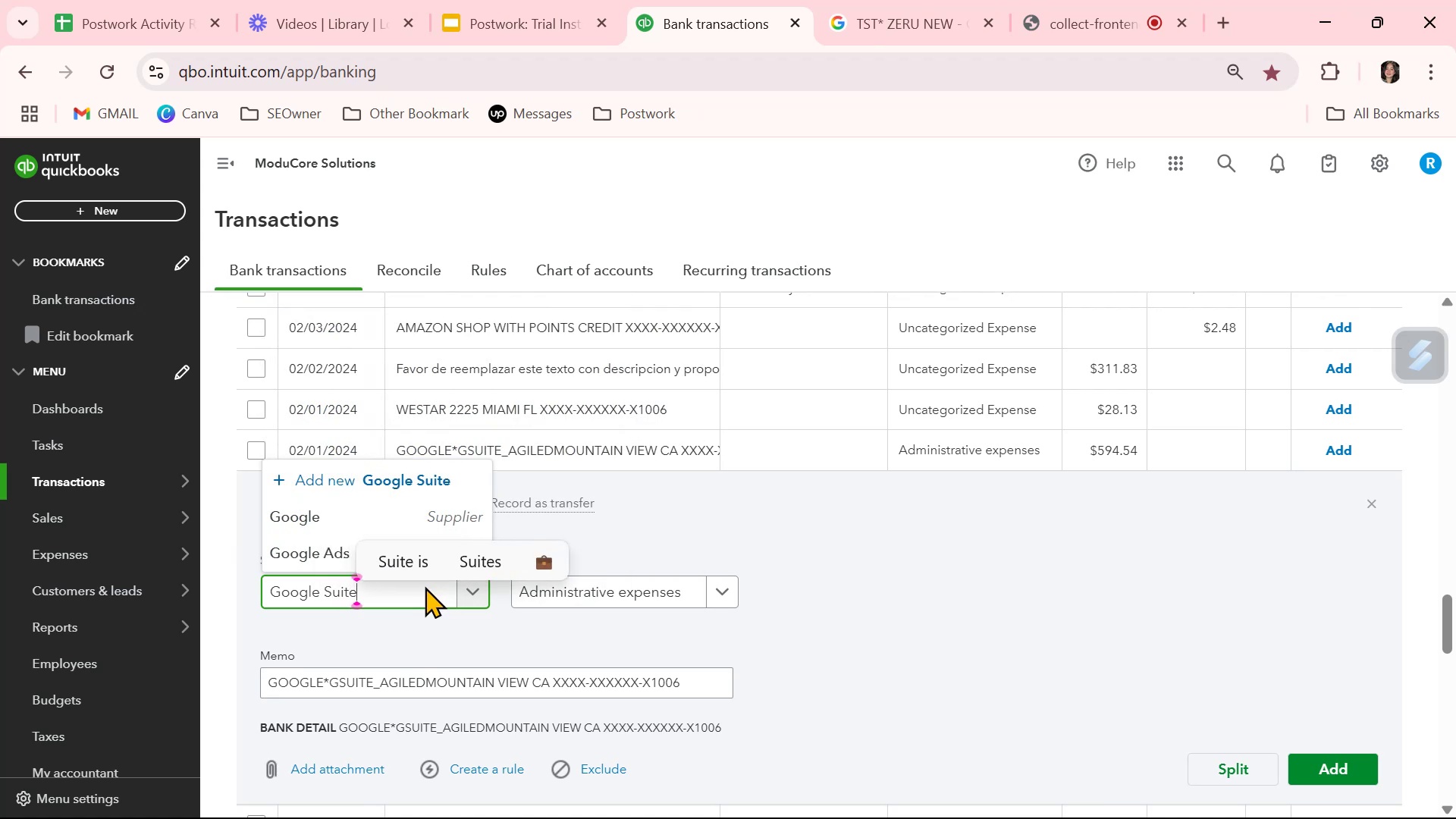 
key(Control+A)
 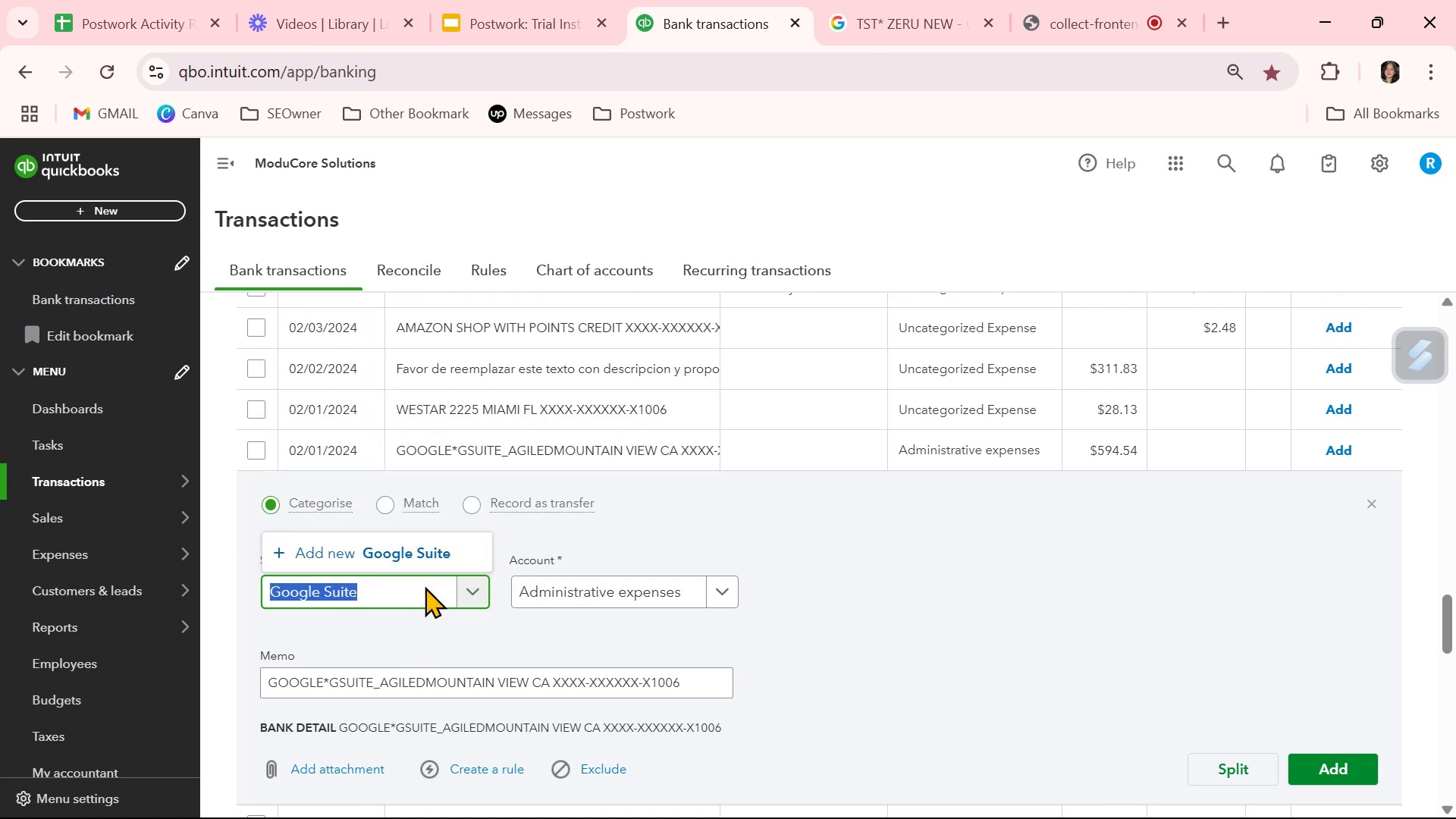 
key(Control+C)
 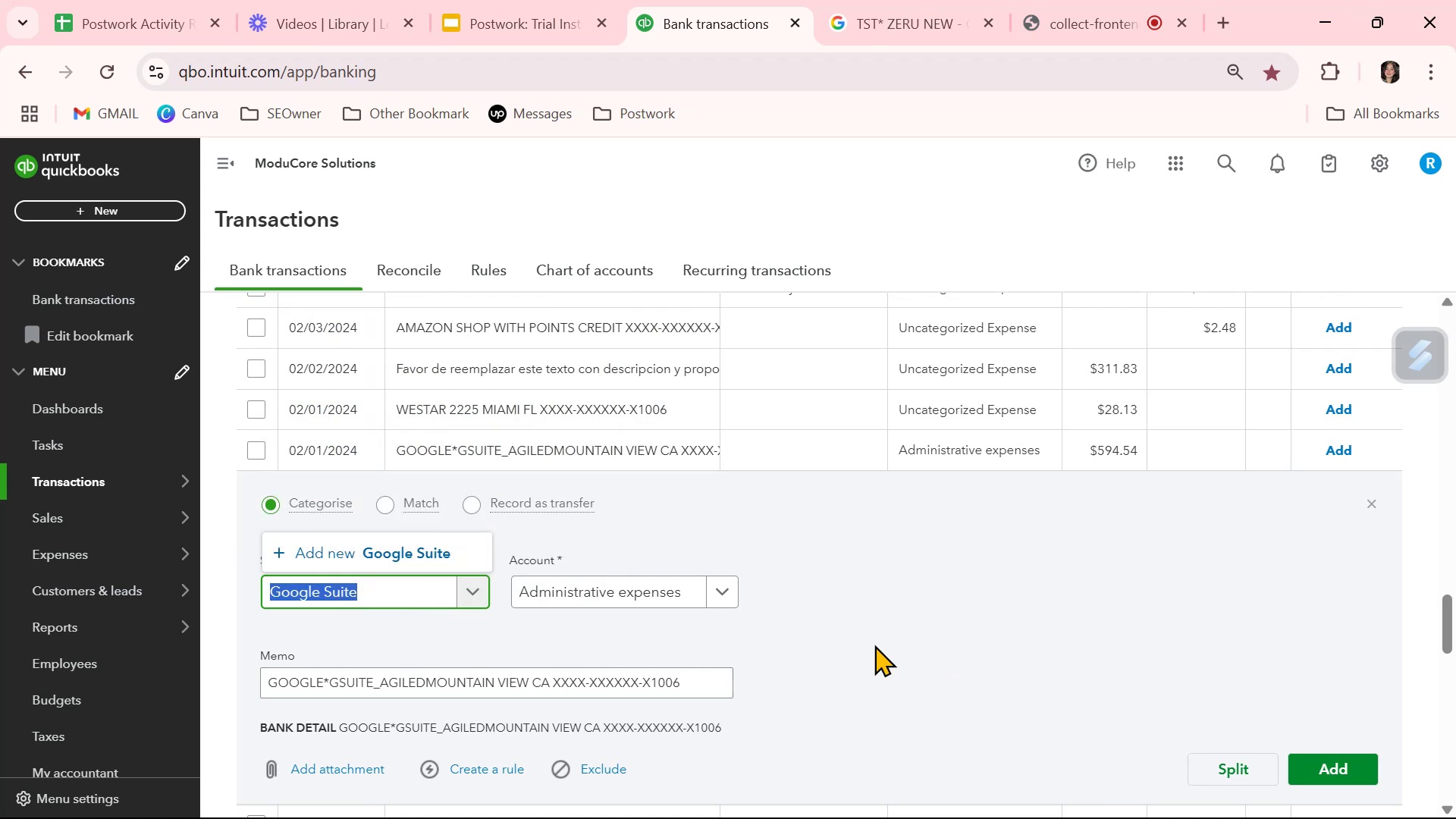 
left_click([947, 676])
 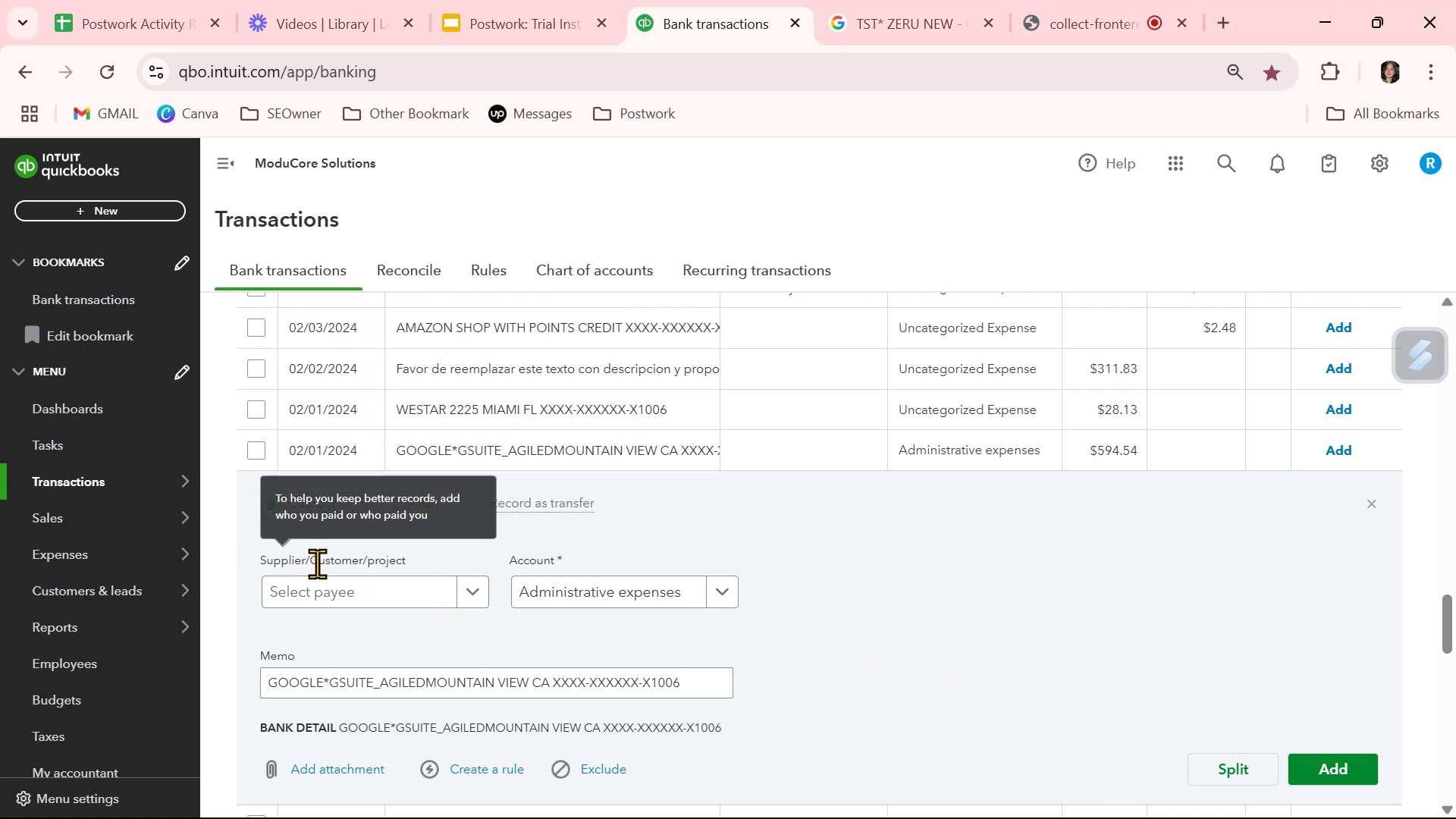 
left_click([328, 599])
 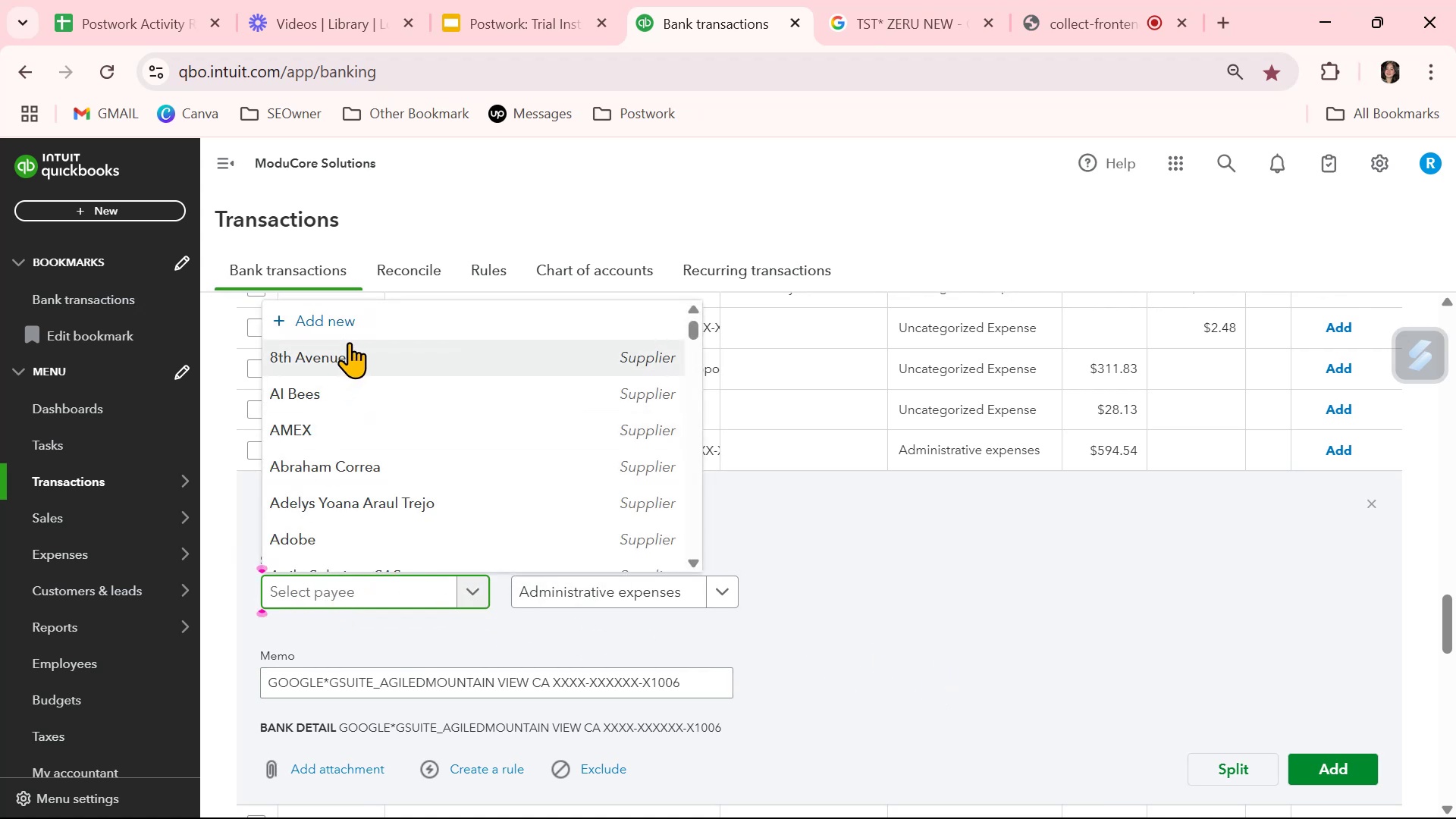 
left_click([362, 322])
 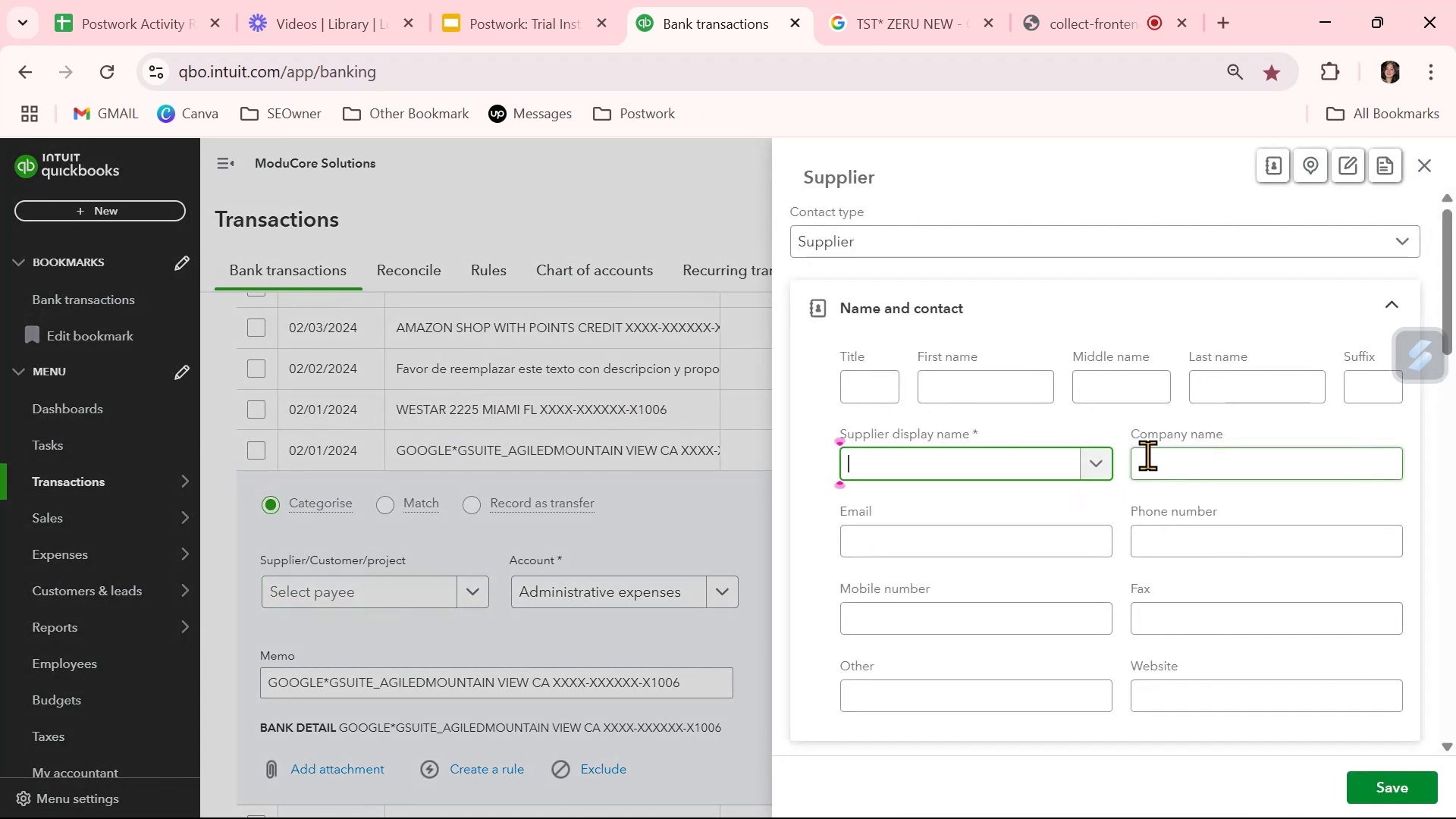 
key(Control+ControlLeft)
 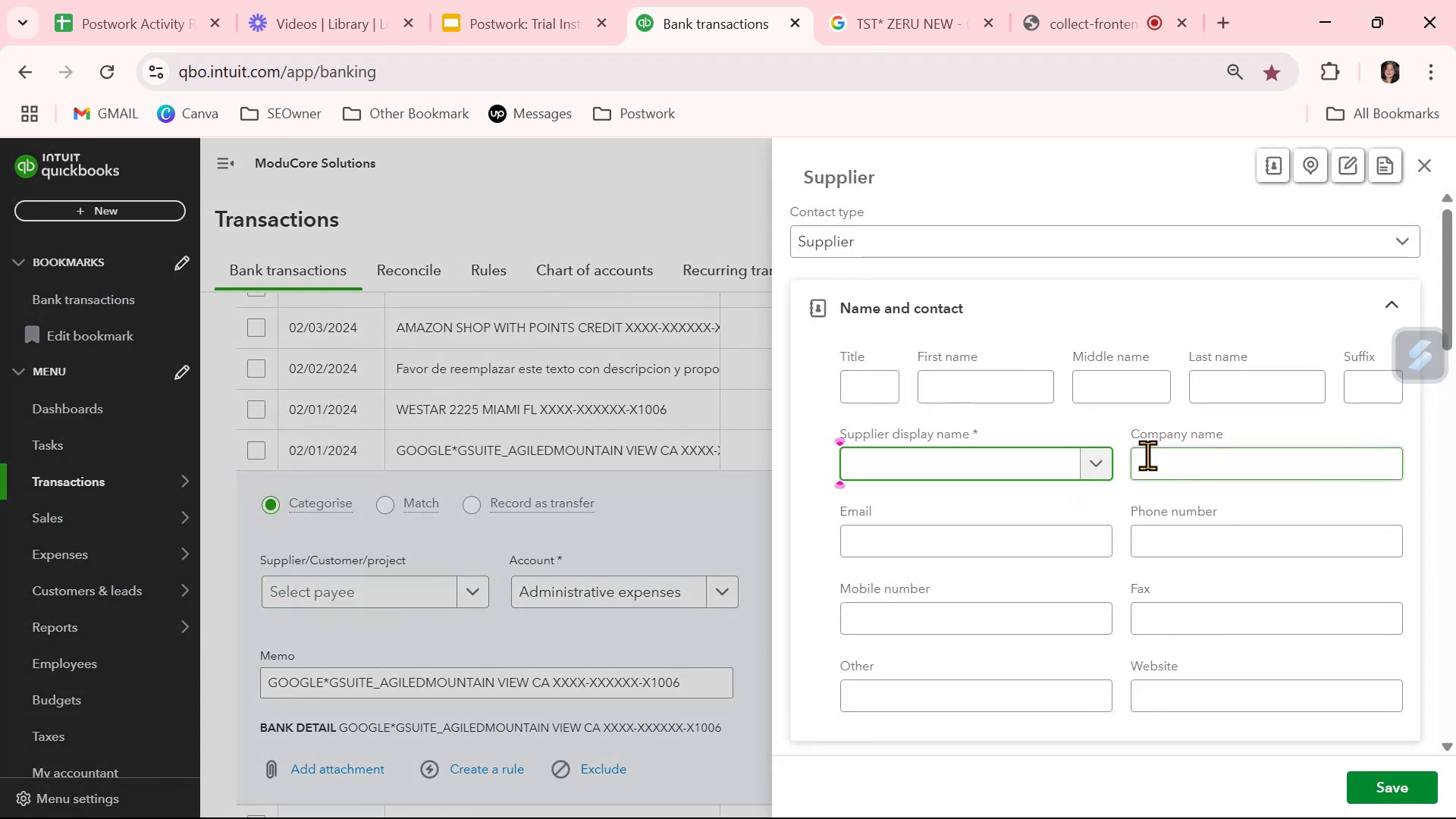 
key(Control+V)
 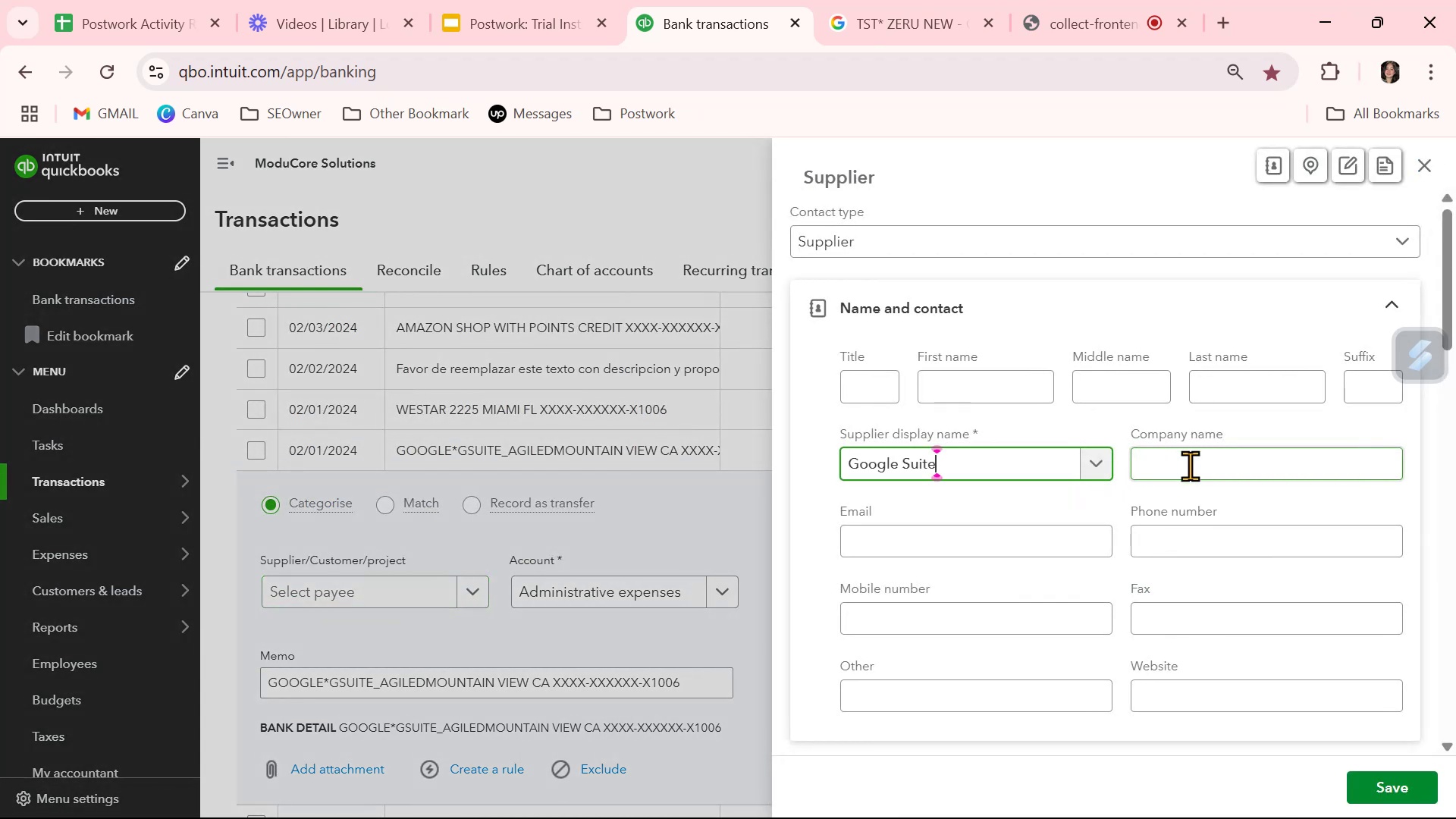 
left_click([1195, 466])
 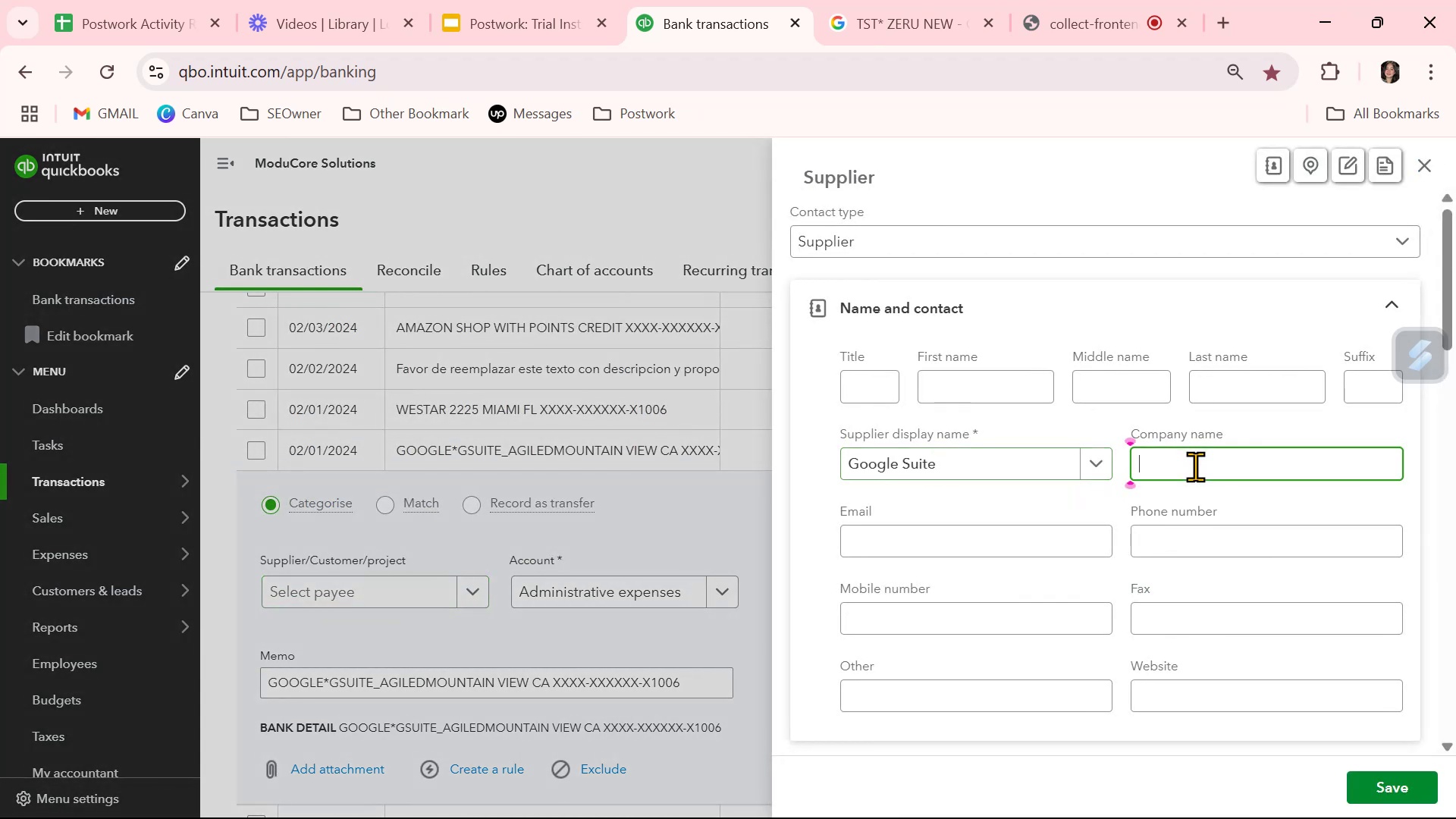 
key(Control+ControlLeft)
 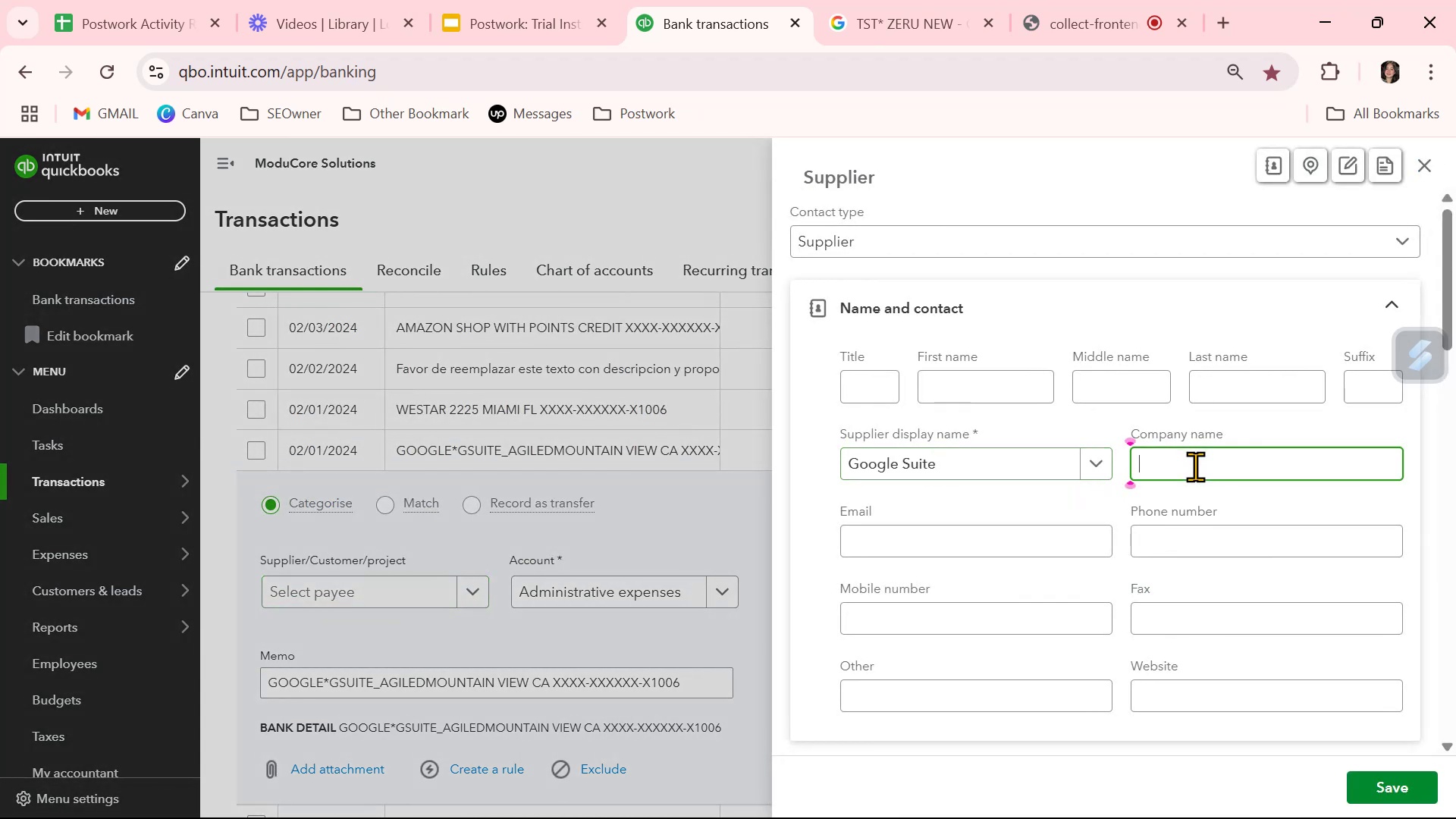 
key(Control+V)
 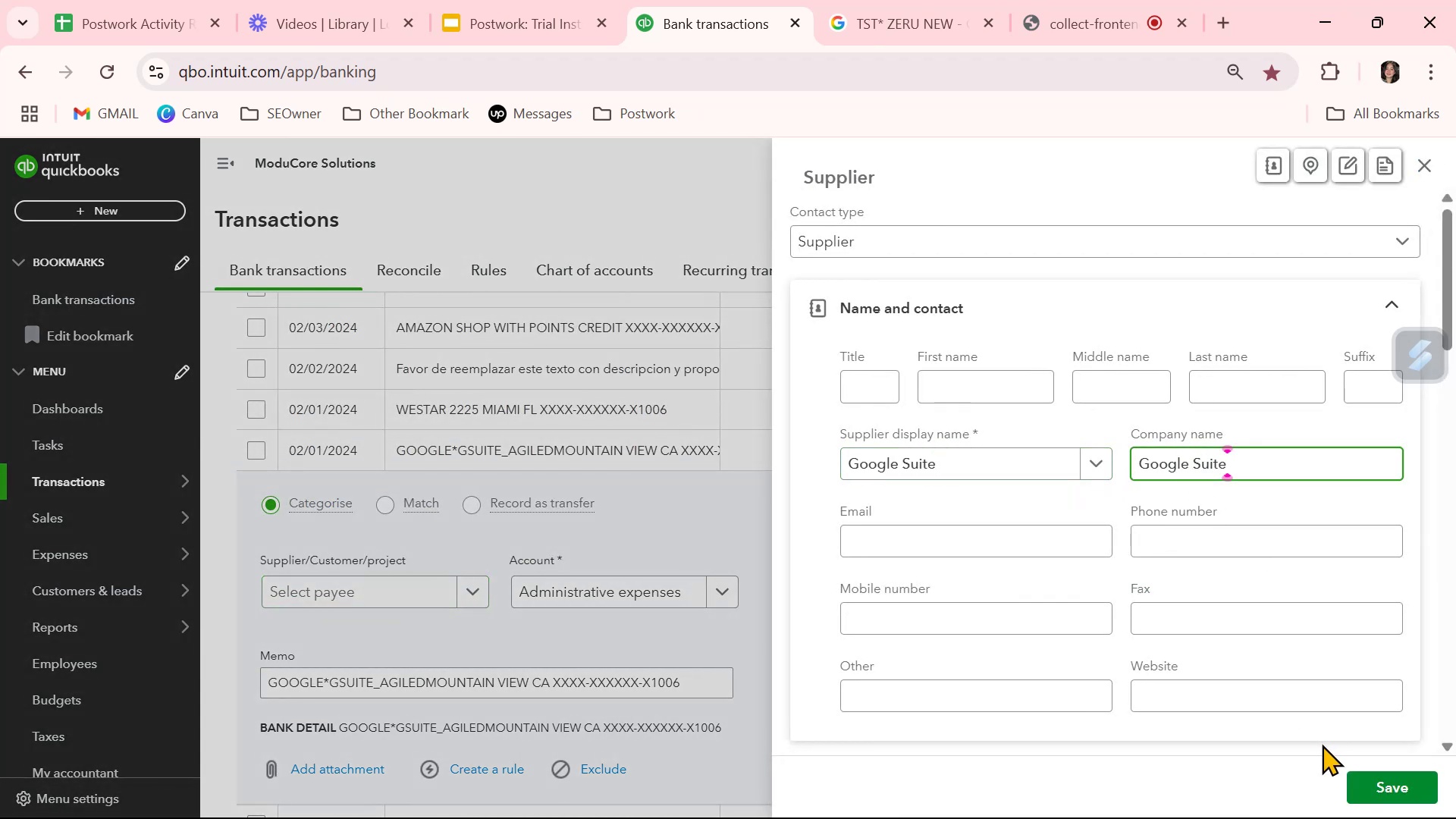 
left_click([1384, 779])
 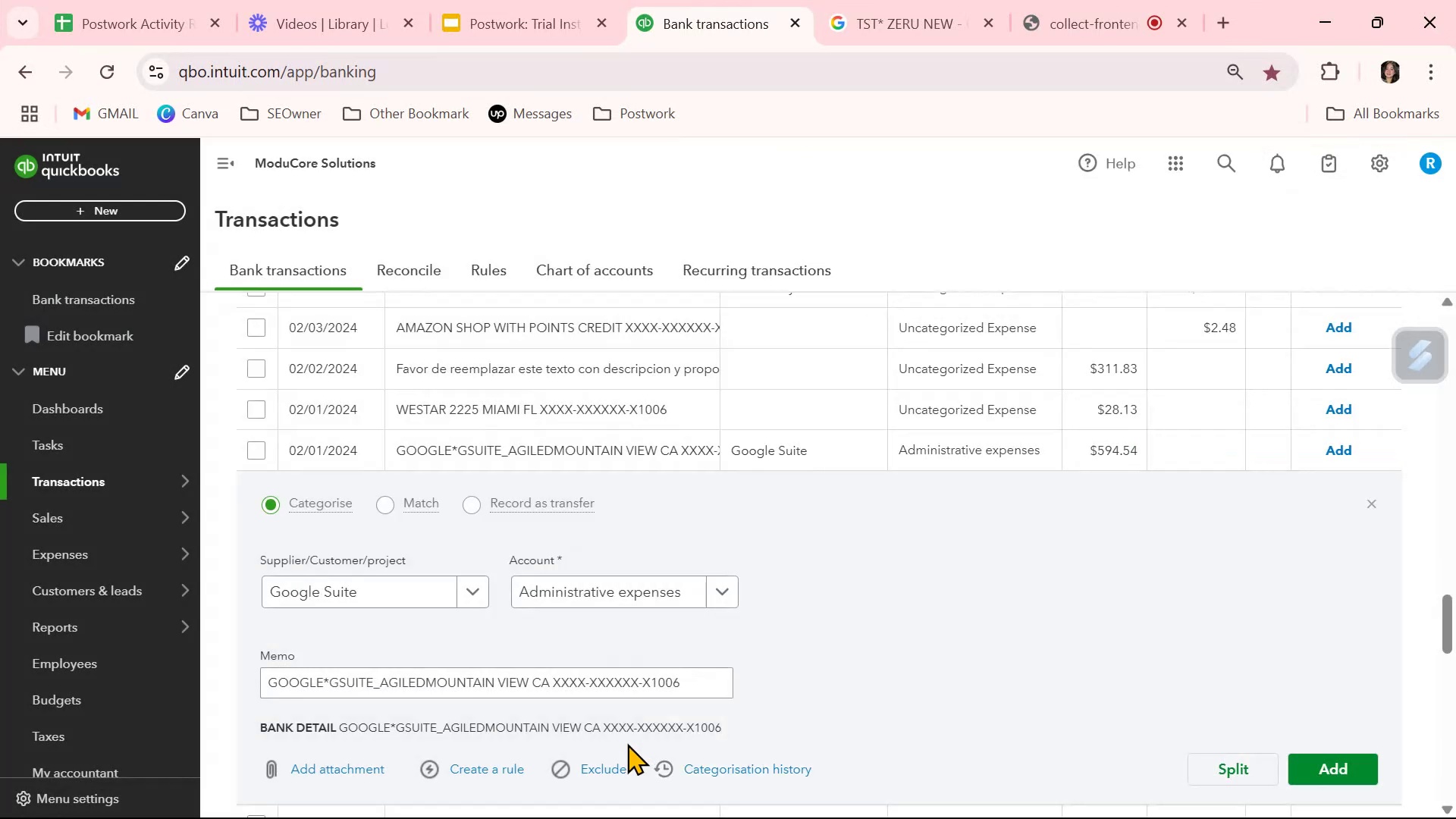 
scroll: coordinate [627, 743], scroll_direction: down, amount: 2.0
 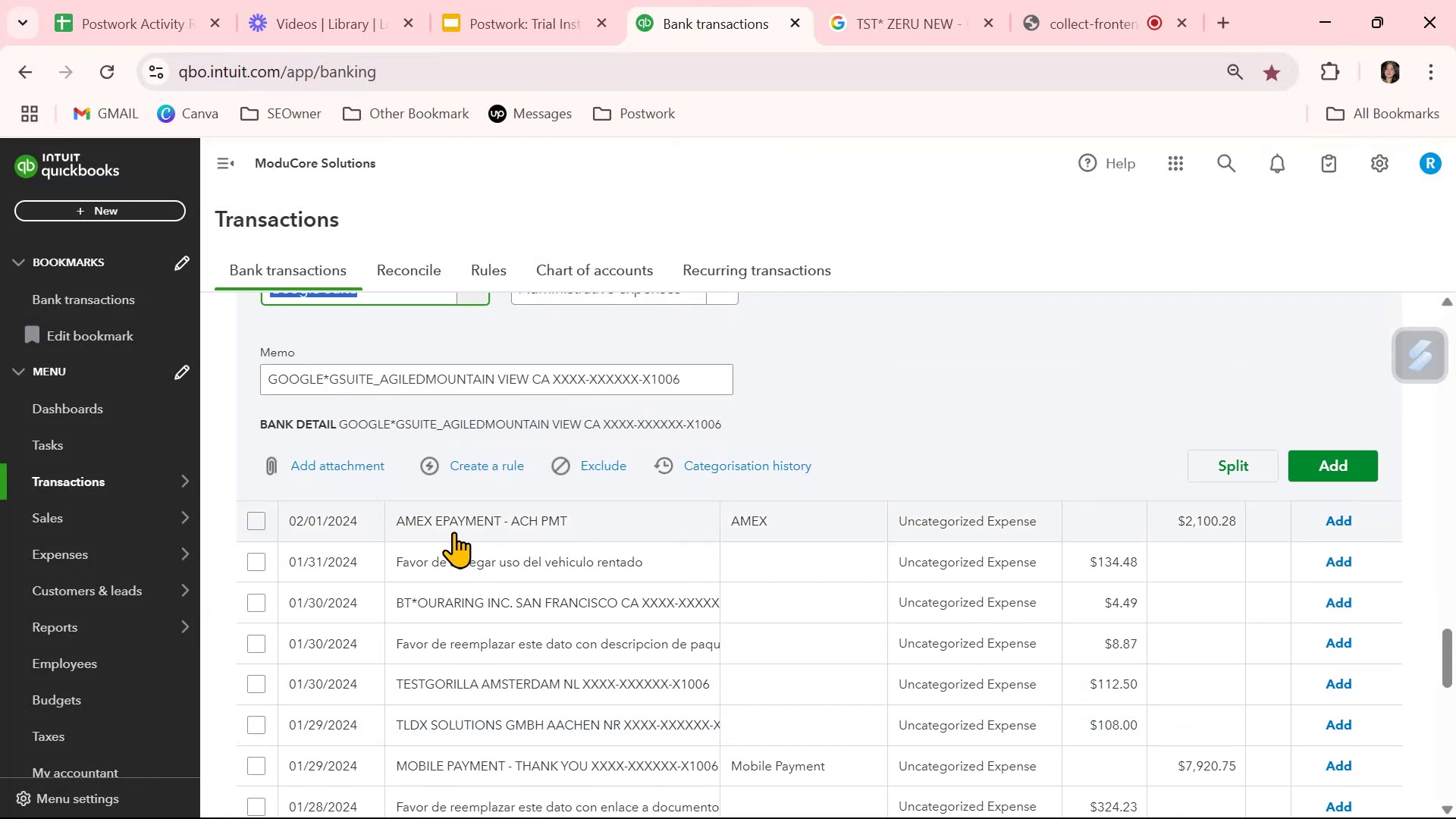 
scroll: coordinate [453, 532], scroll_direction: up, amount: 1.0
 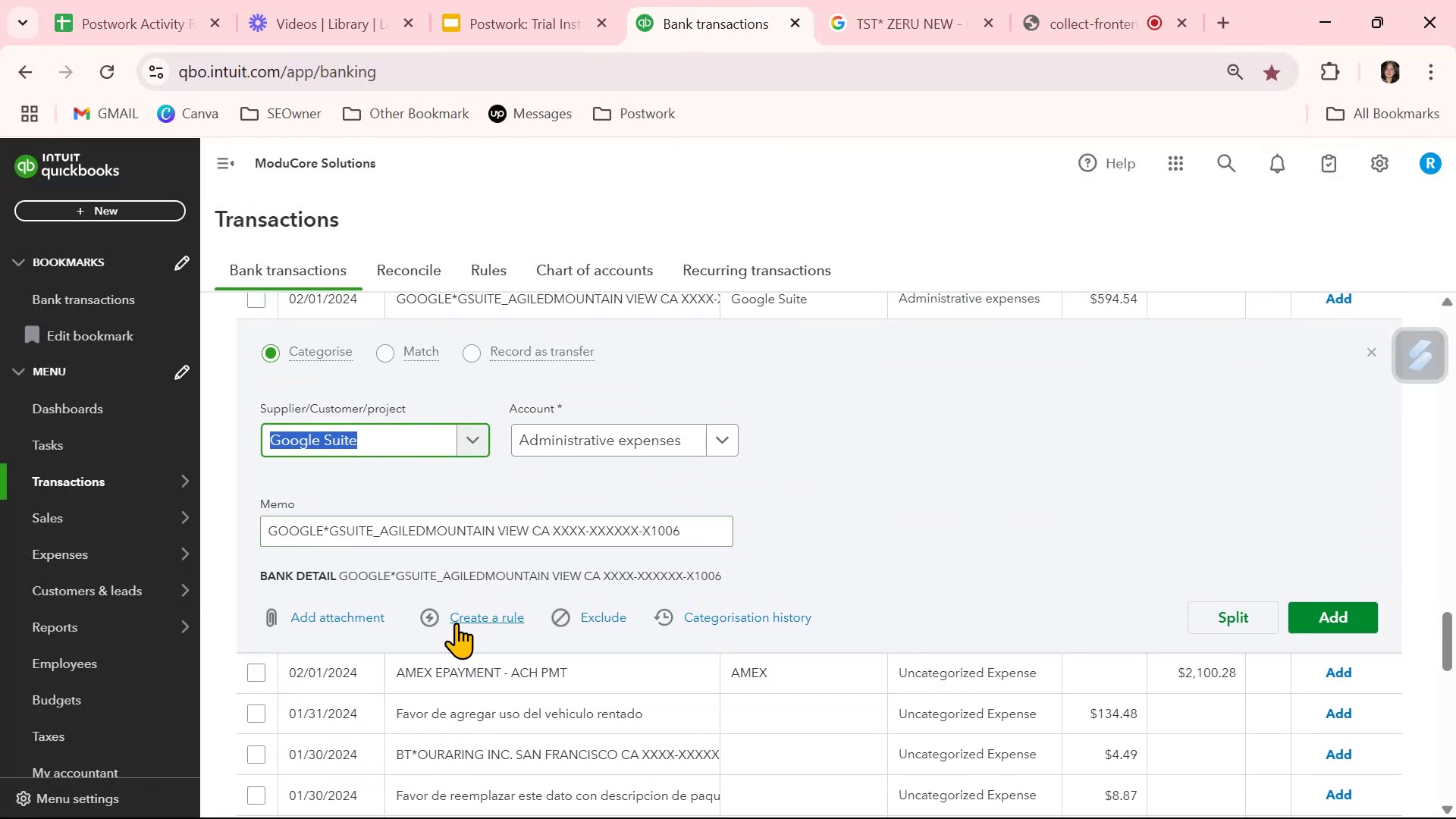 
scroll: coordinate [458, 623], scroll_direction: down, amount: 1.0
 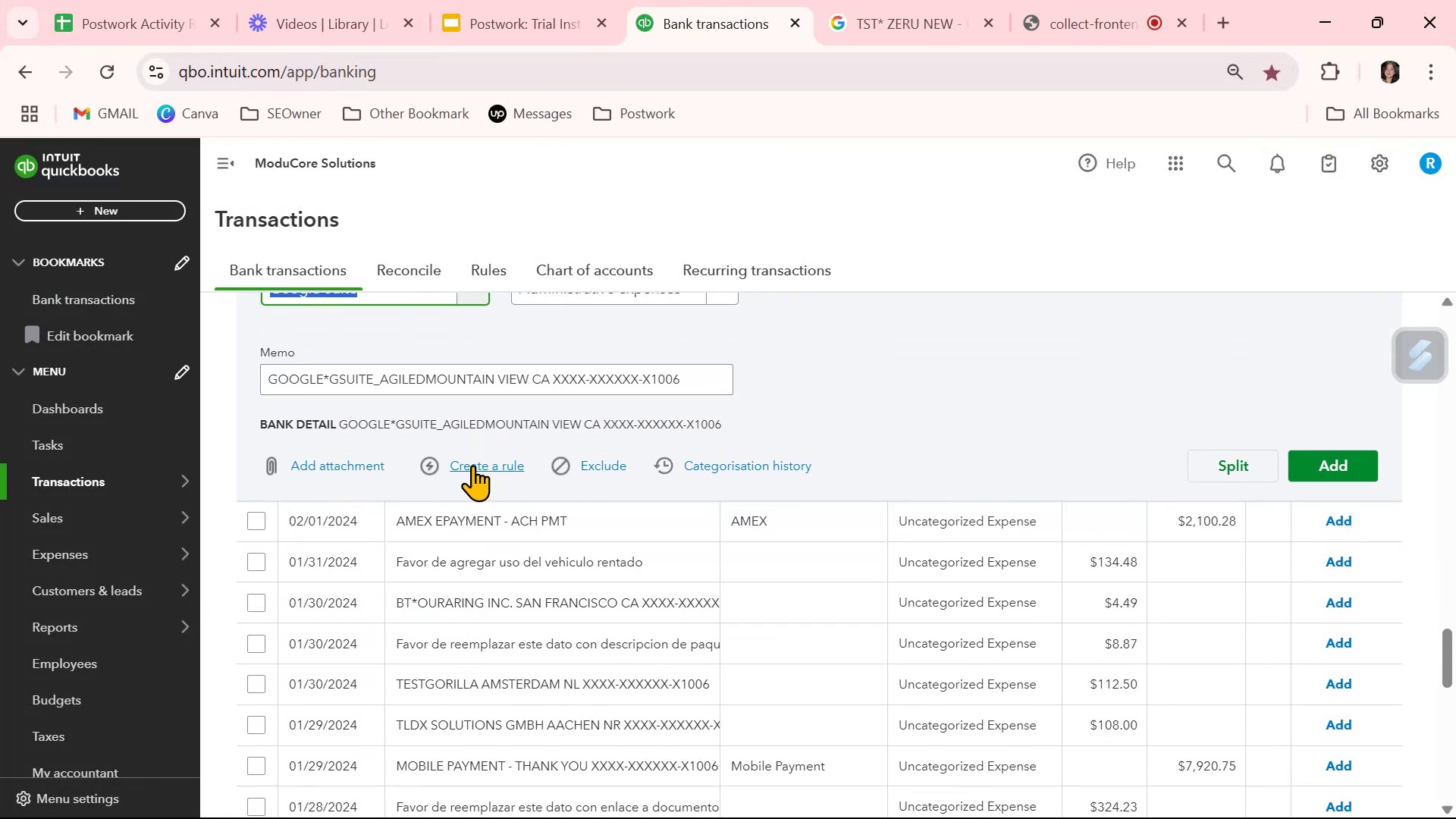 
left_click([472, 465])
 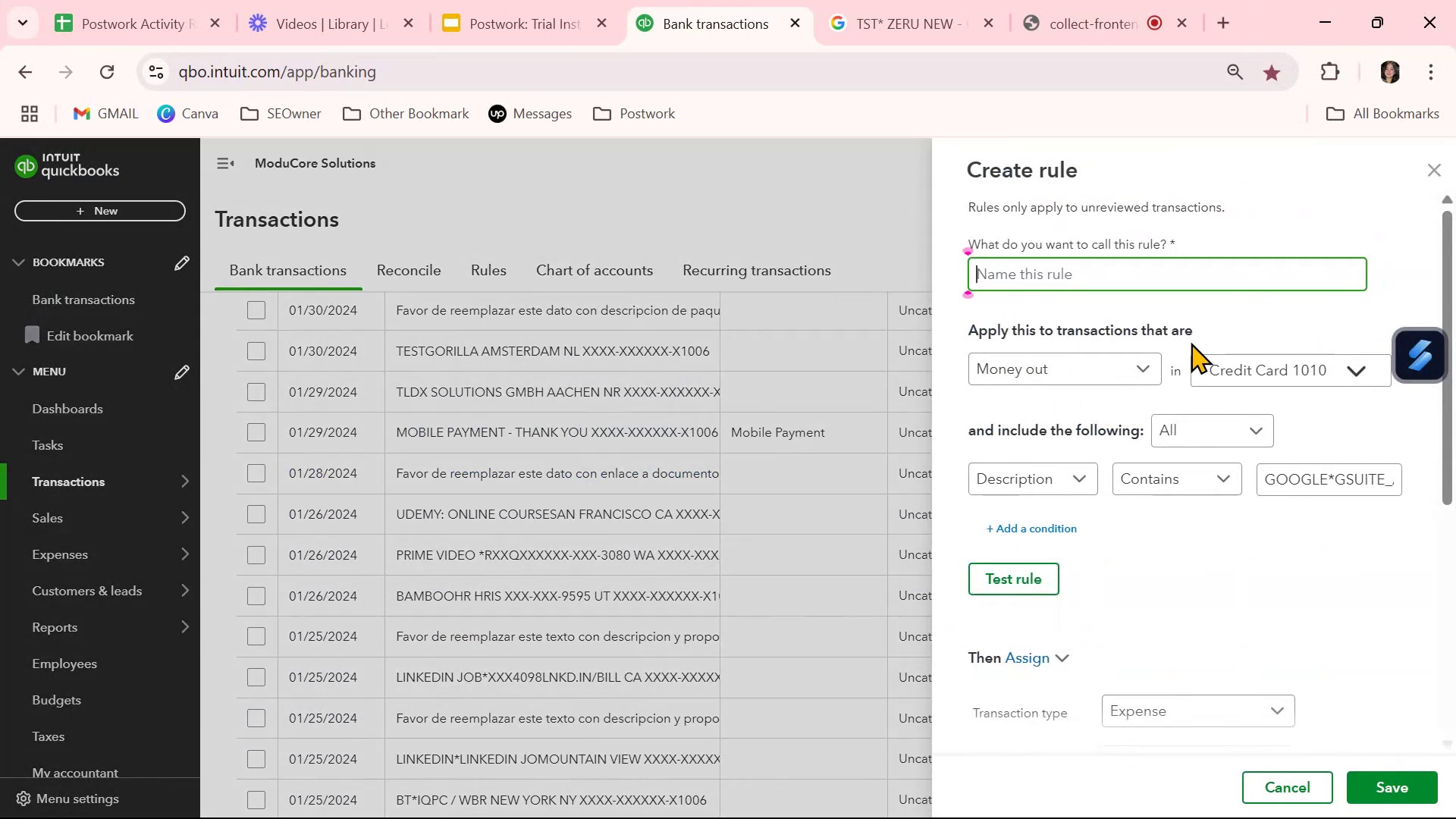 
key(Control+ControlLeft)
 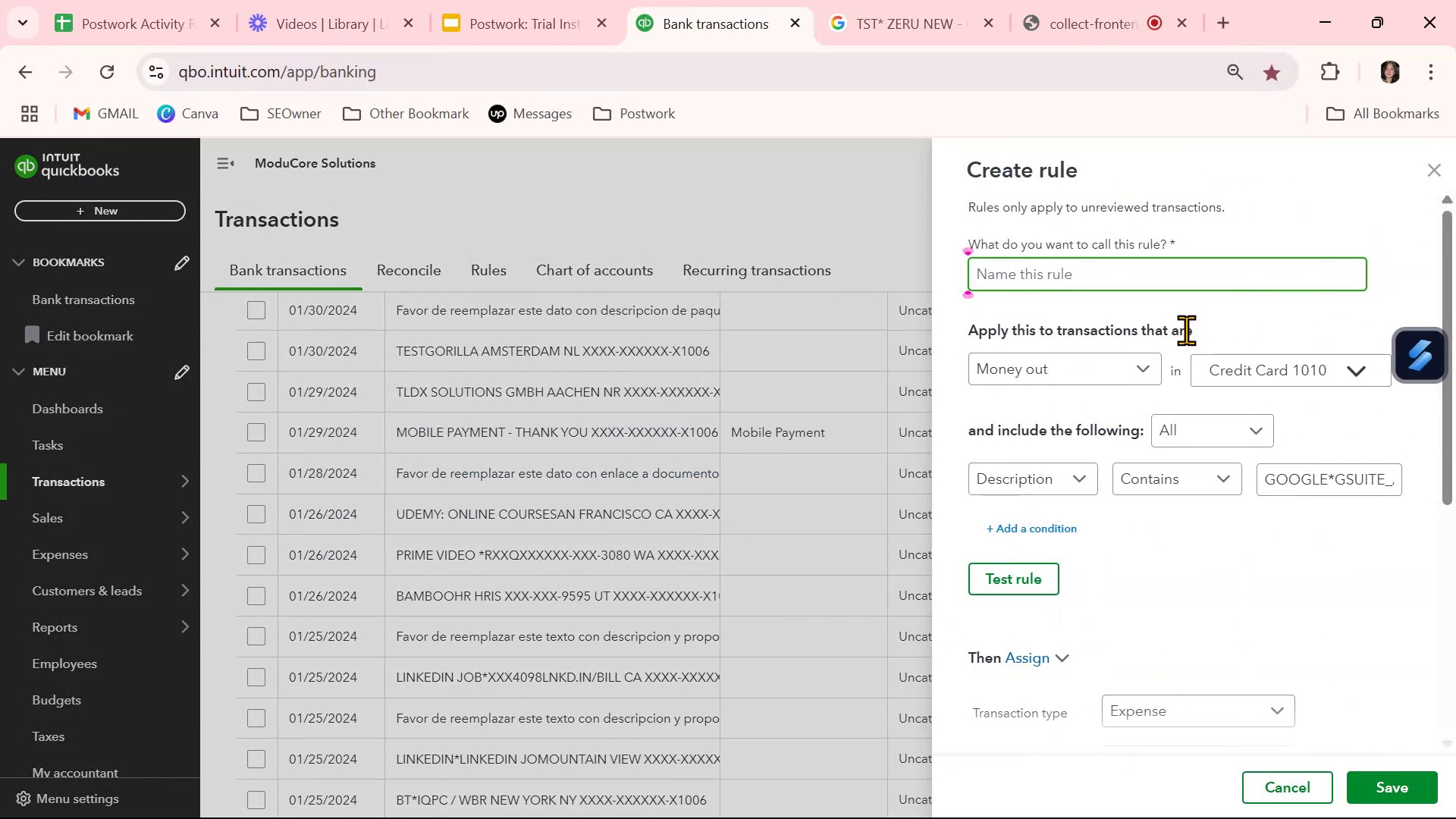 
key(Control+V)
 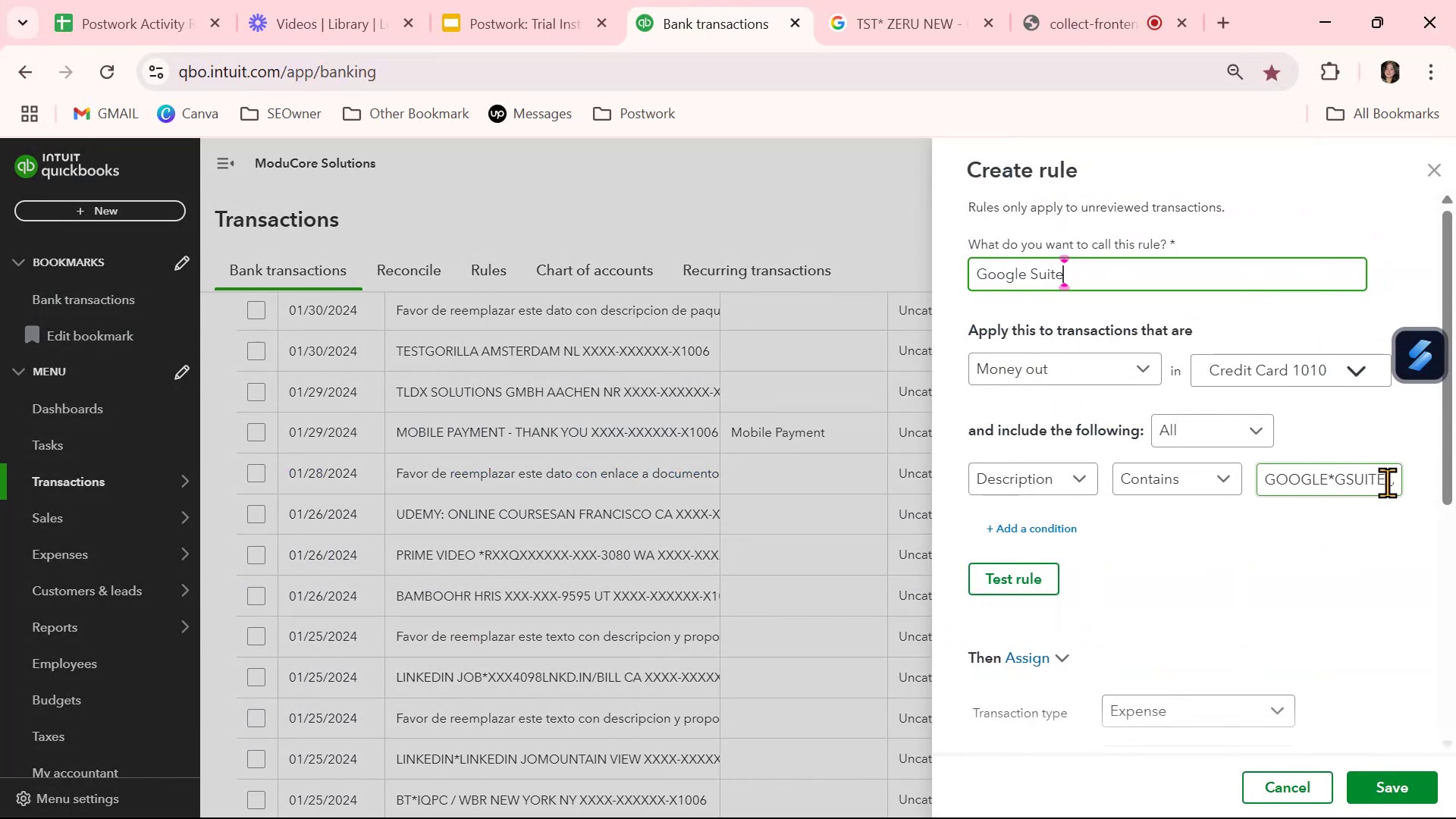 
left_click_drag(start_coordinate=[1386, 482], to_coordinate=[1455, 501])
 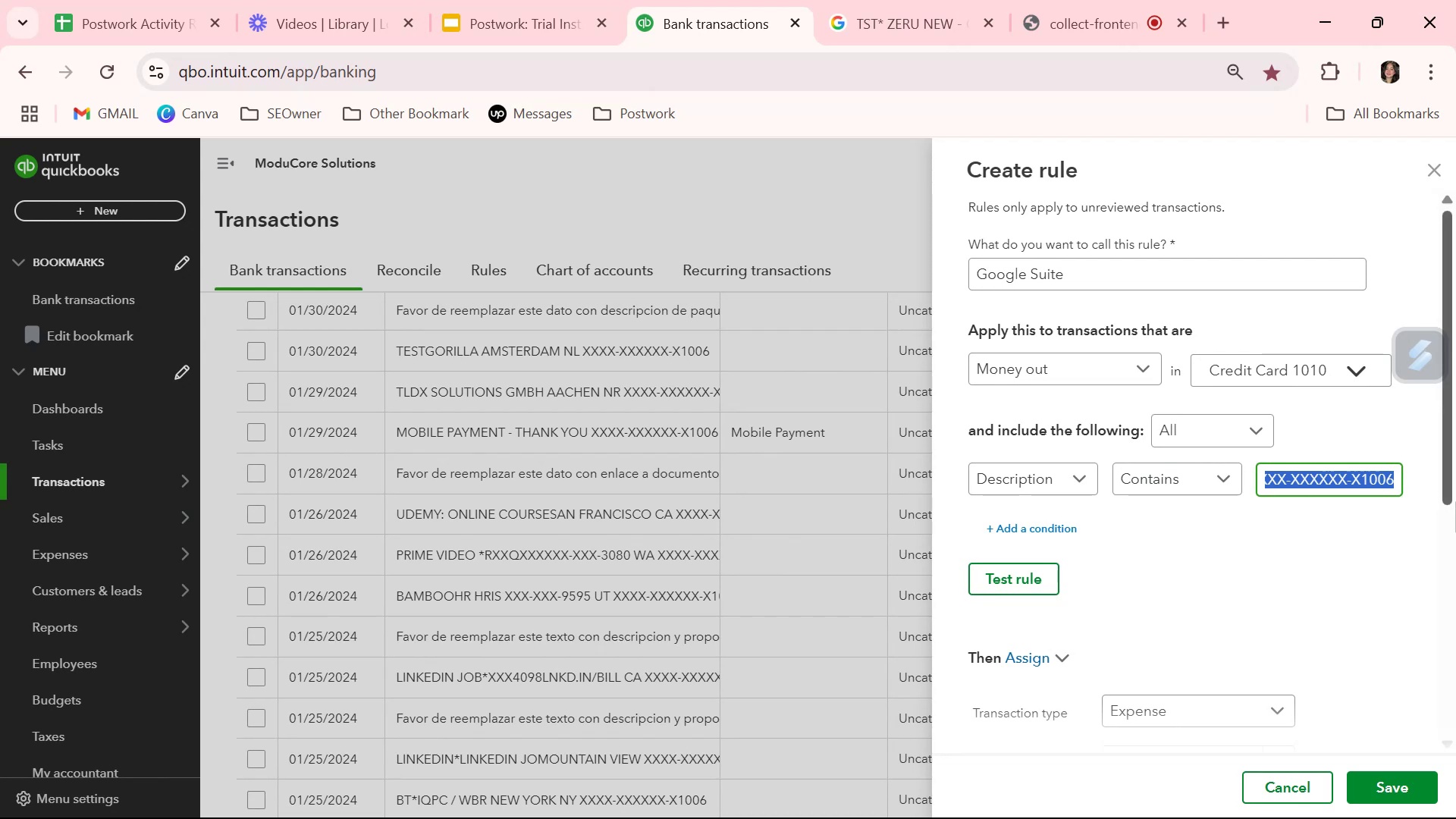 
key(Backspace)
 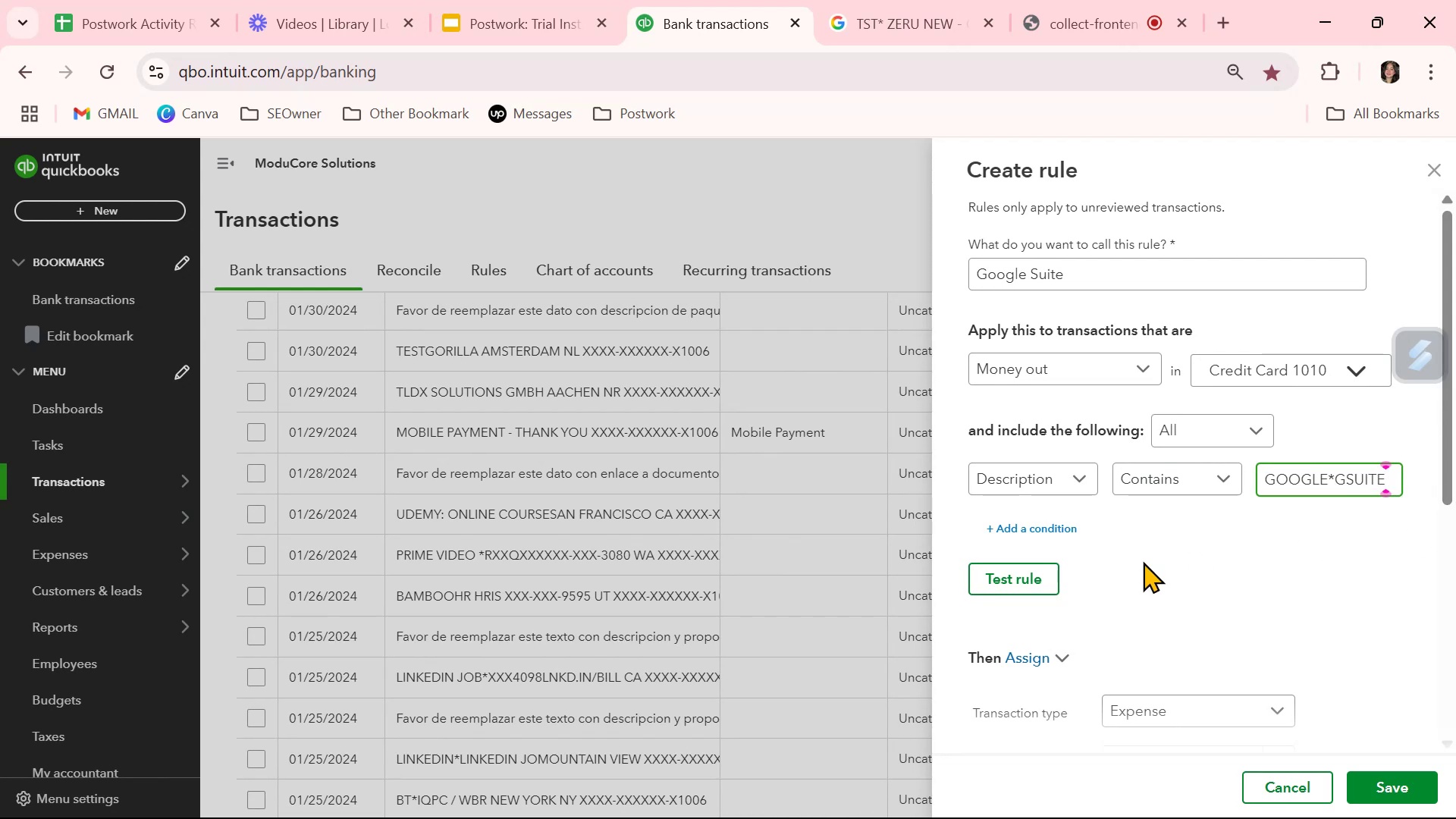 
left_click([1043, 586])
 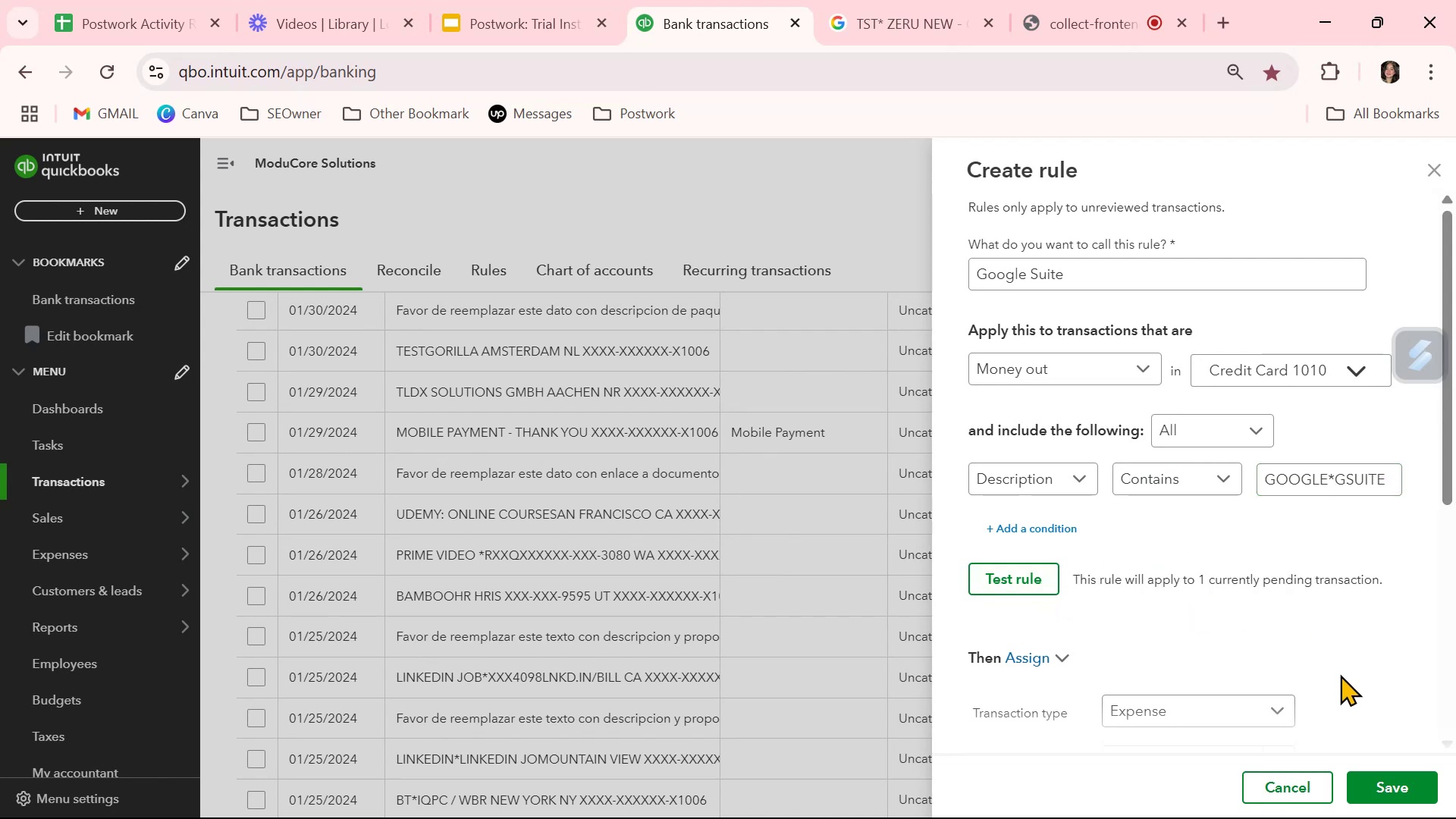 
left_click([1403, 785])
 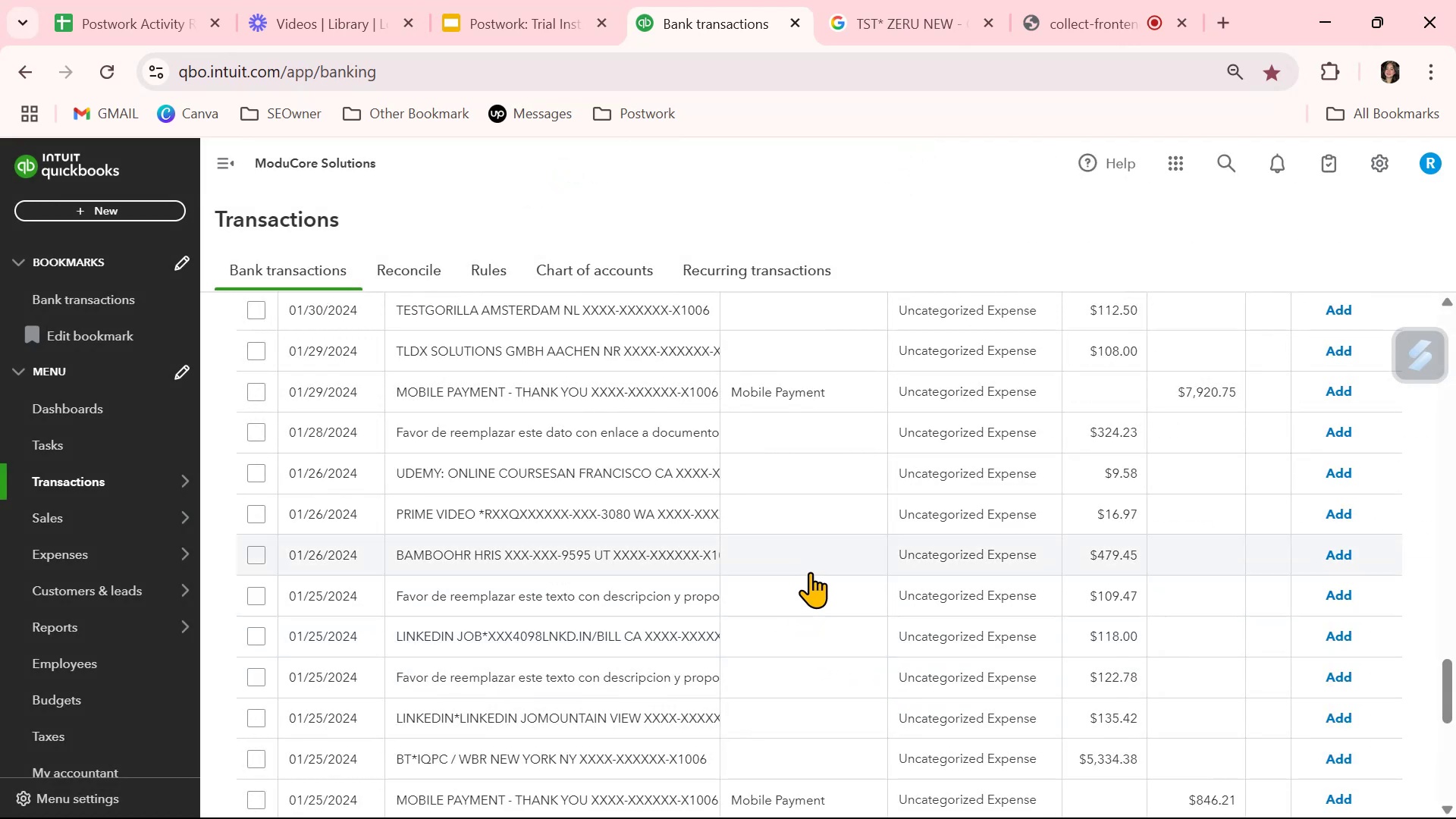 
wait(5.57)
 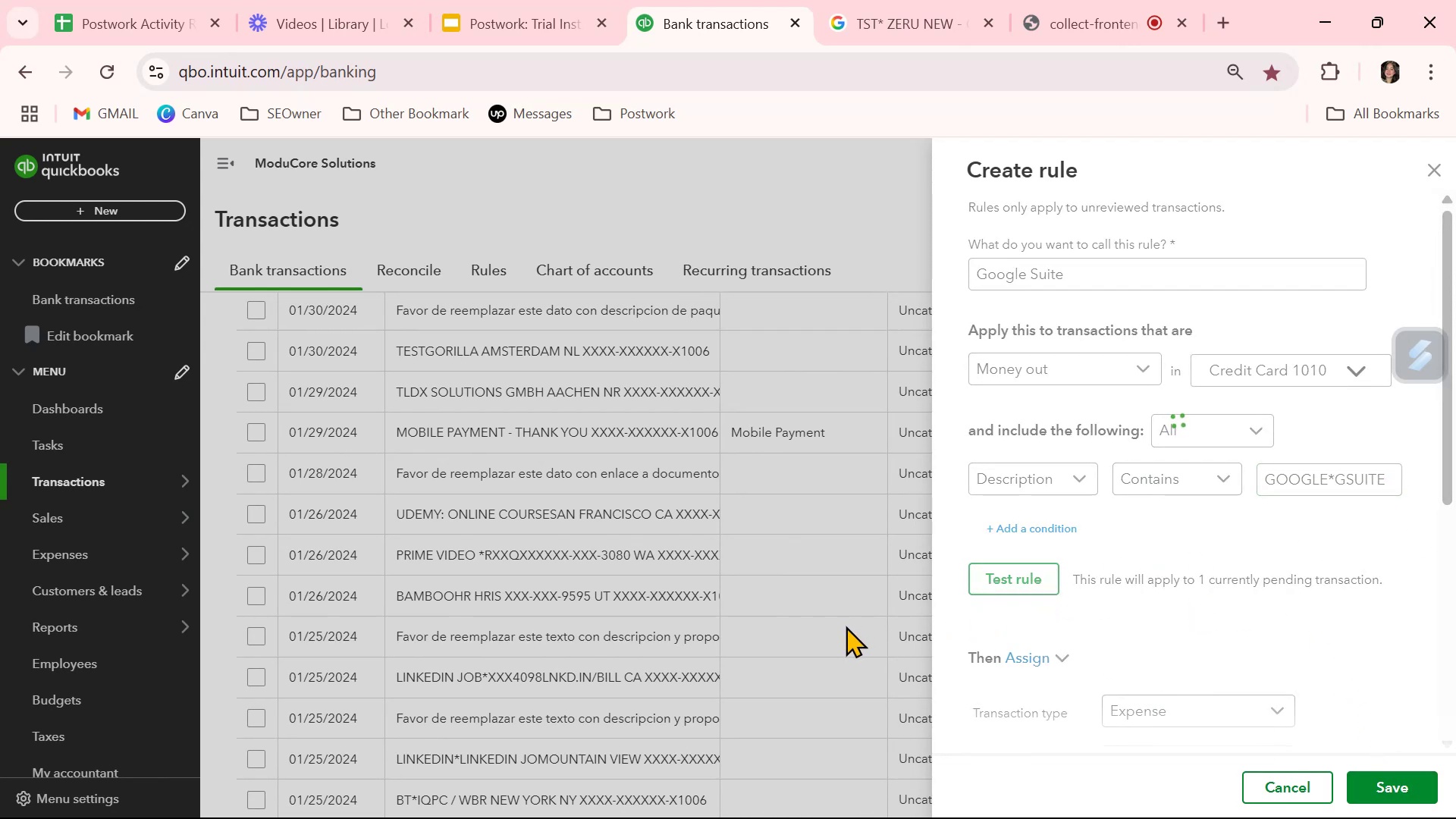 
left_click([534, 510])
 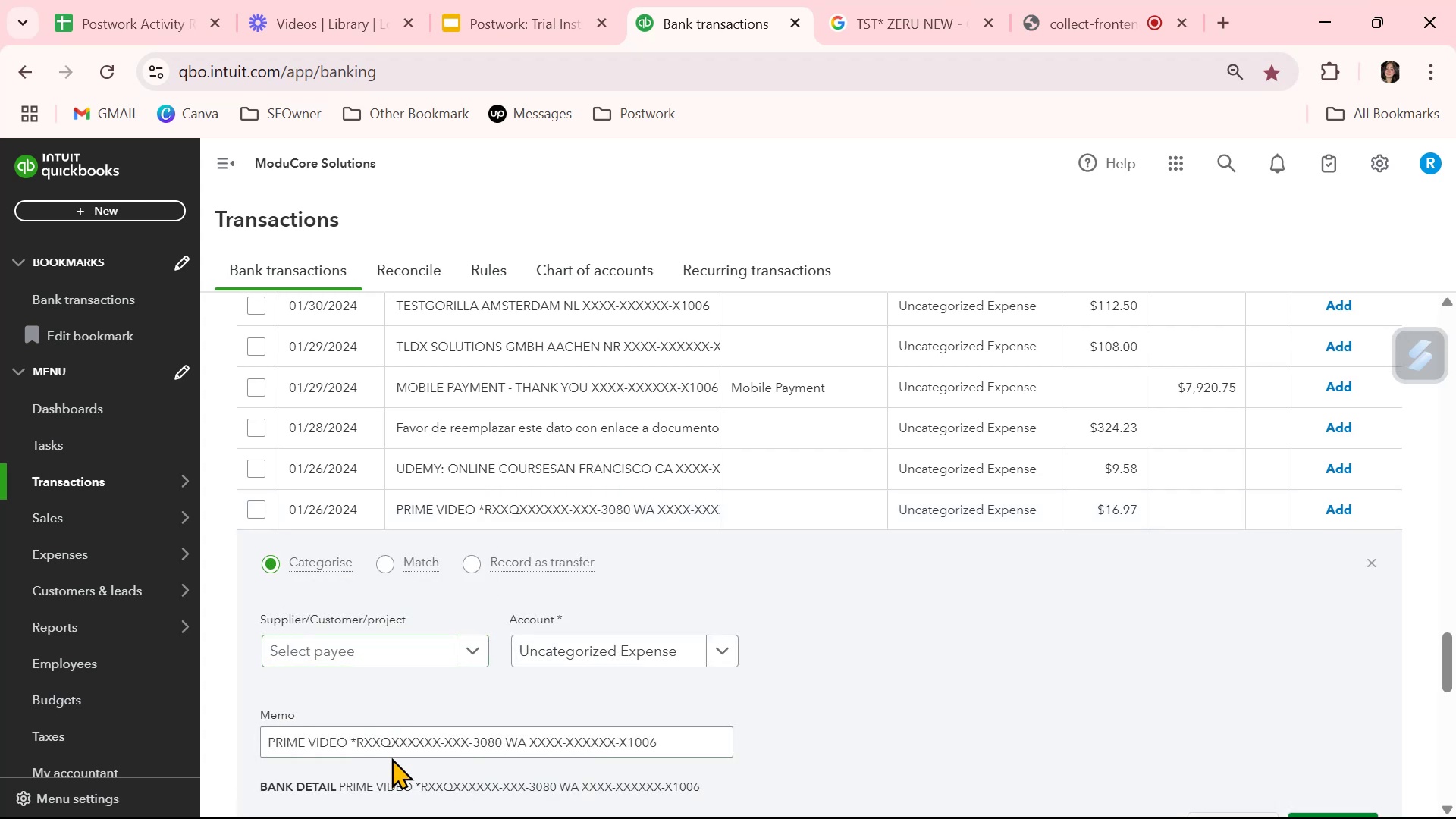 
left_click_drag(start_coordinate=[347, 745], to_coordinate=[193, 722])
 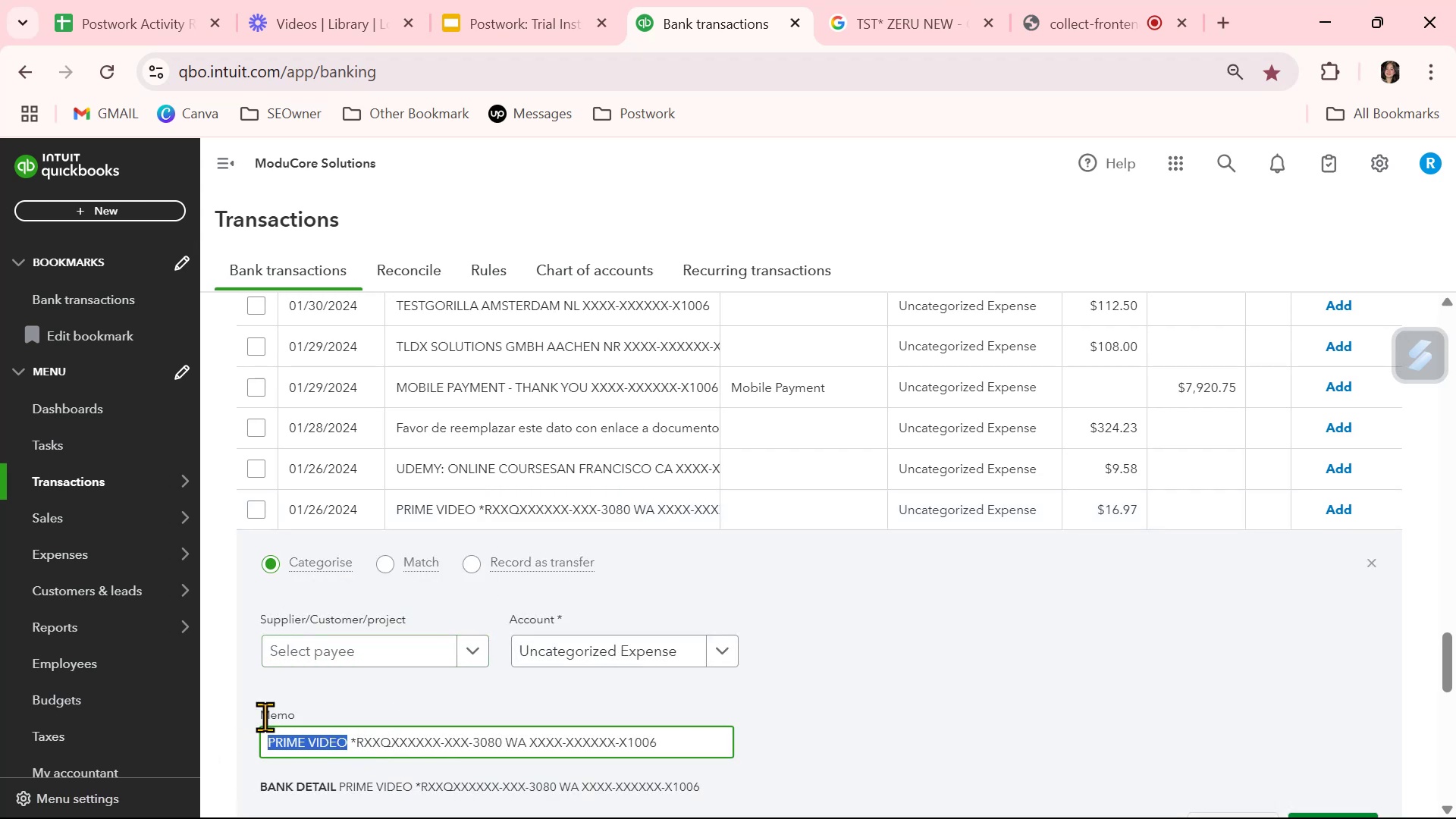 
key(Control+ControlLeft)
 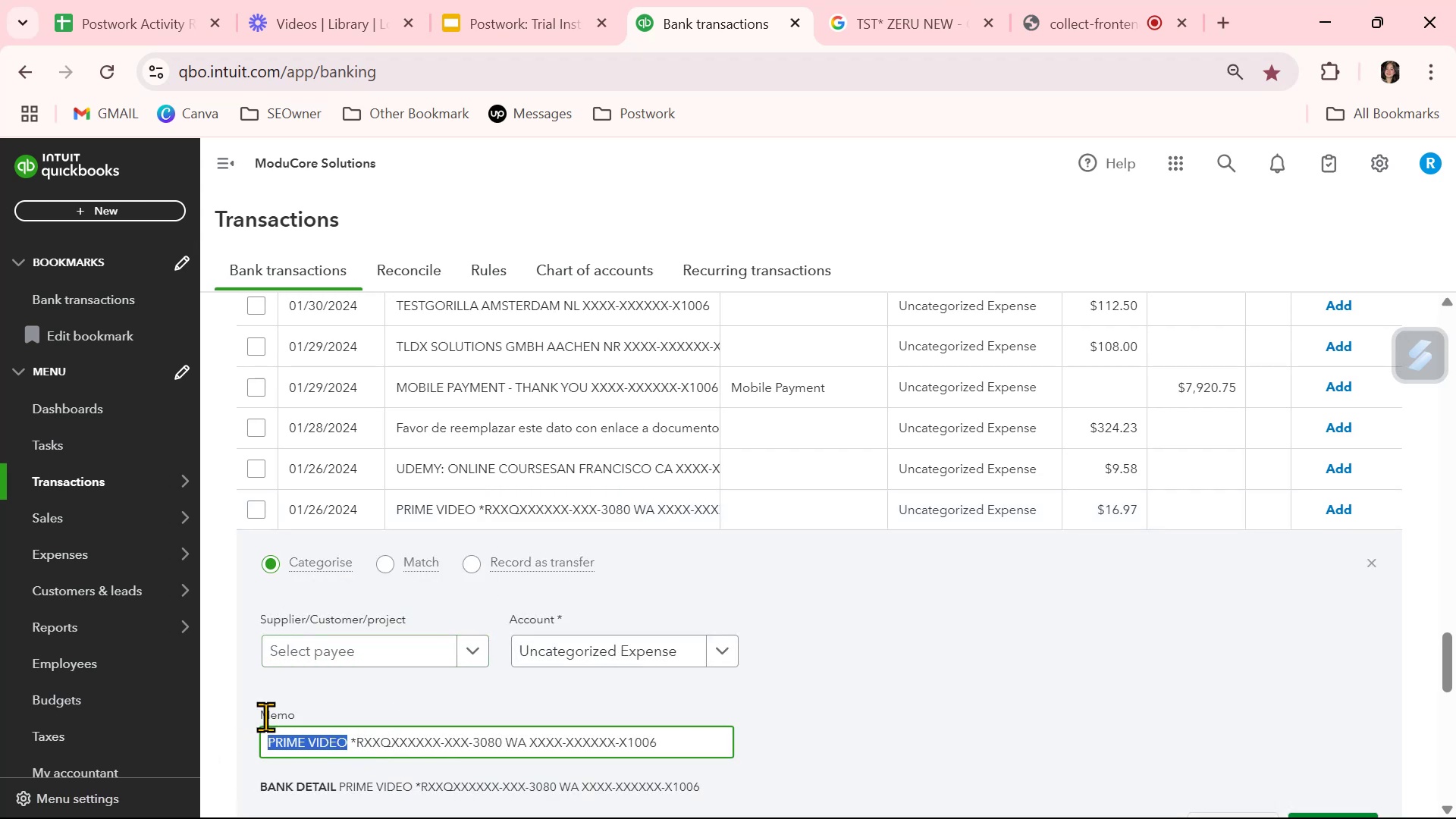 
key(Control+C)
 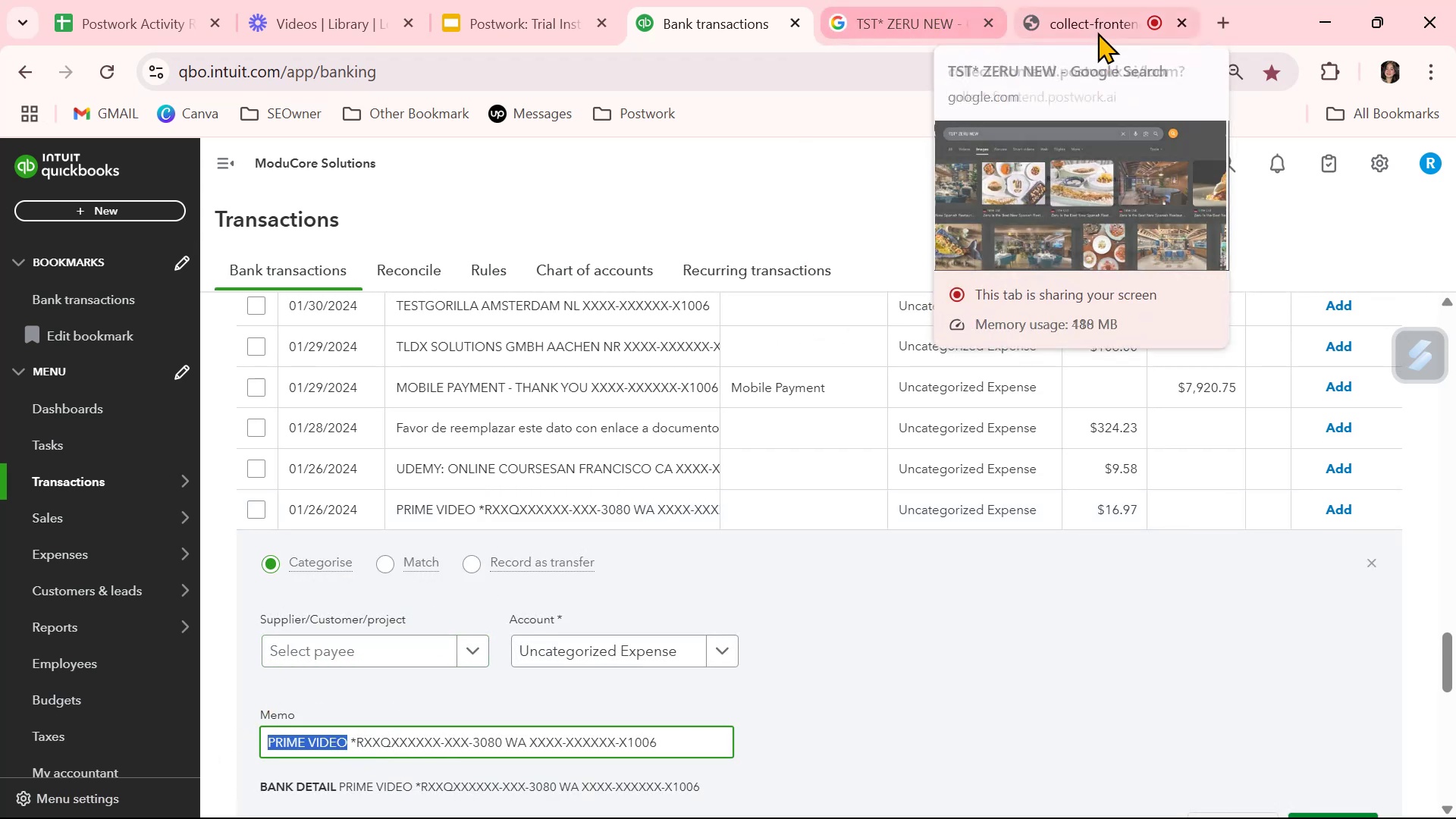 
left_click([925, 23])
 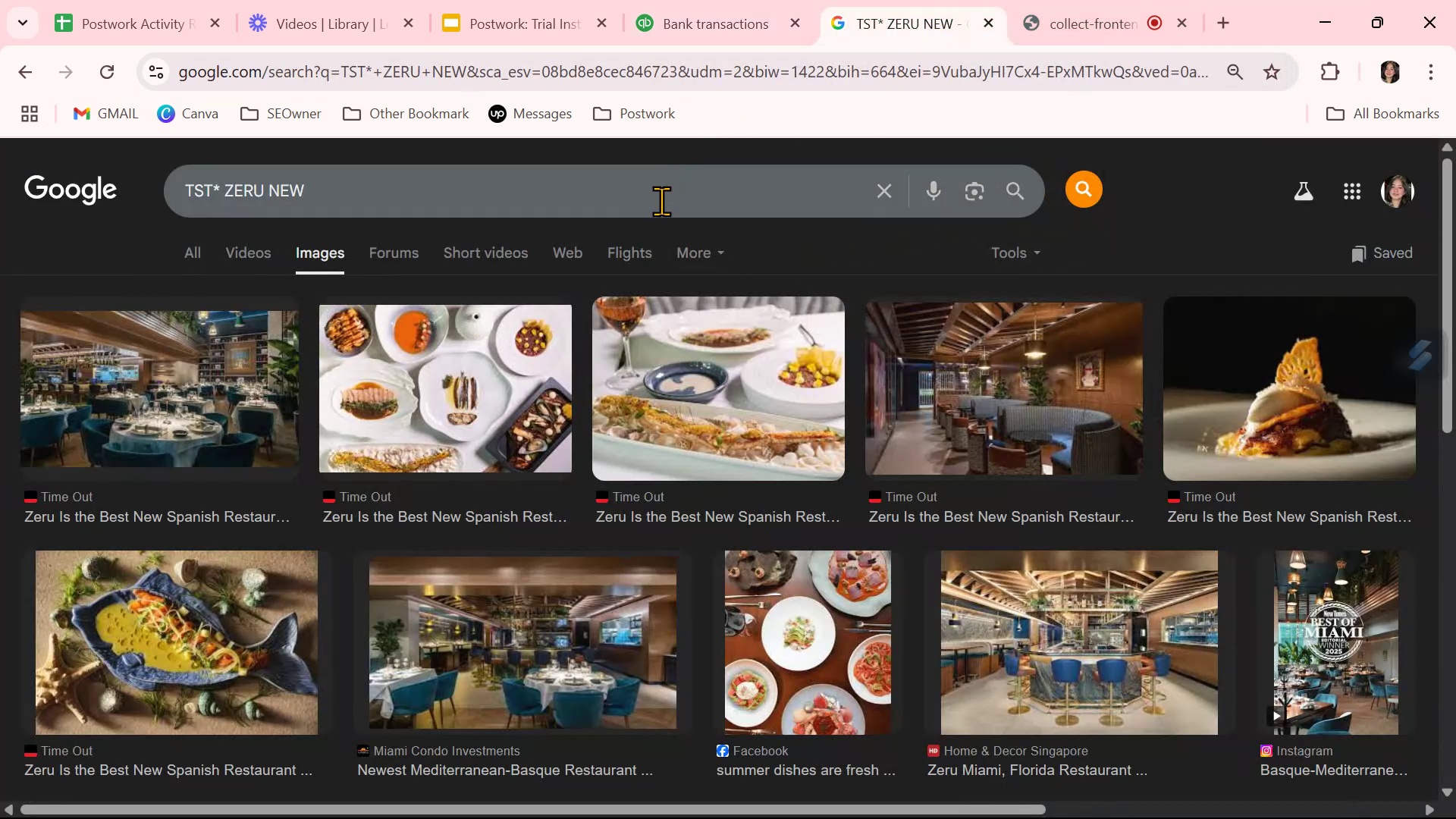 
double_click([661, 201])
 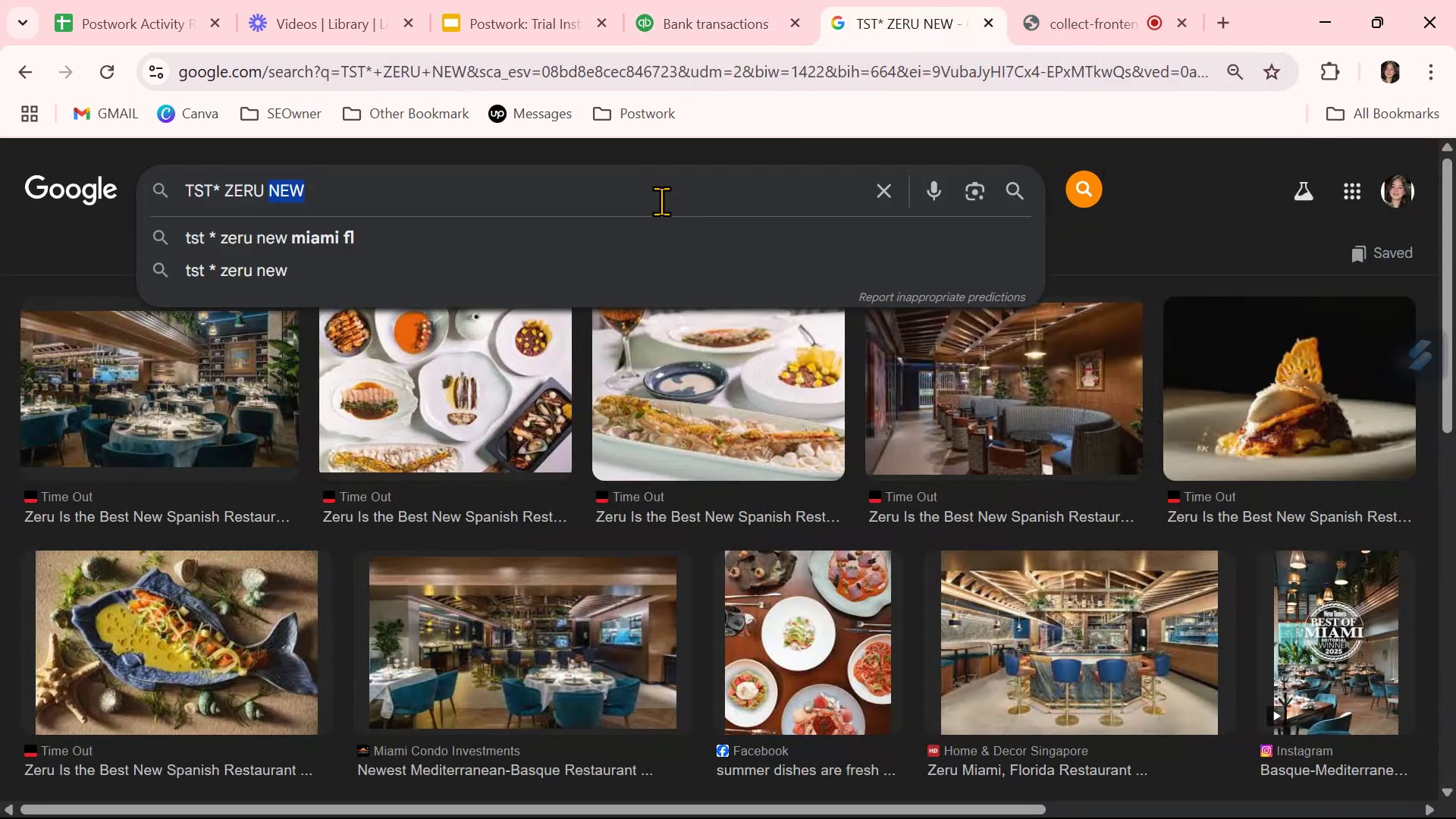 
triple_click([661, 201])
 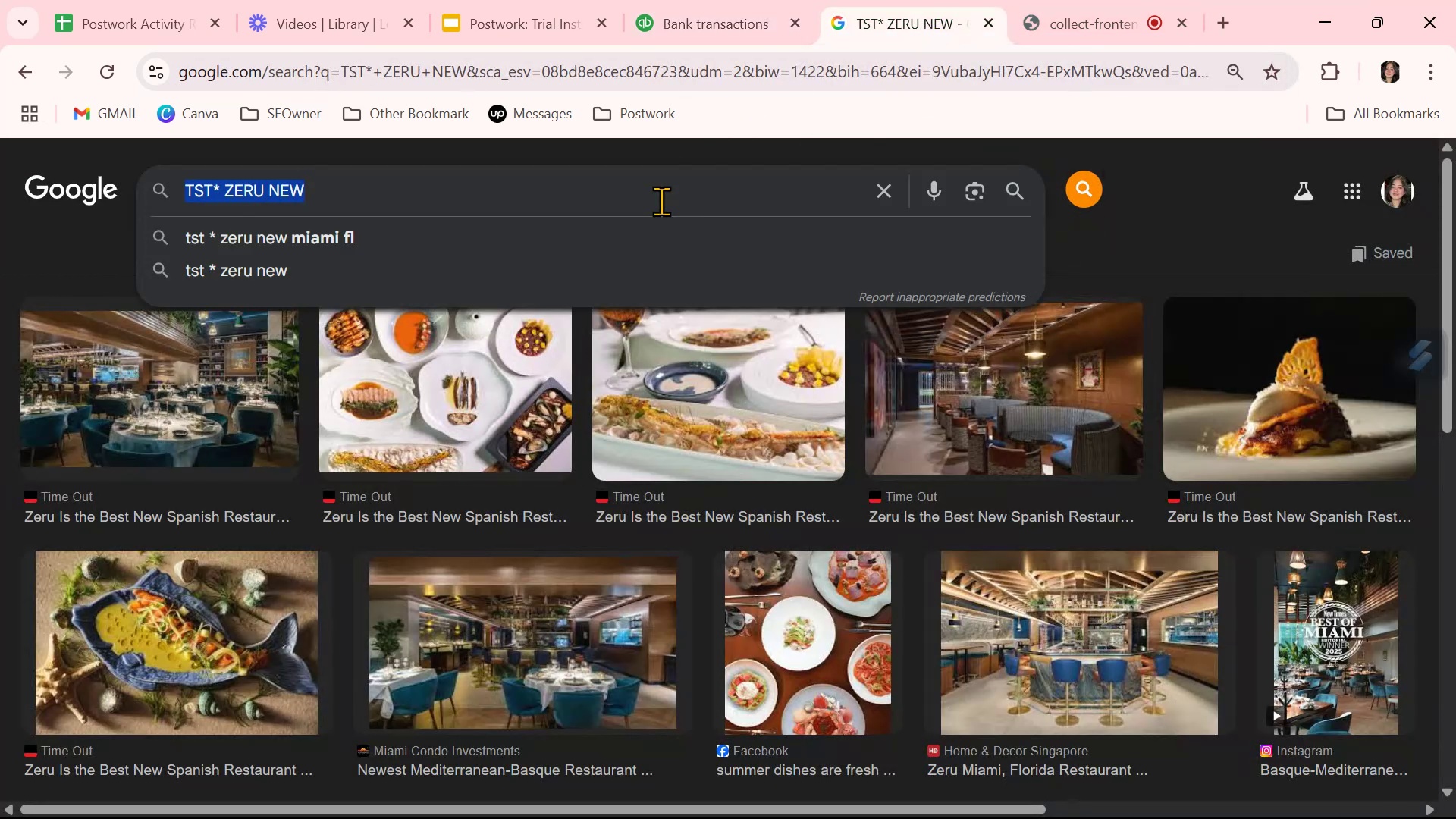 
key(Control+ControlLeft)
 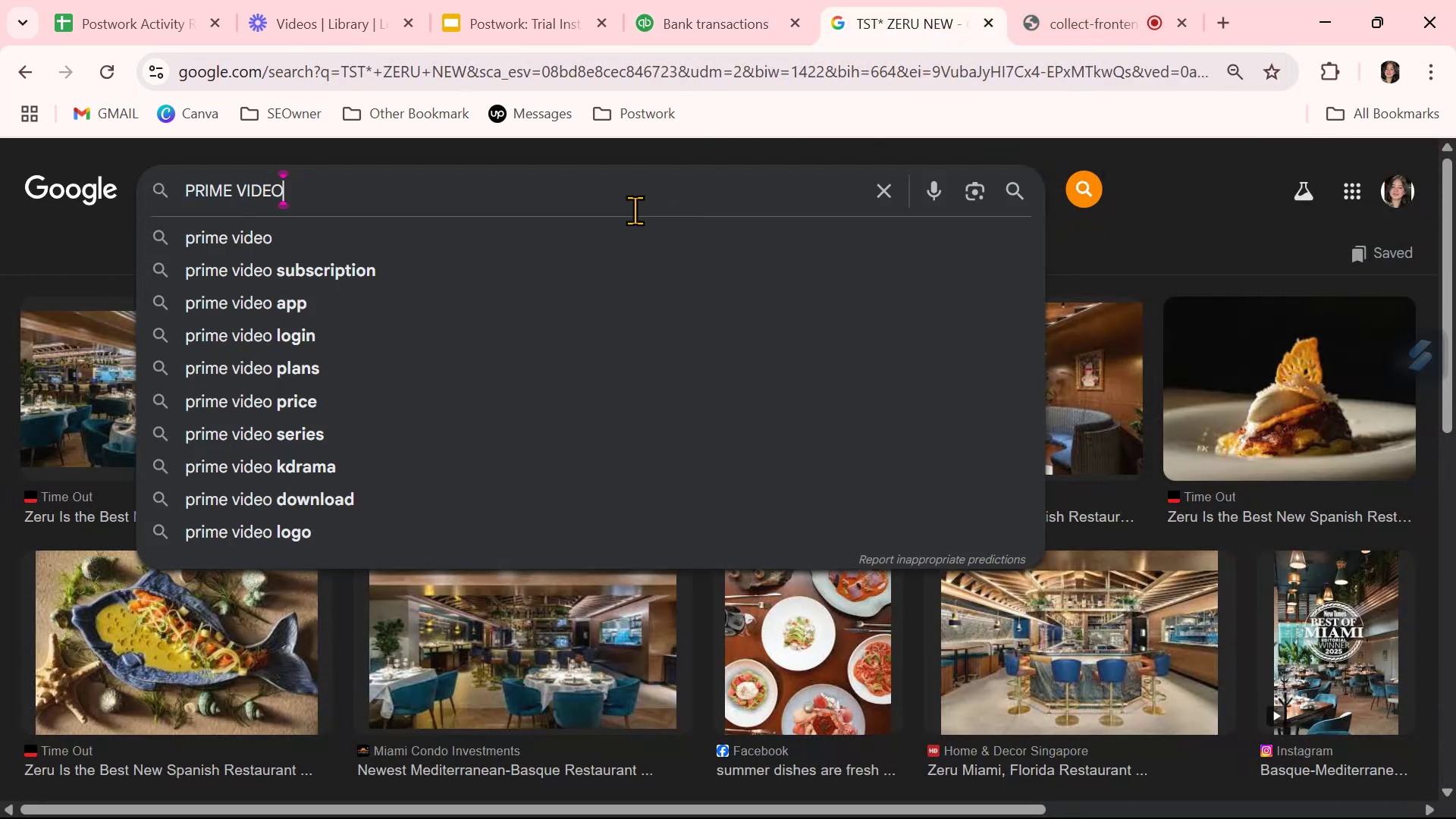 
key(Control+V)
 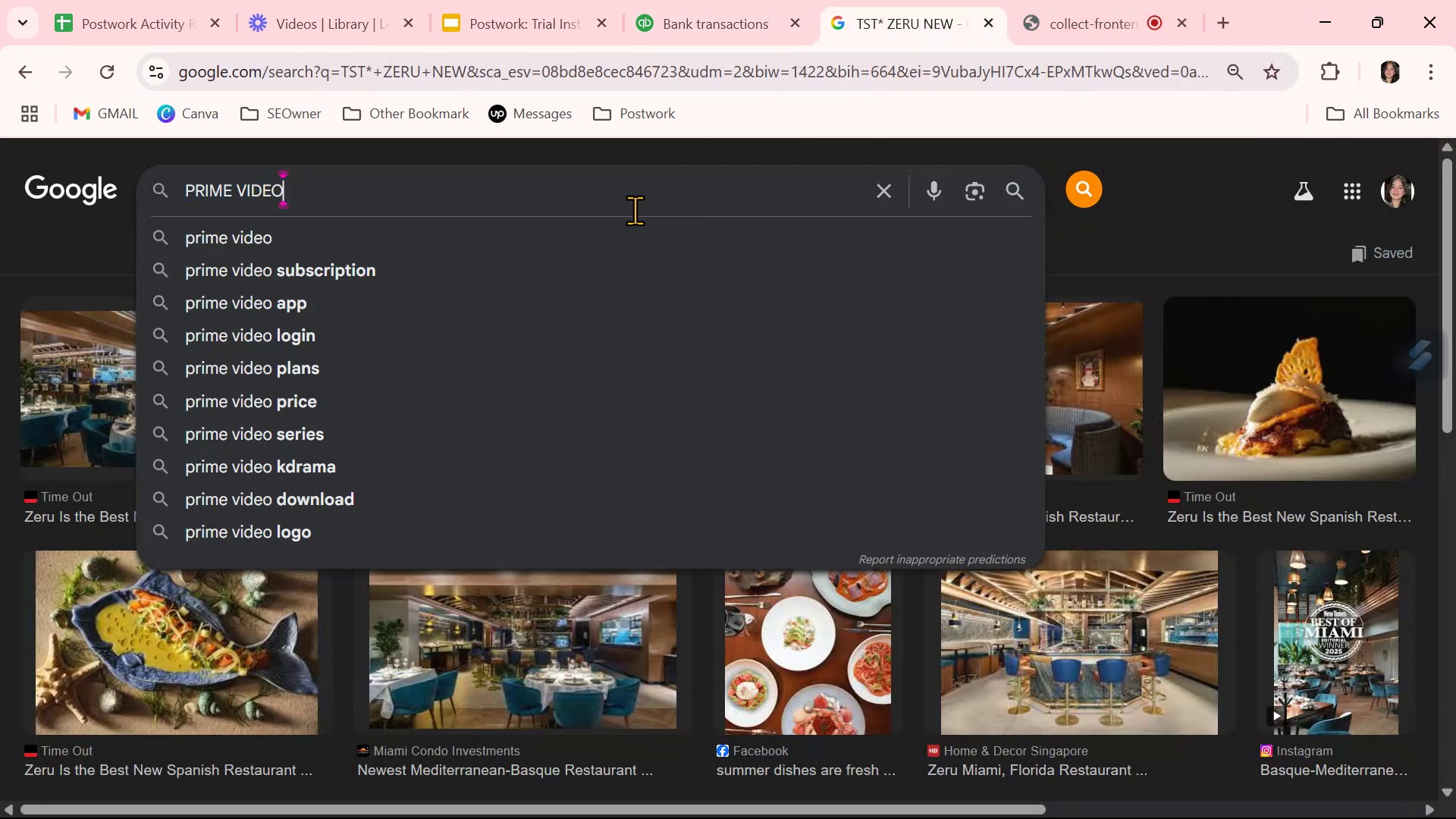 
key(Control+NumpadEnter)
 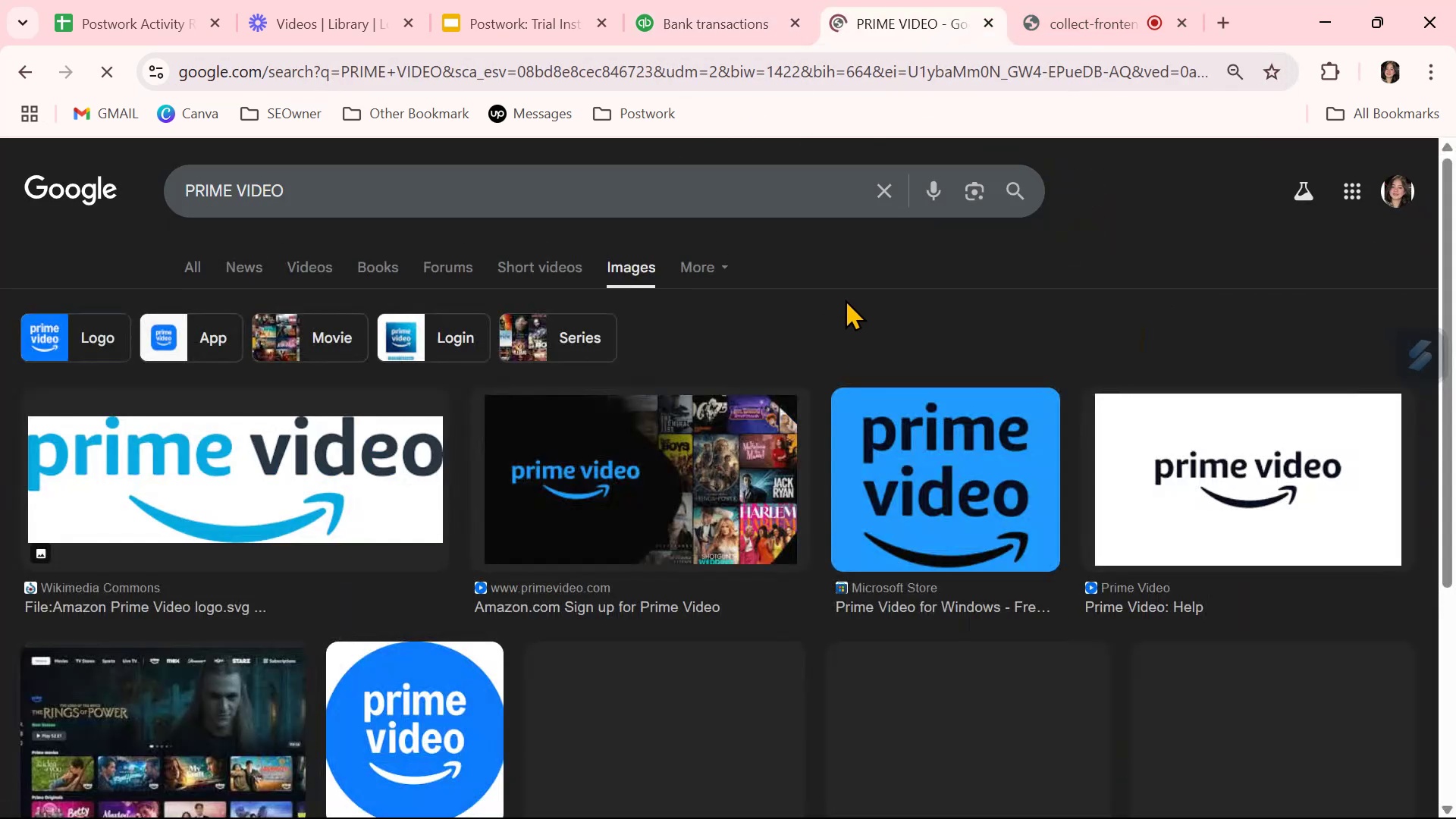 
mouse_move([841, 417])
 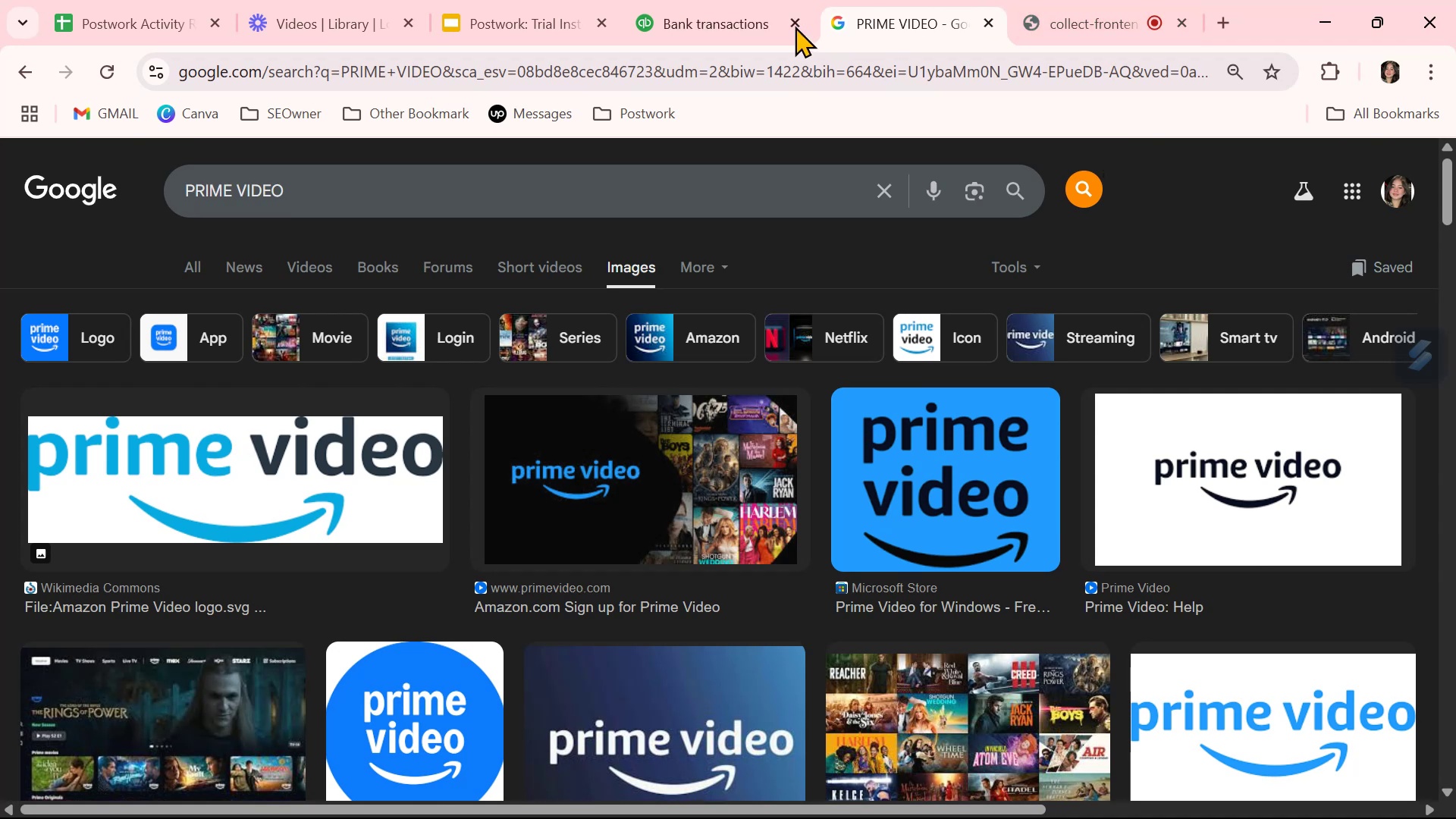 
left_click([697, 30])
 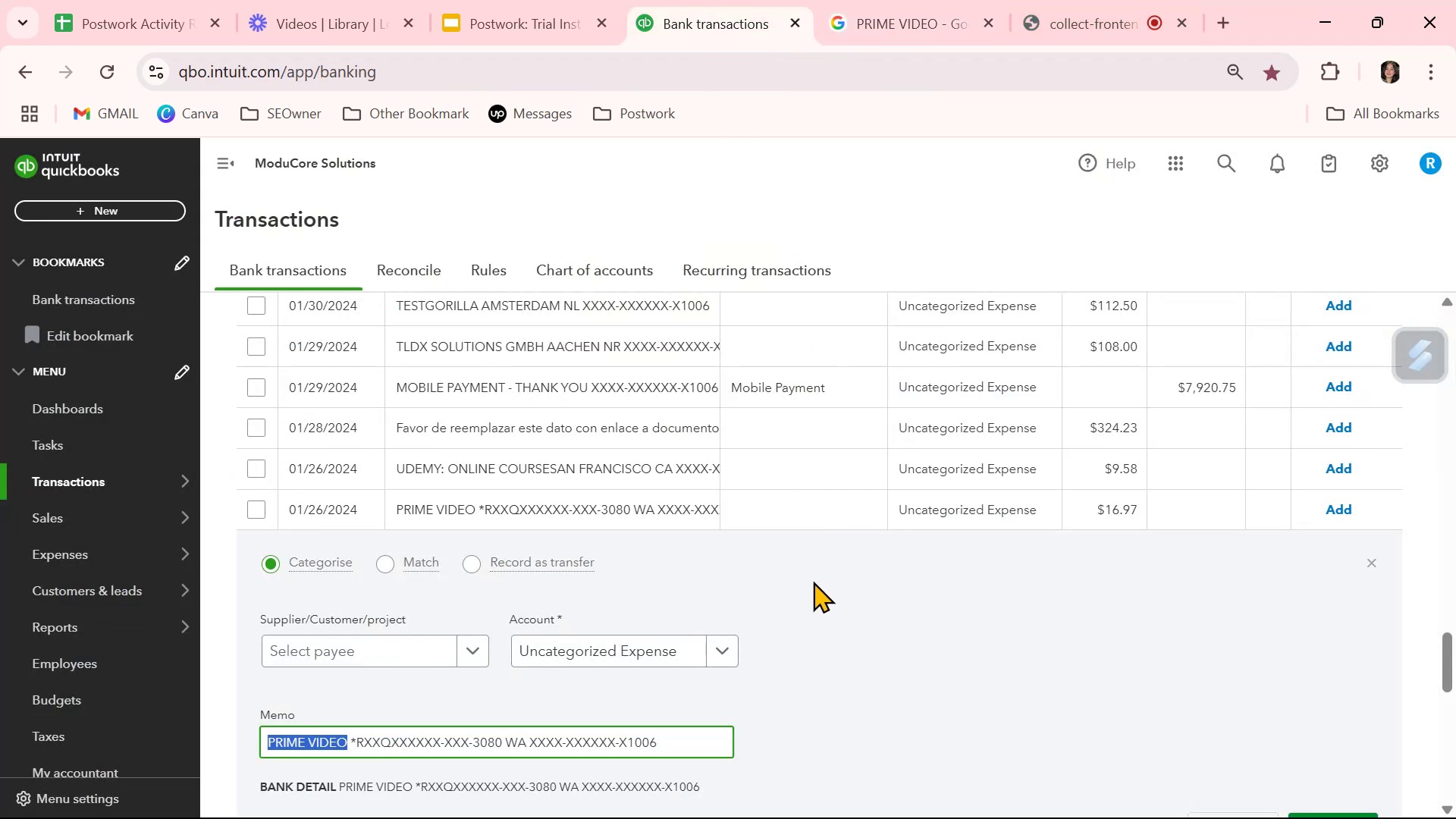 
scroll: coordinate [812, 584], scroll_direction: up, amount: 3.0
 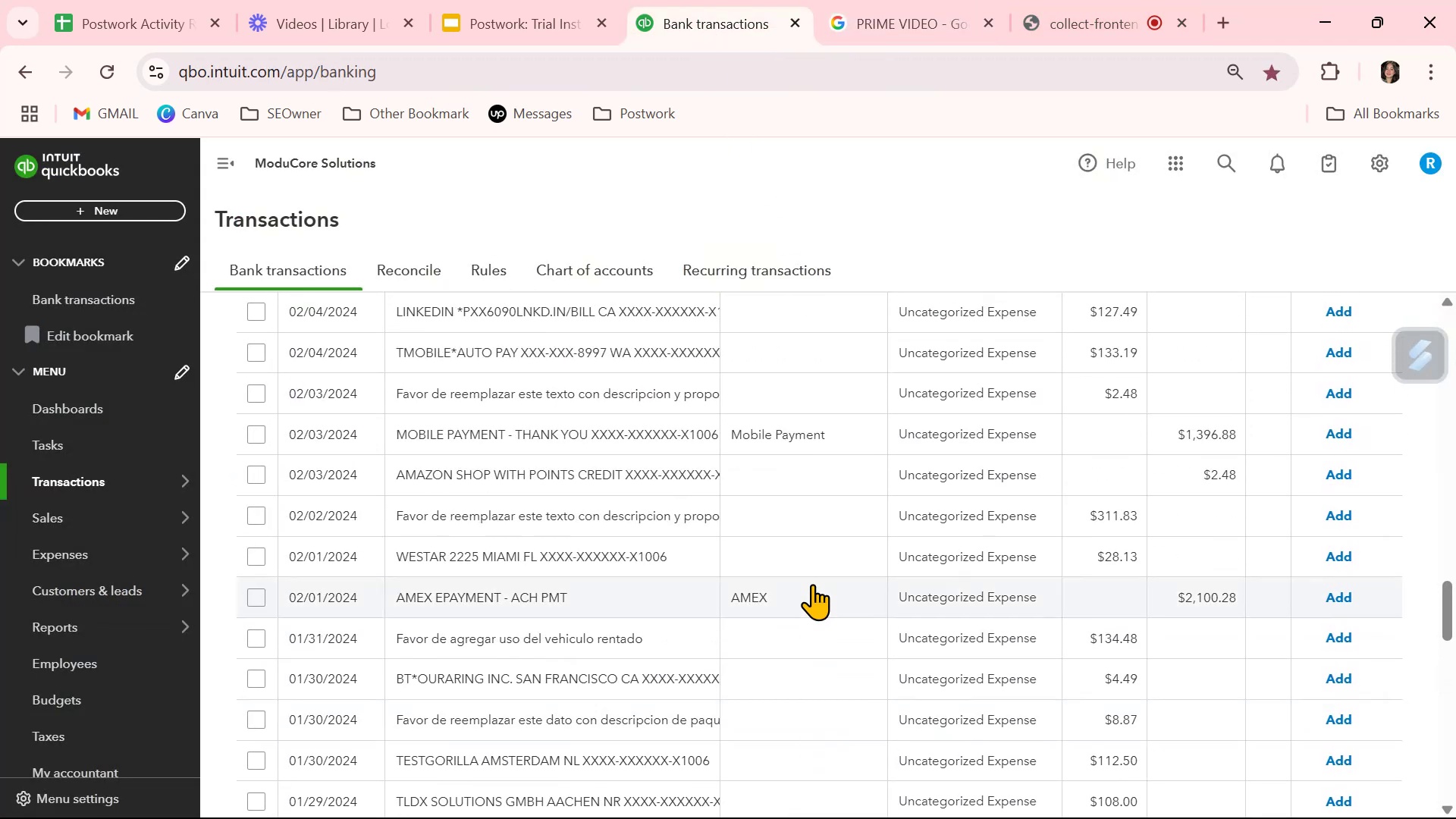 
scroll: coordinate [812, 584], scroll_direction: down, amount: 2.0
 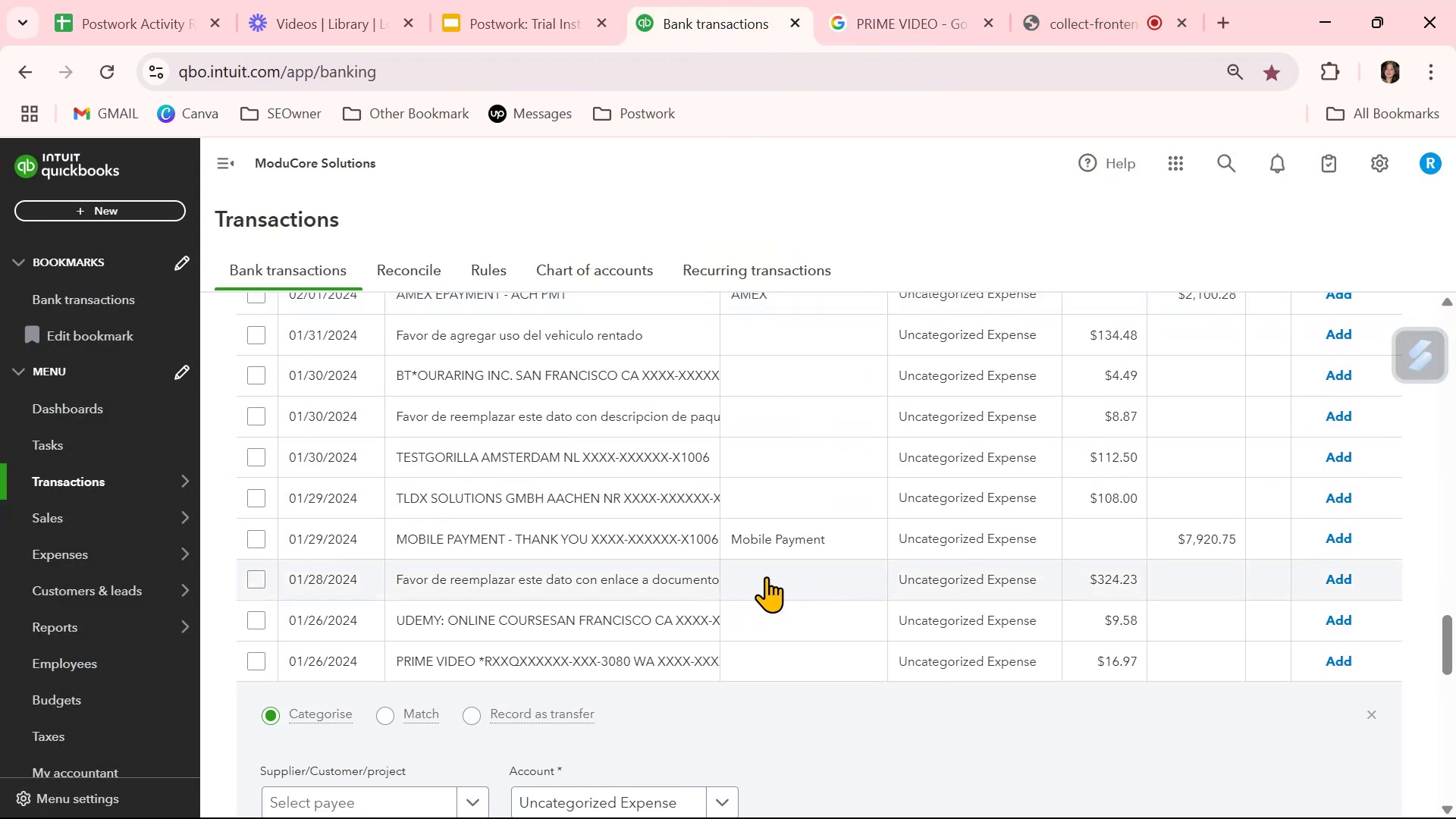 
scroll: coordinate [753, 635], scroll_direction: none, amount: 0.0
 